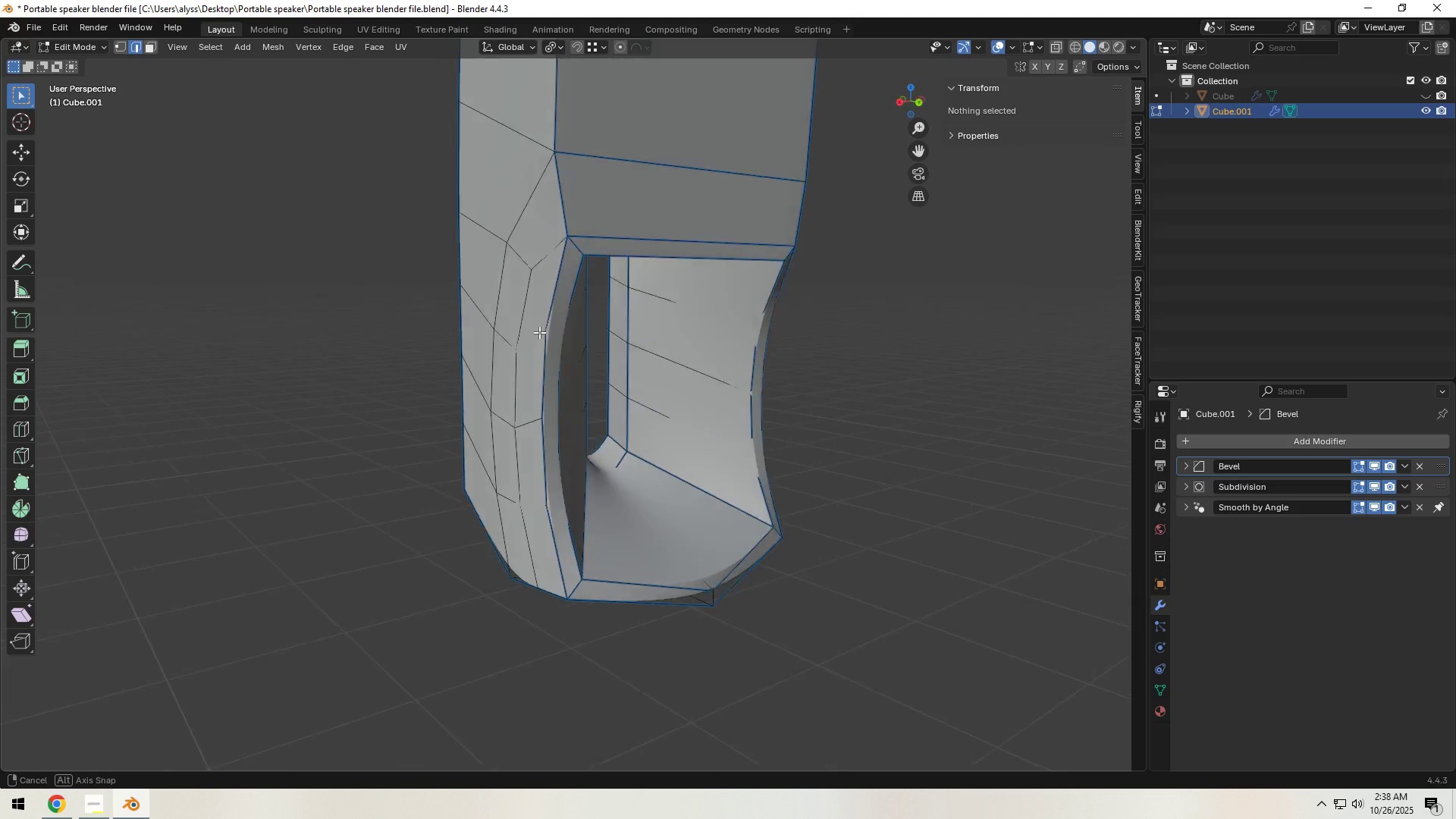 
hold_key(key=Backquote, duration=0.55)
 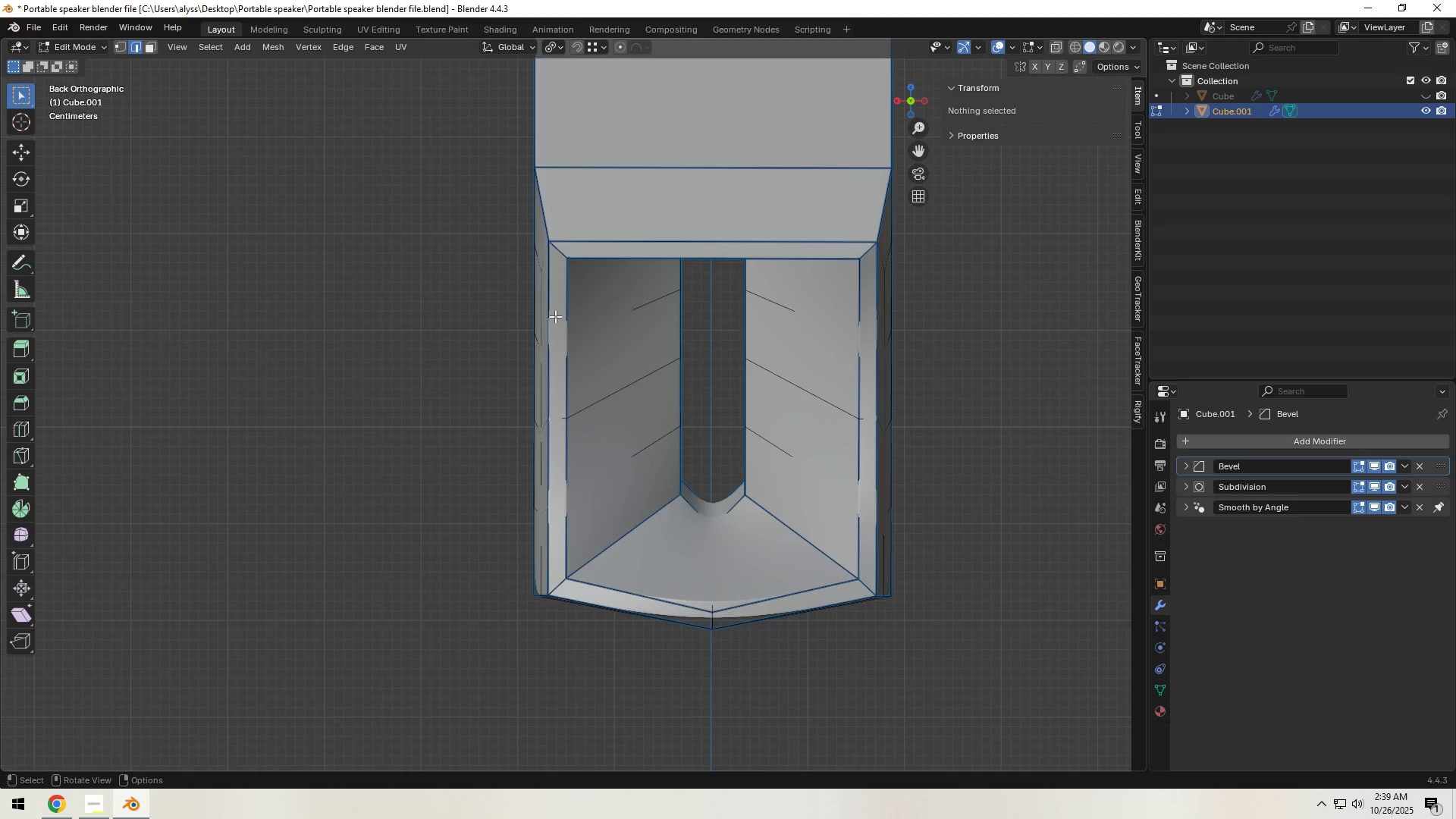 
key(1)
 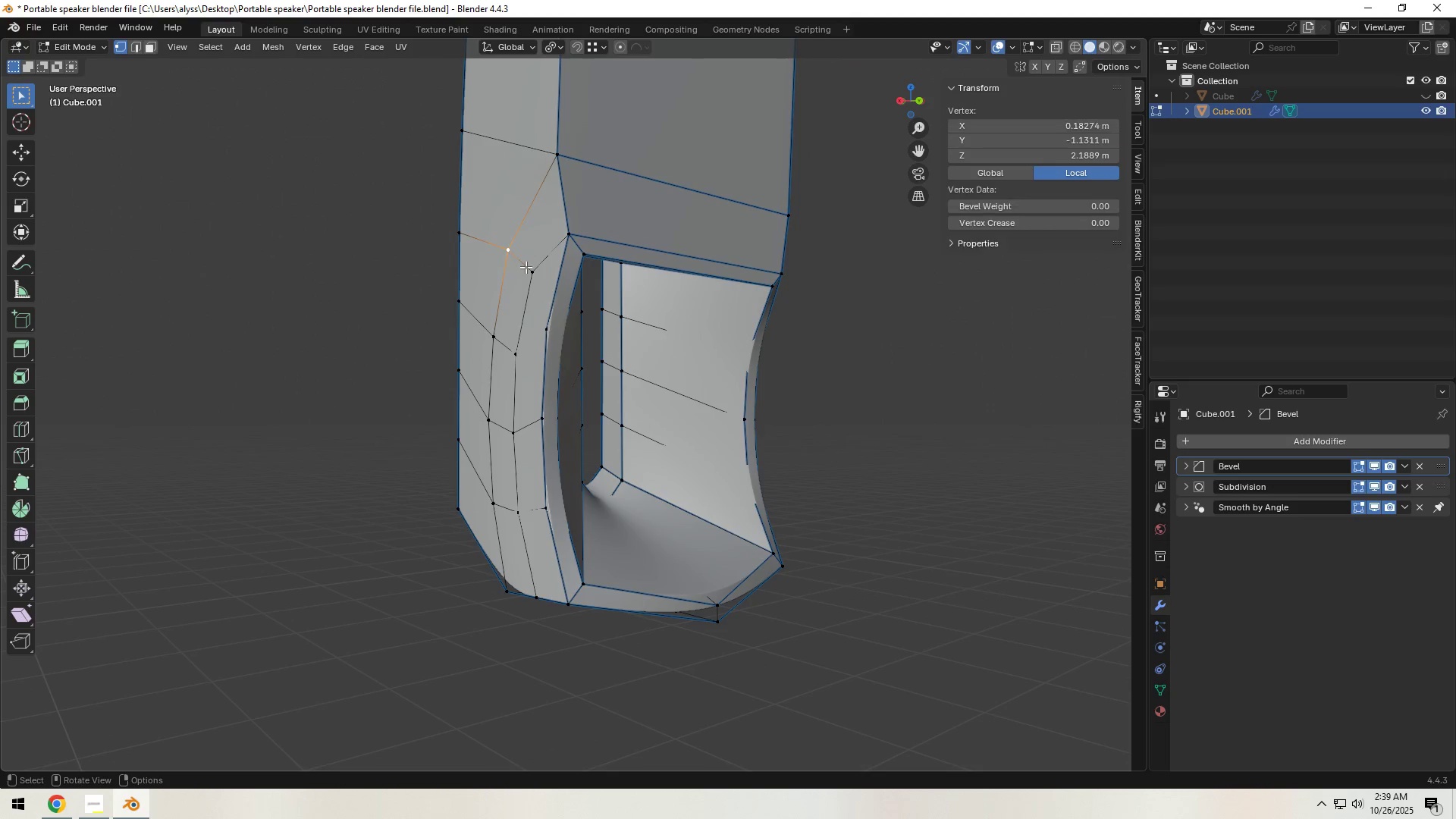 
hold_key(key=ShiftLeft, duration=1.13)
left_click([532, 276])
 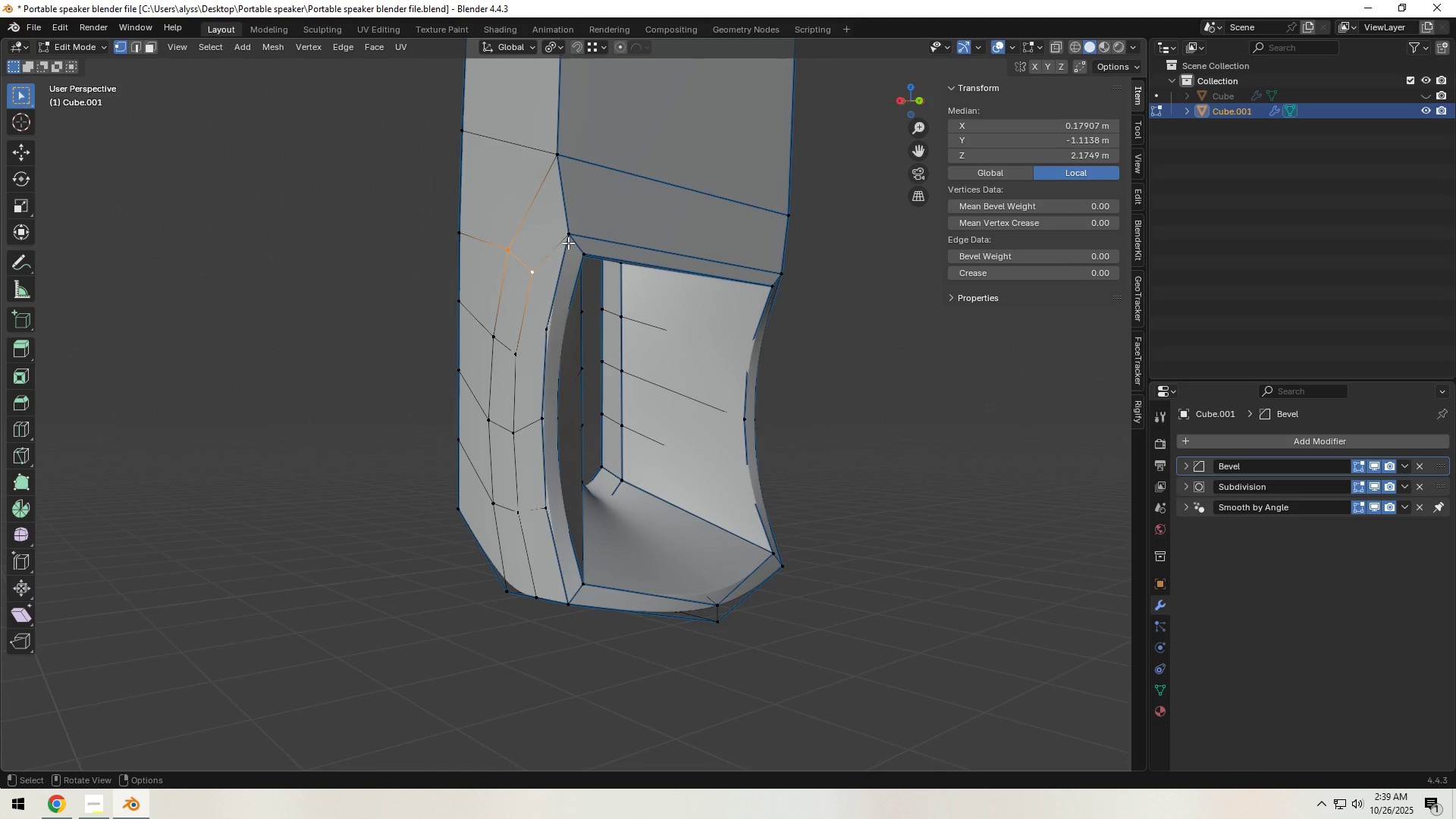 
left_click([568, 243])
 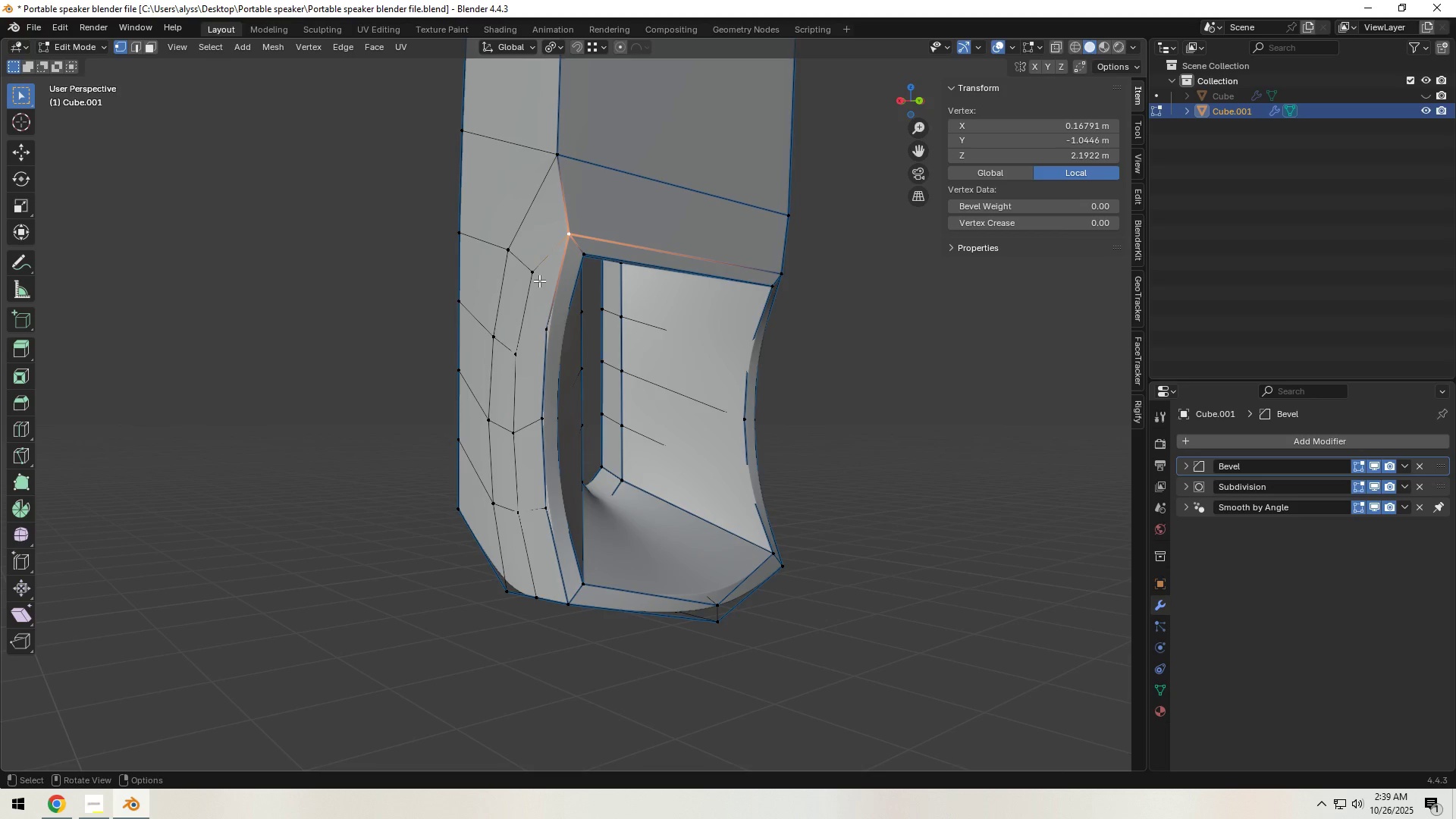 
hold_key(key=ShiftLeft, duration=1.52)
left_click([529, 281])
 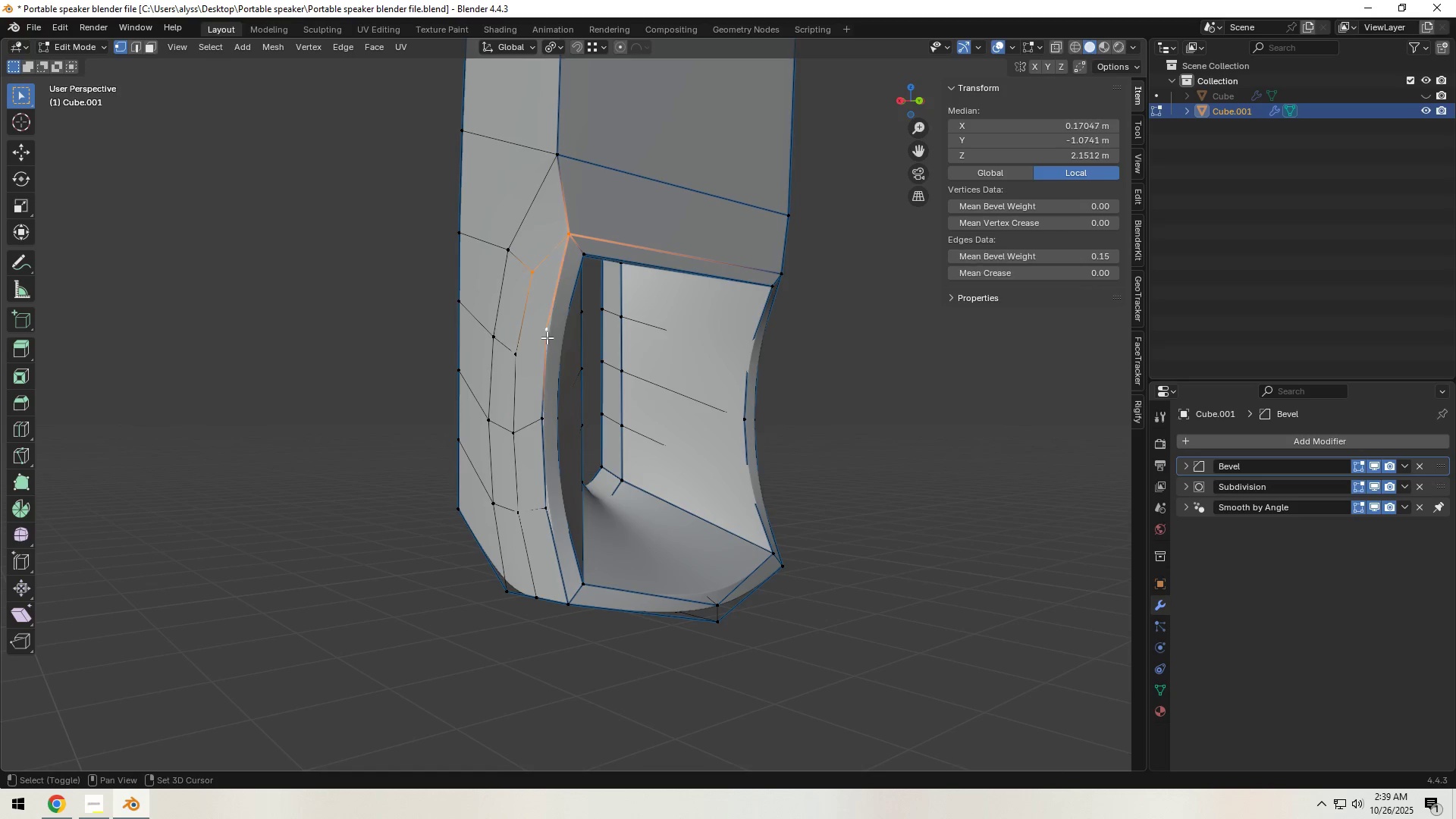 
hold_key(key=ShiftLeft, duration=1.53)
double_click([520, 363])
 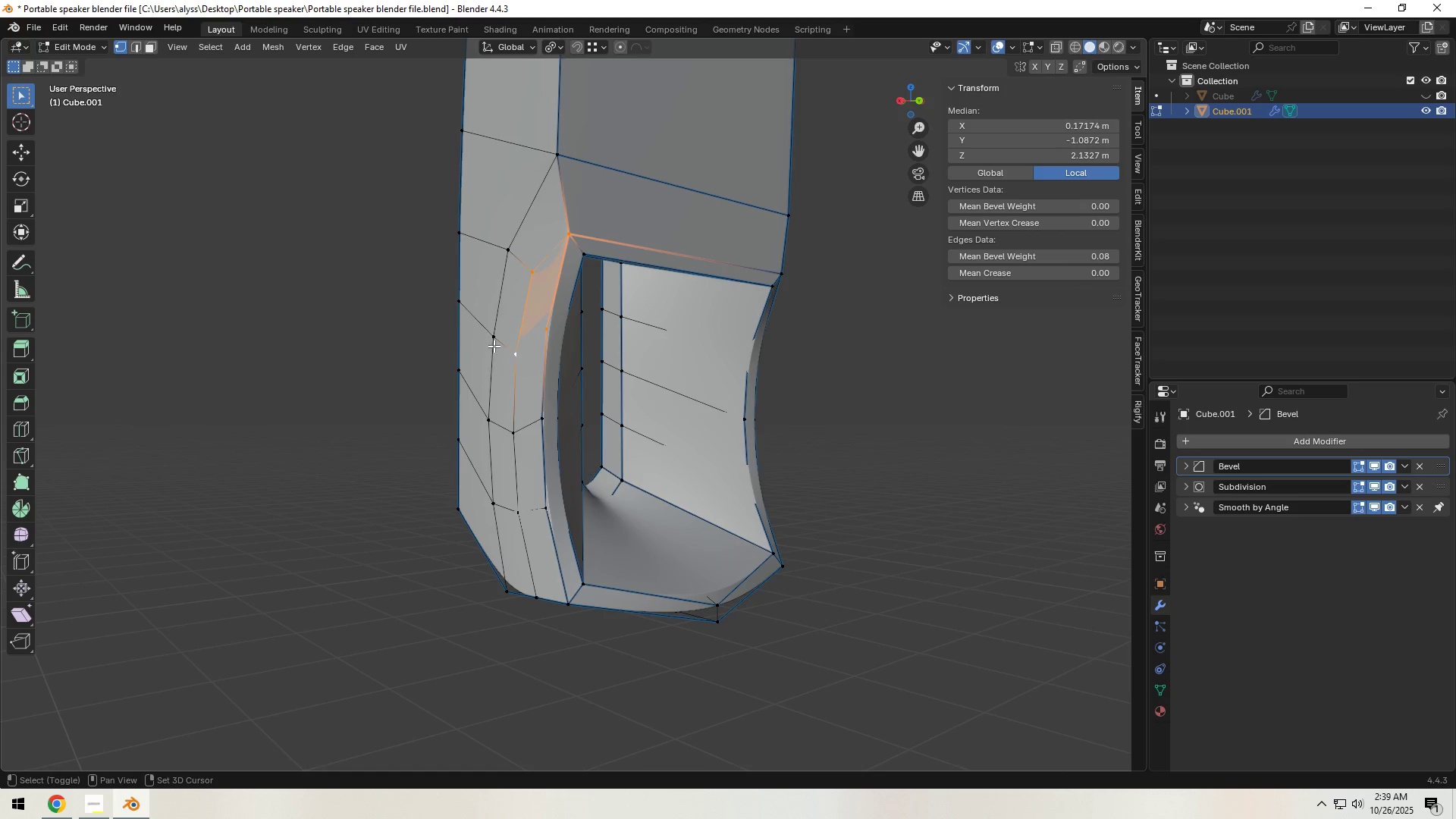 
triple_click([494, 346])
 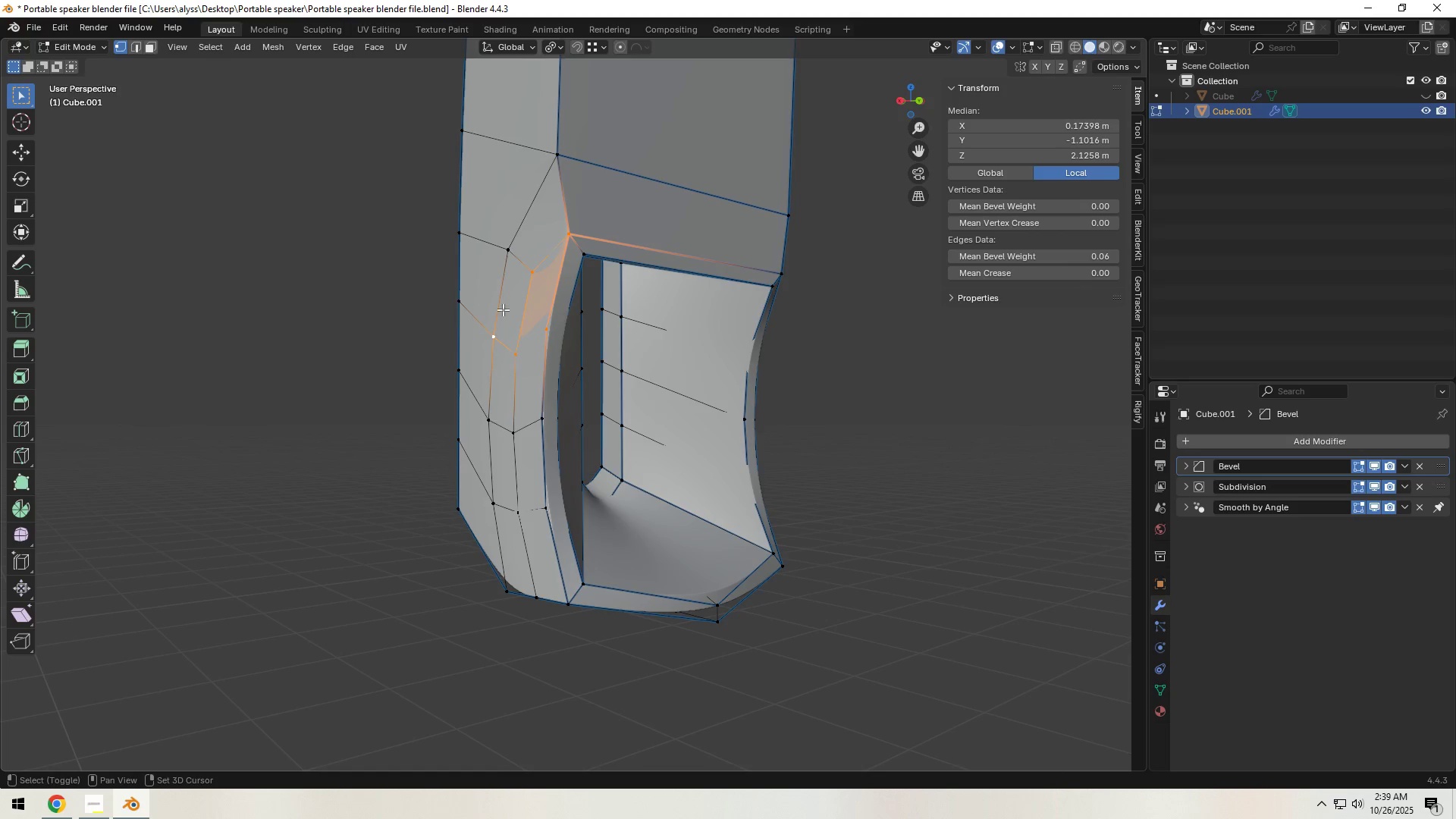 
left_click([503, 253])
 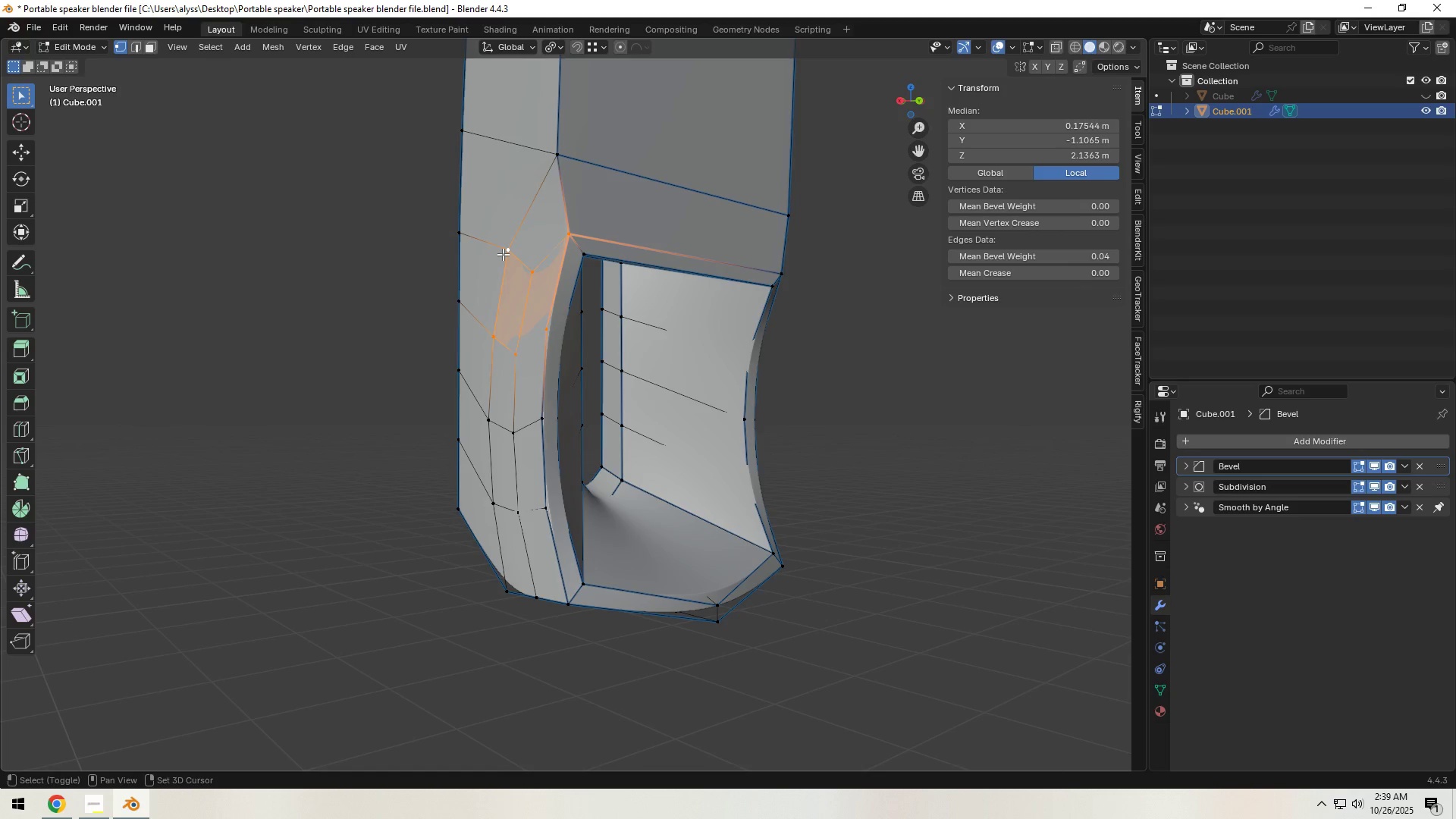 
hold_key(key=ShiftLeft, duration=1.51)
double_click([513, 428])
 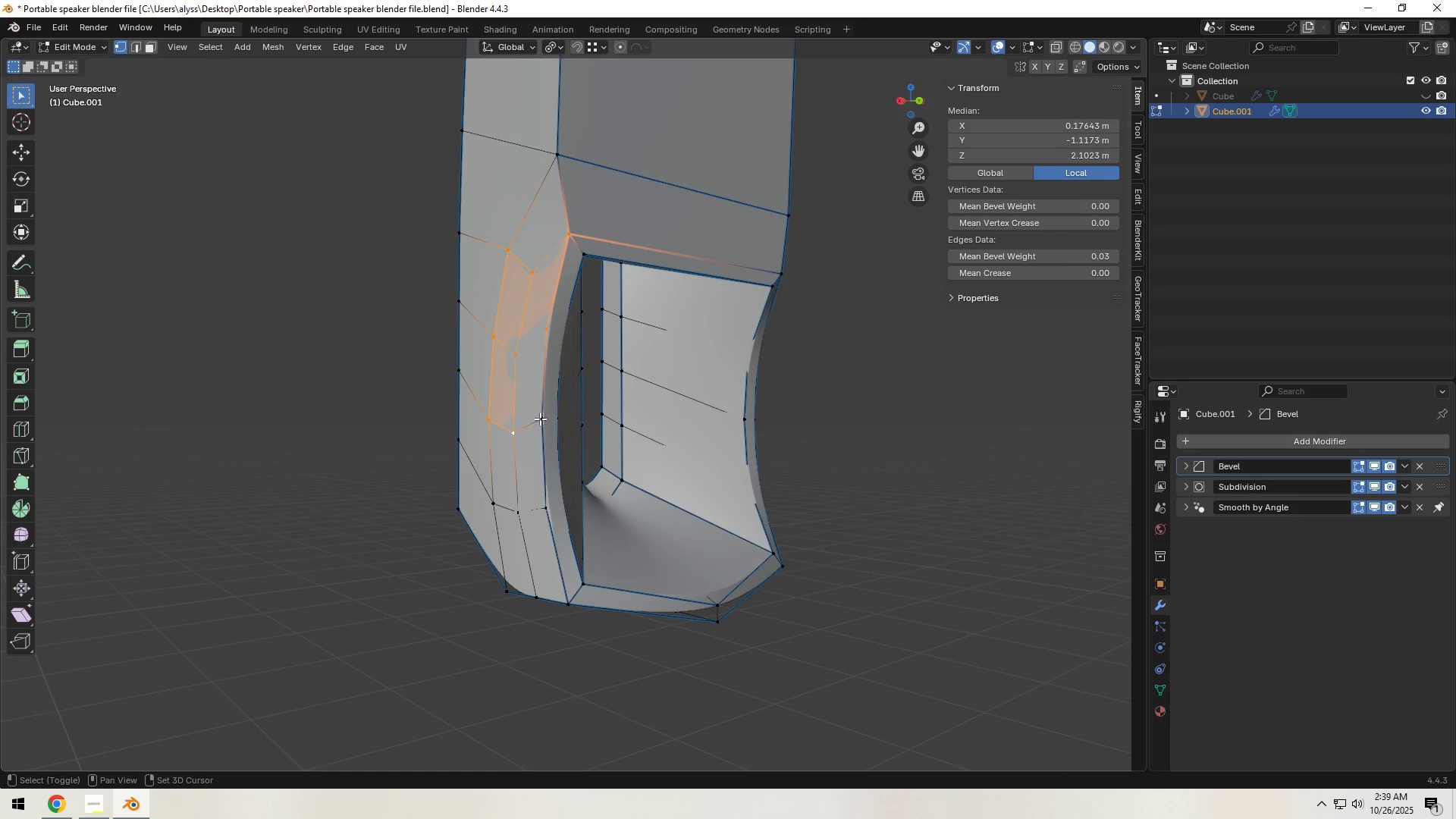 
triple_click([540, 419])
 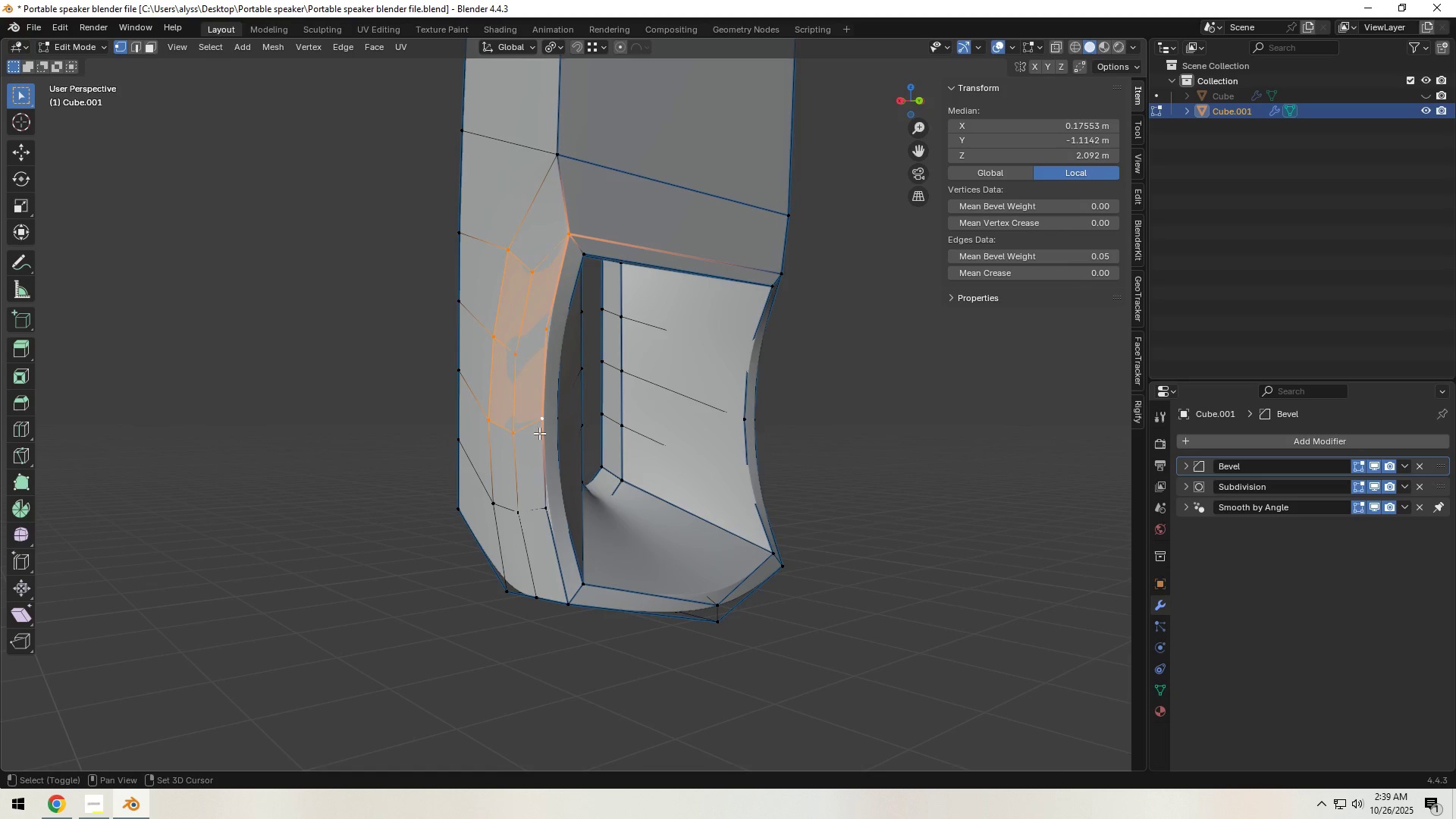 
hold_key(key=ShiftLeft, duration=1.53)
left_click([511, 502])
 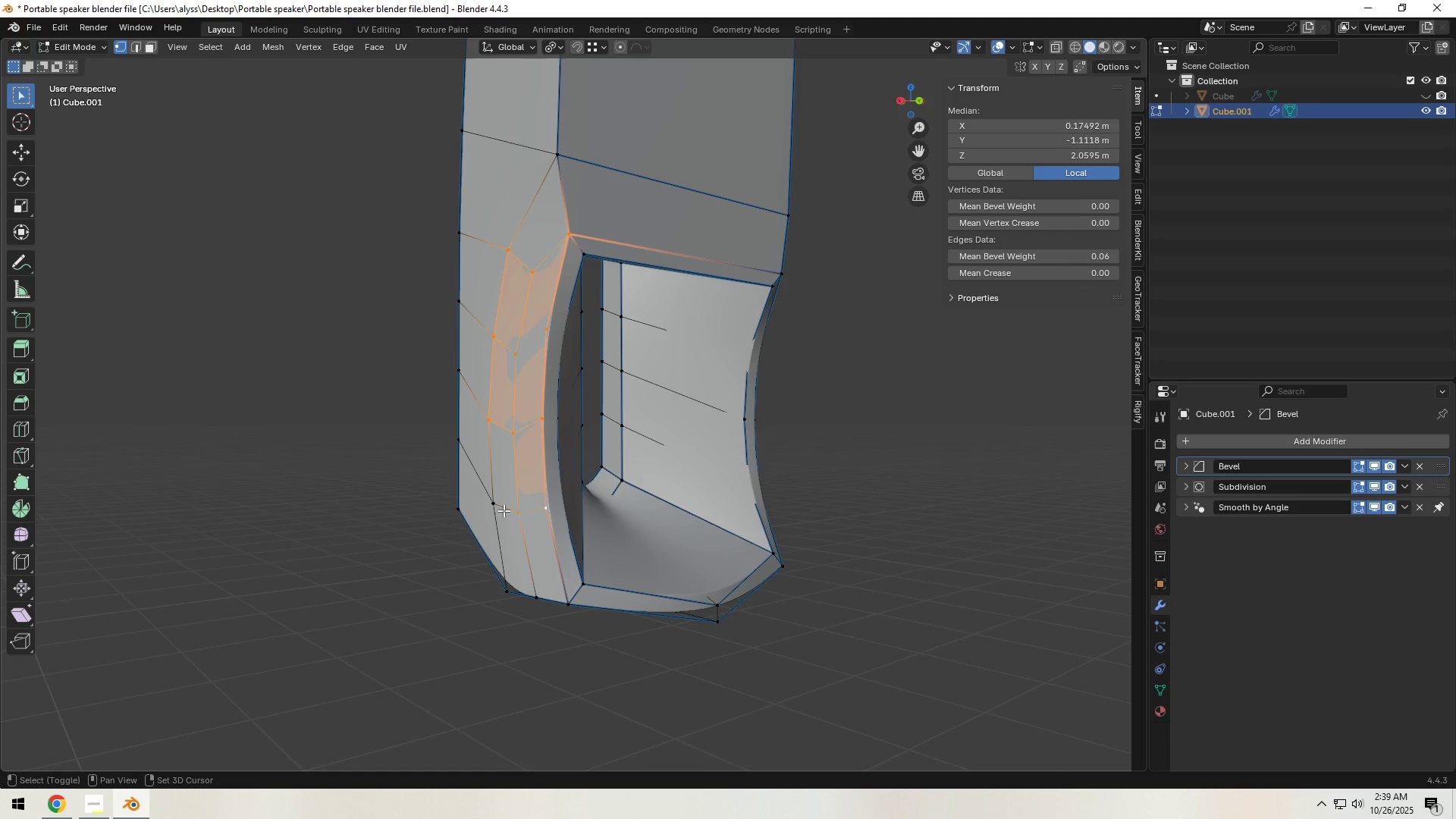 
left_click([499, 510])
 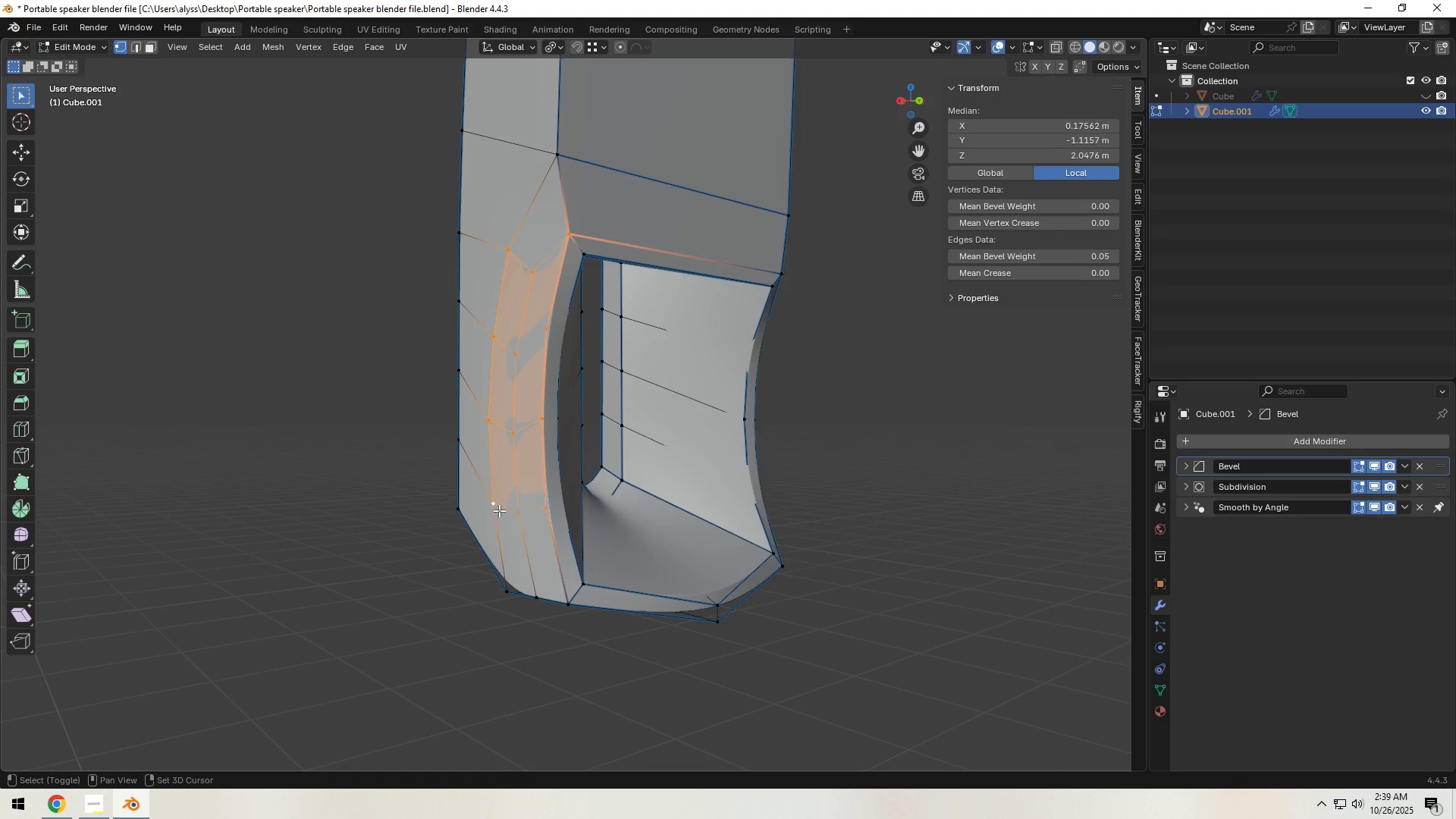 
key(Shift+ShiftLeft)
 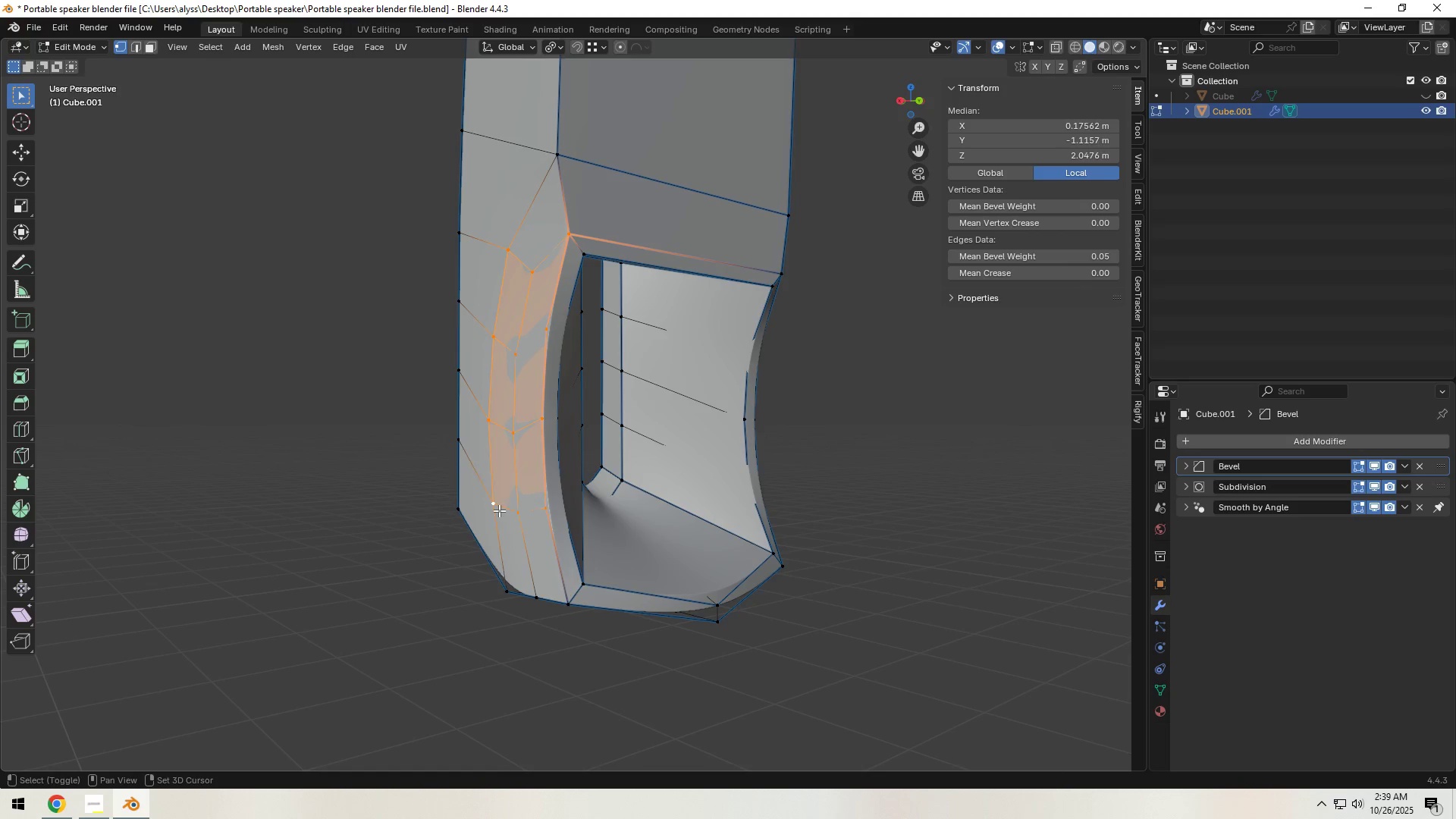 
key(Shift+ShiftLeft)
 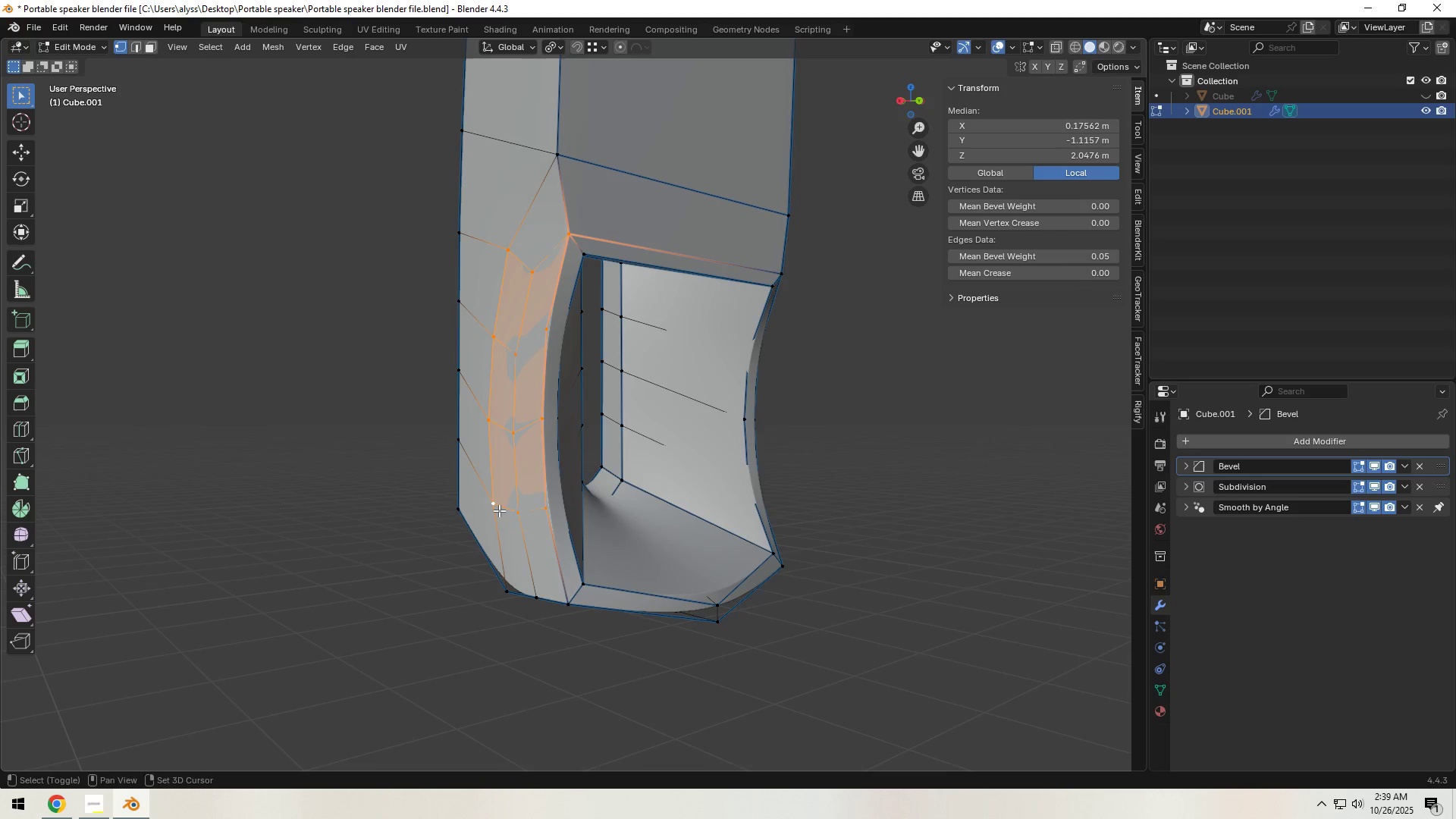 
key(Shift+ShiftLeft)
 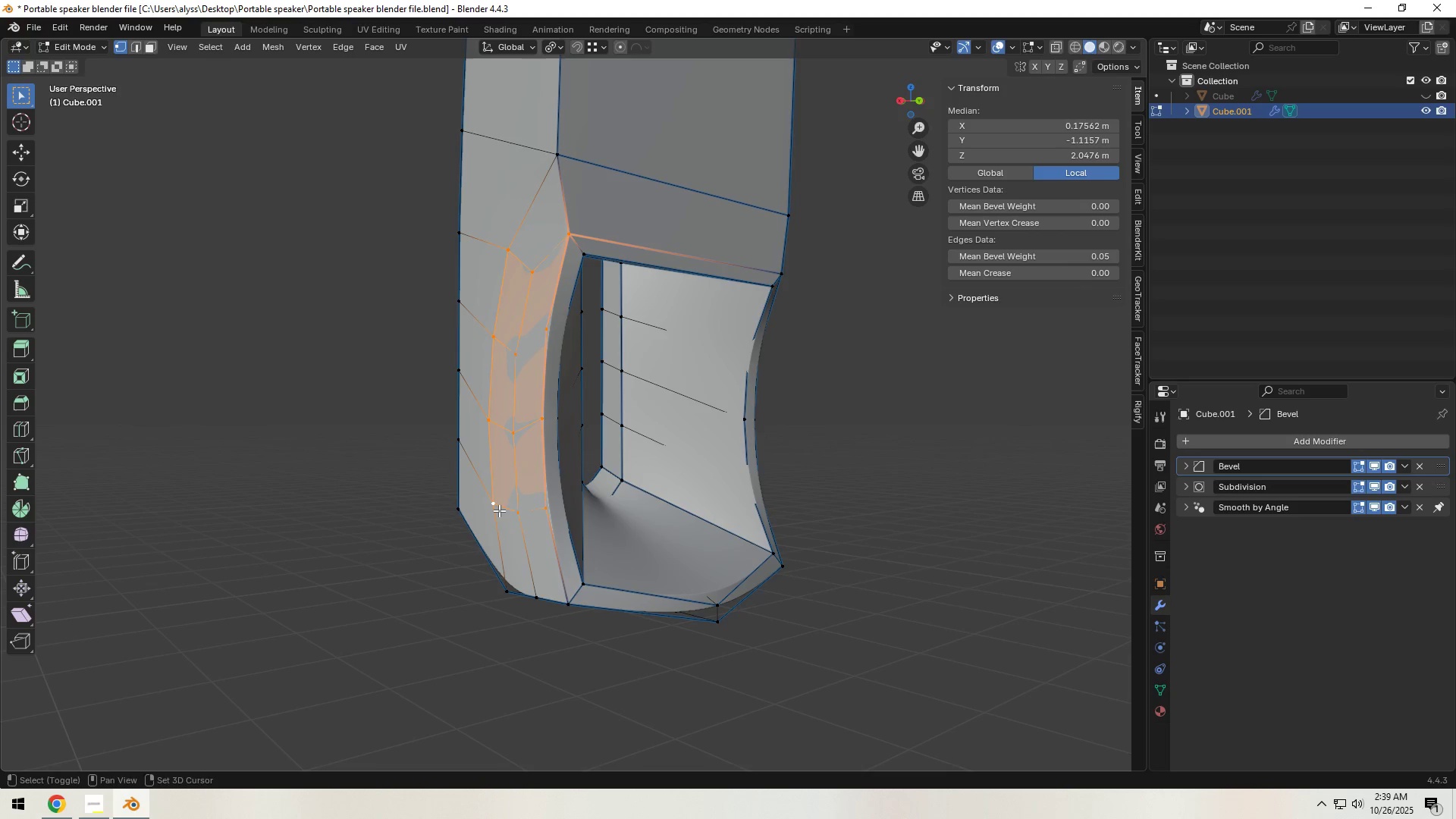 
key(Shift+ShiftLeft)
 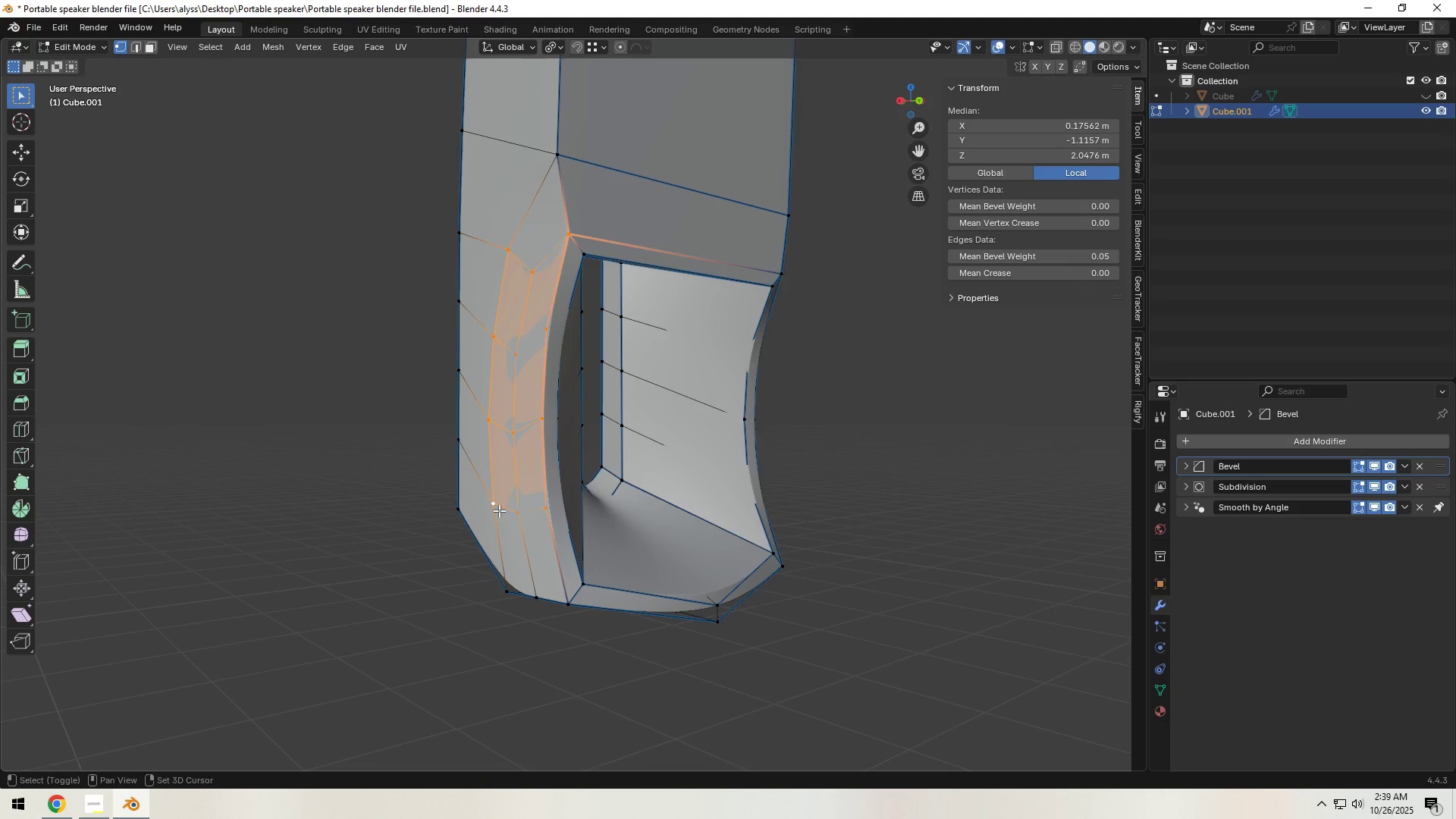 
key(Shift+ShiftLeft)
 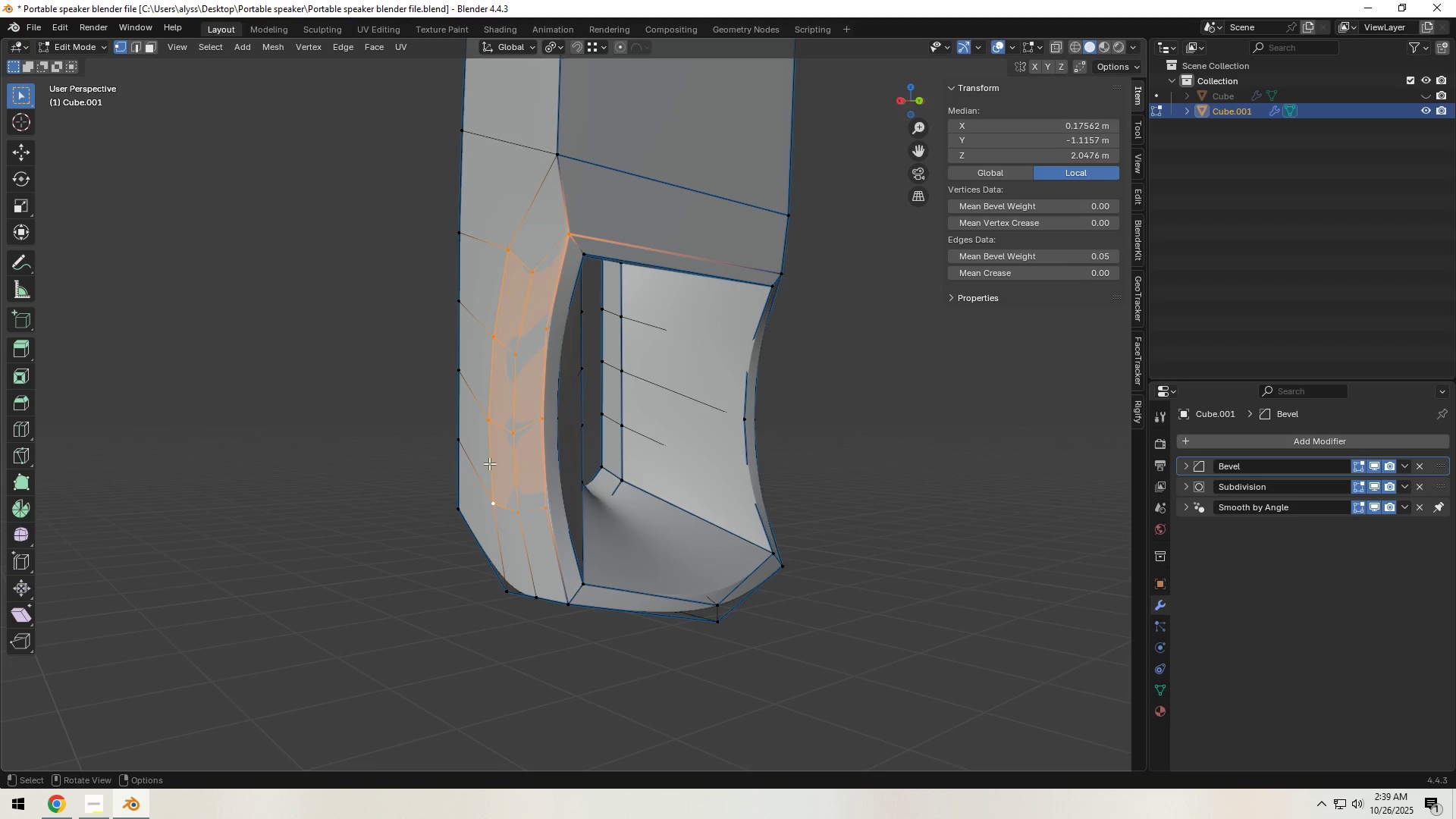 
hold_key(key=Backquote, duration=0.4)
 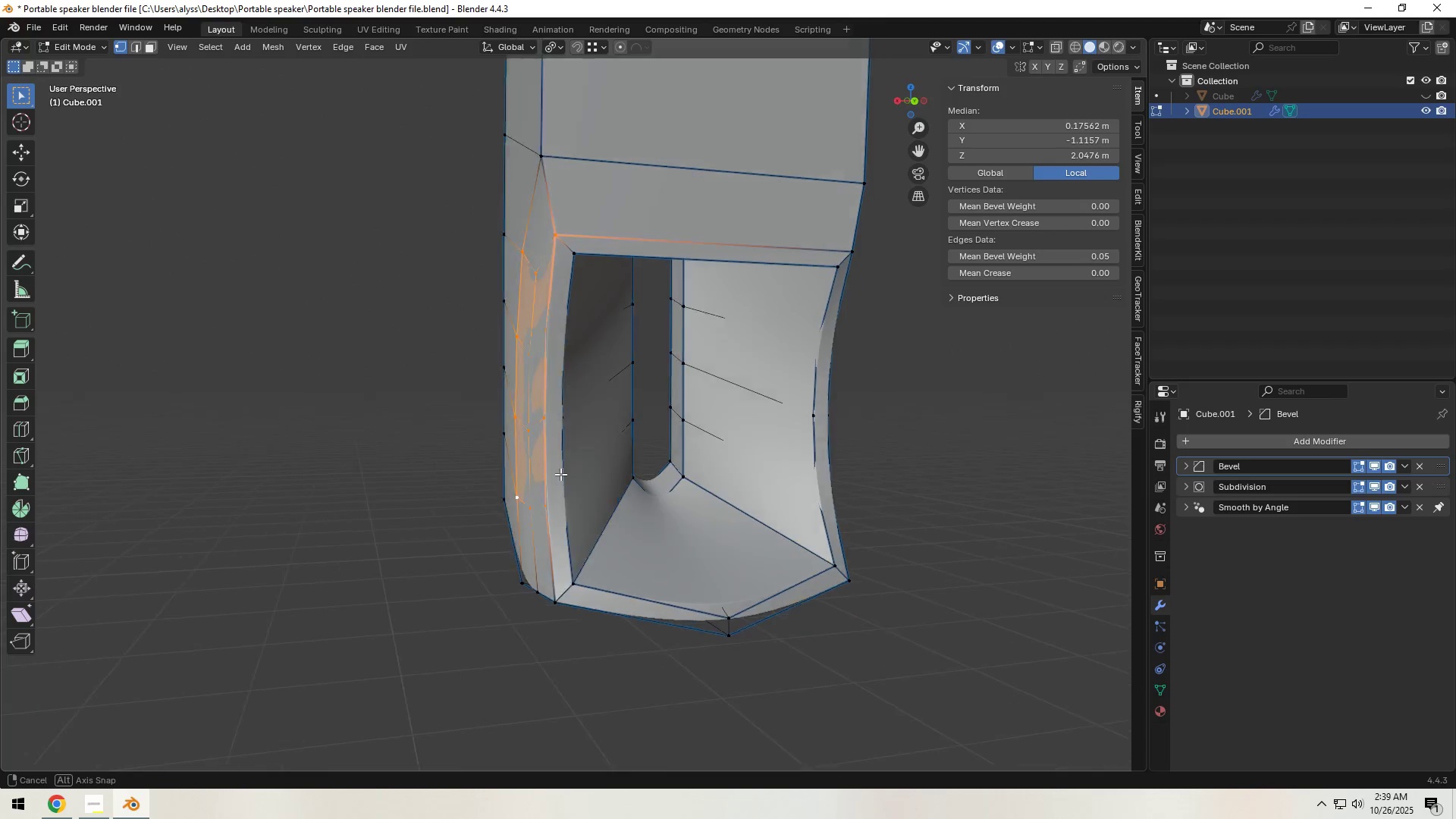 
hold_key(key=ShiftLeft, duration=1.5)
left_click([513, 586])
 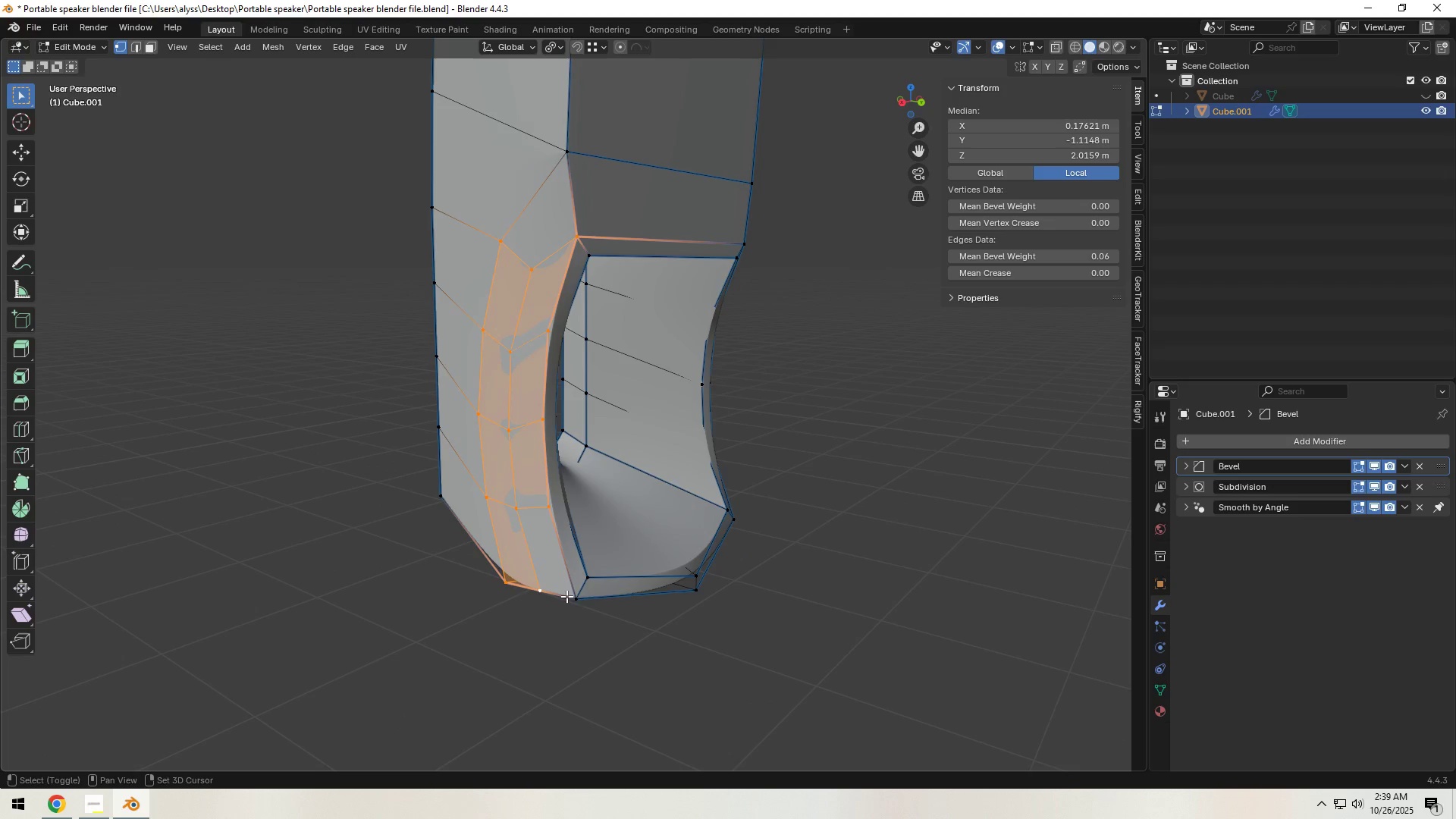 
key(Shift+ShiftLeft)
 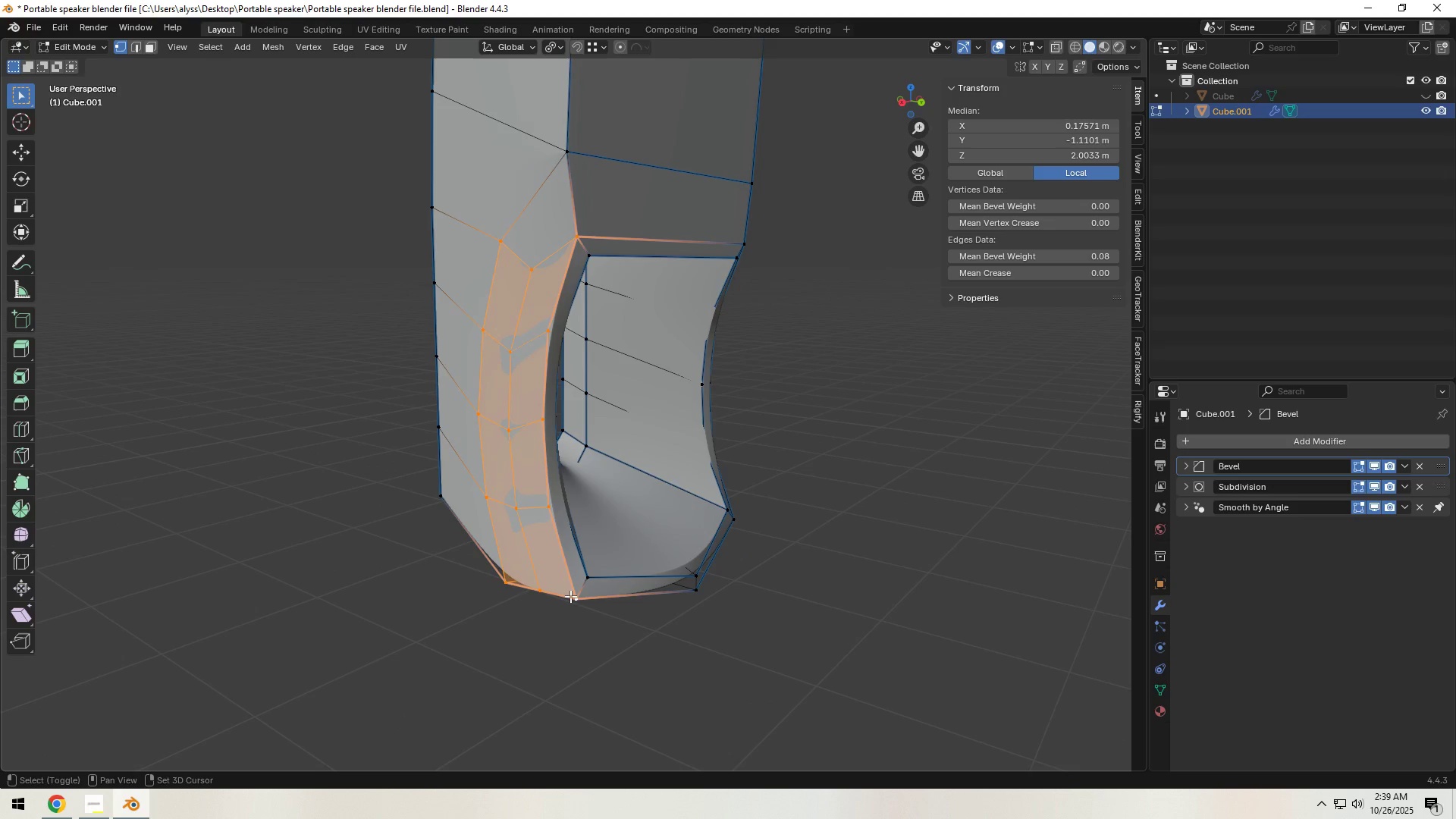 
key(Shift+ShiftLeft)
 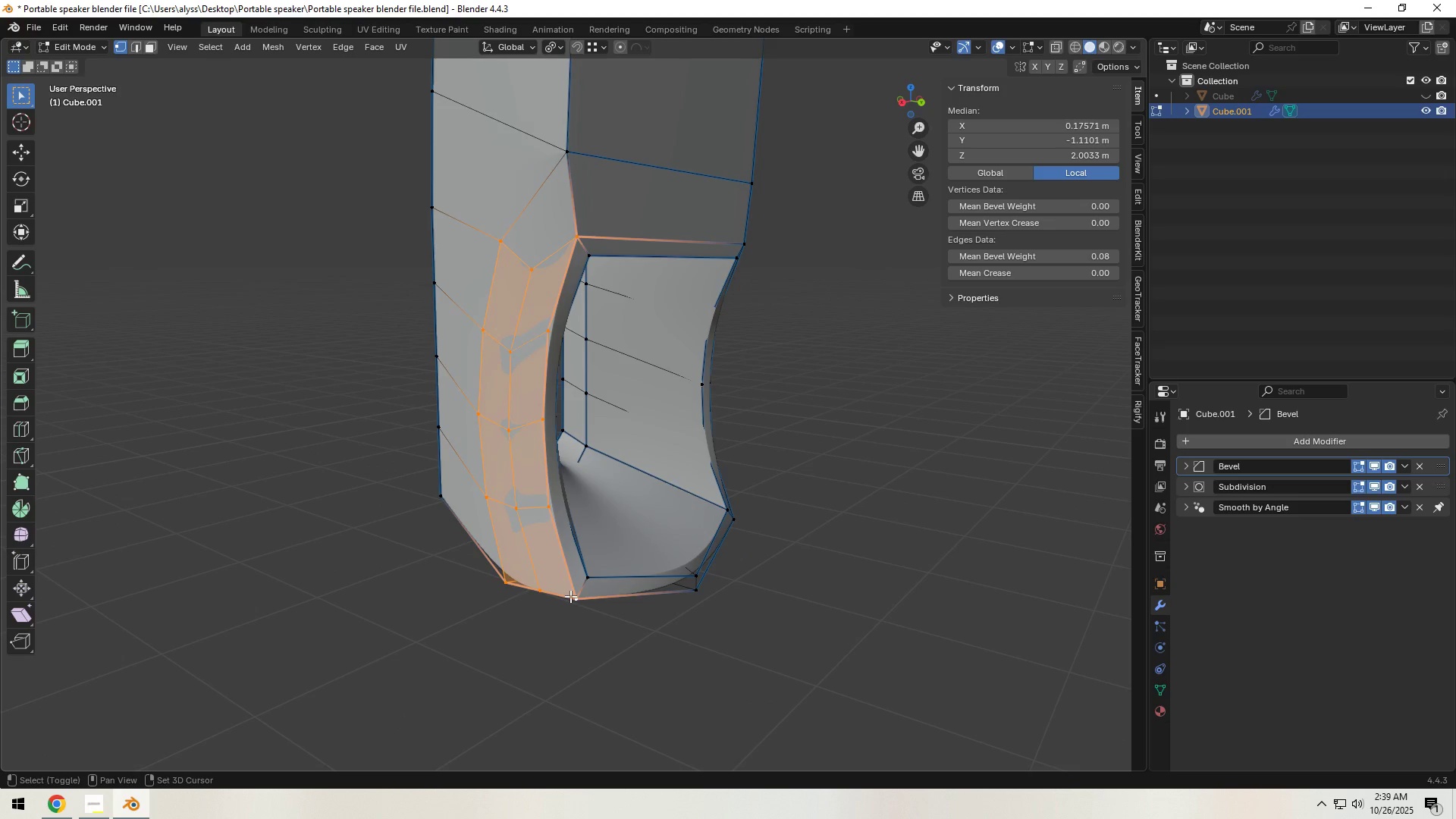 
double_click([570, 596])
 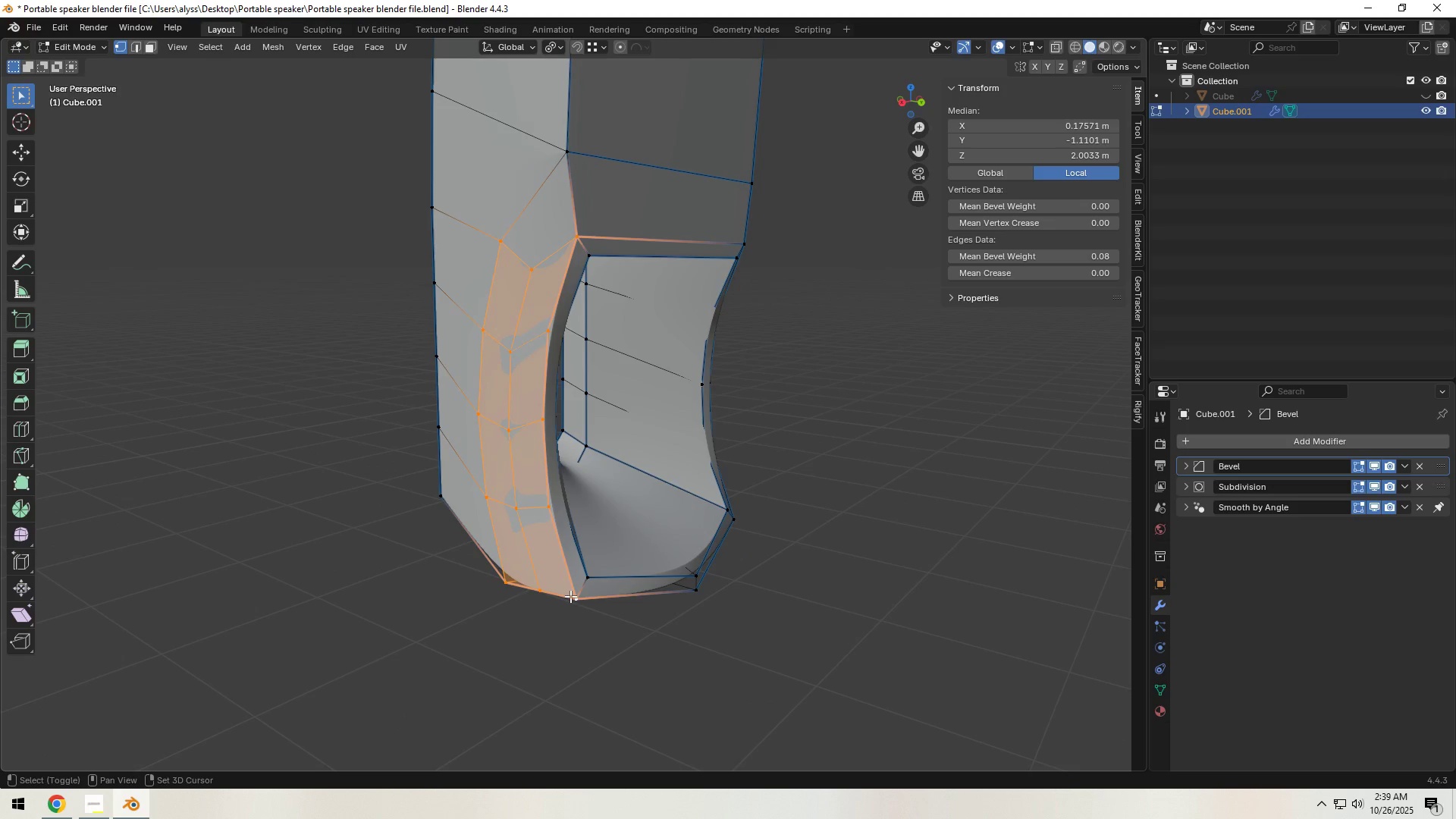 
type(sx0)
 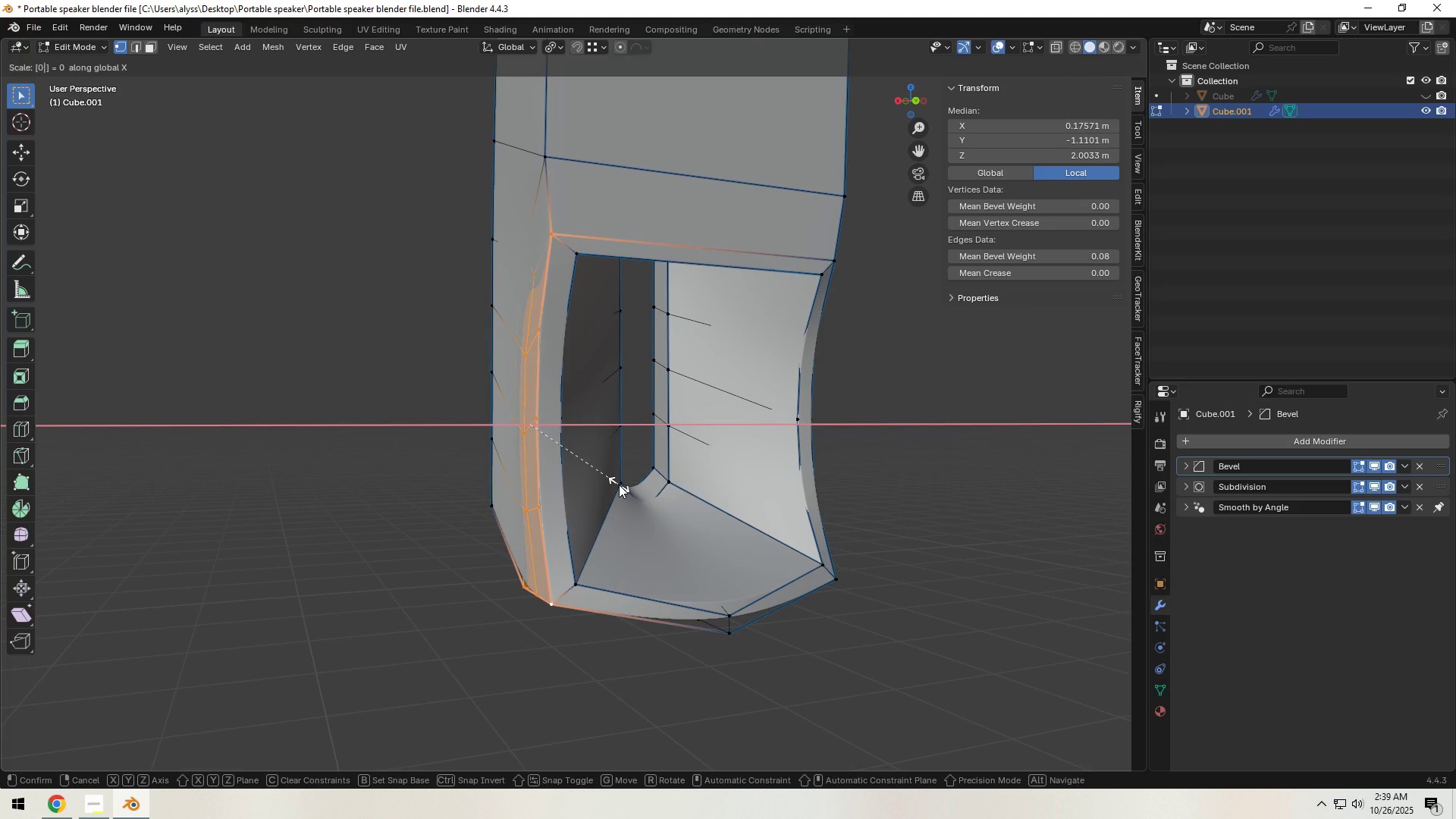 
left_click([619, 485])
 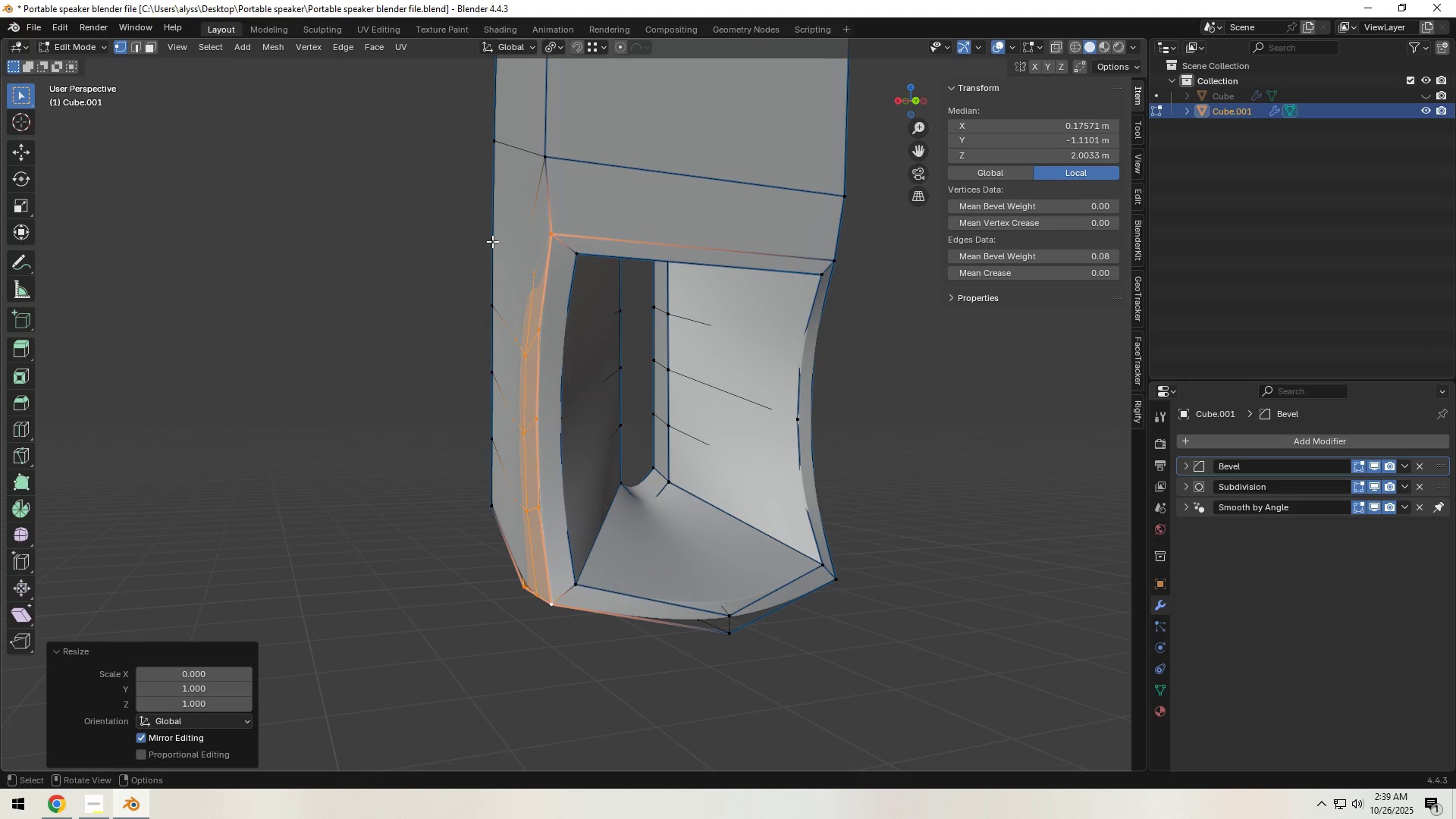 
type(gx)
 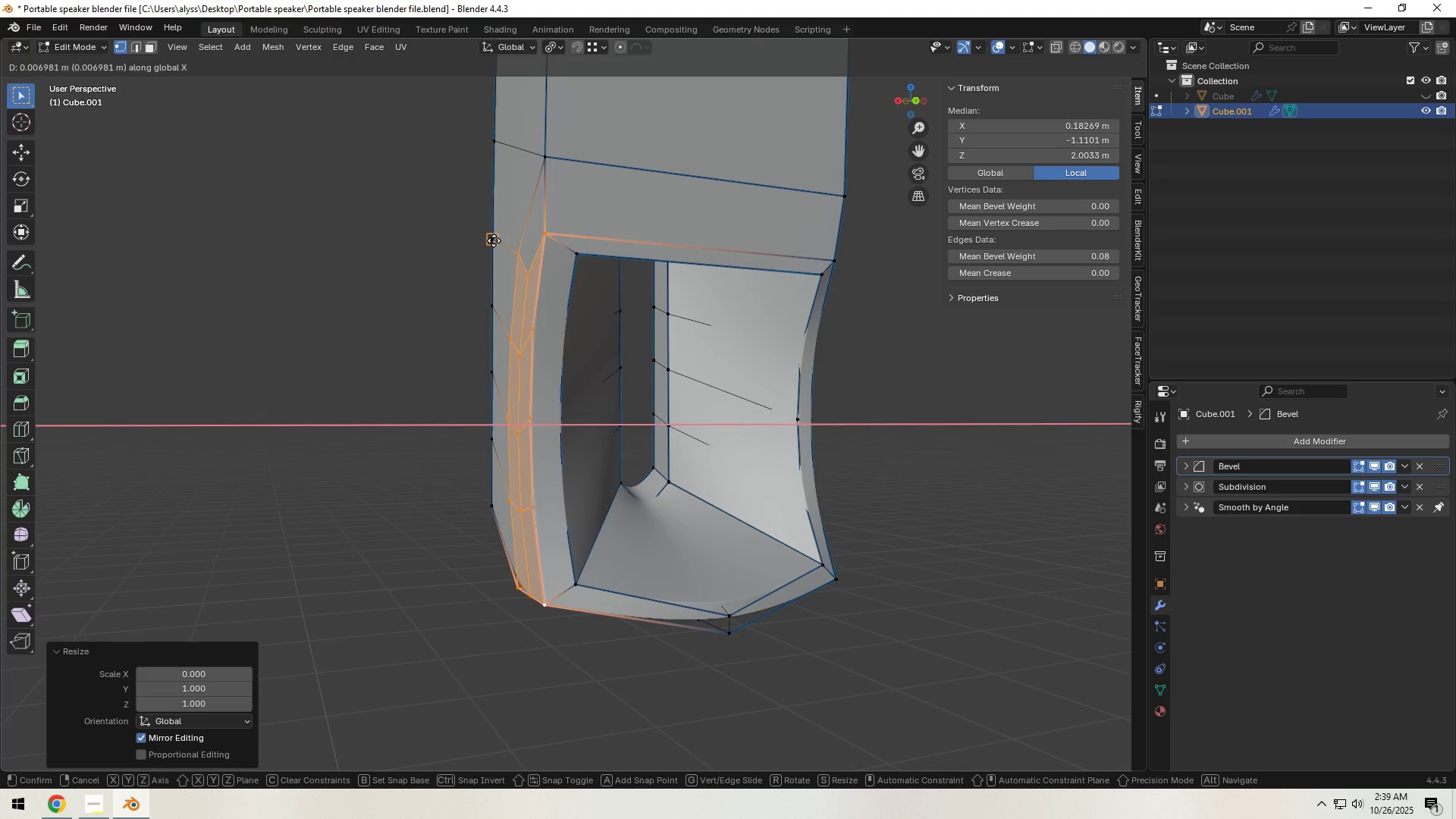 
hold_key(key=ControlLeft, duration=0.74)
left_click([494, 240])
 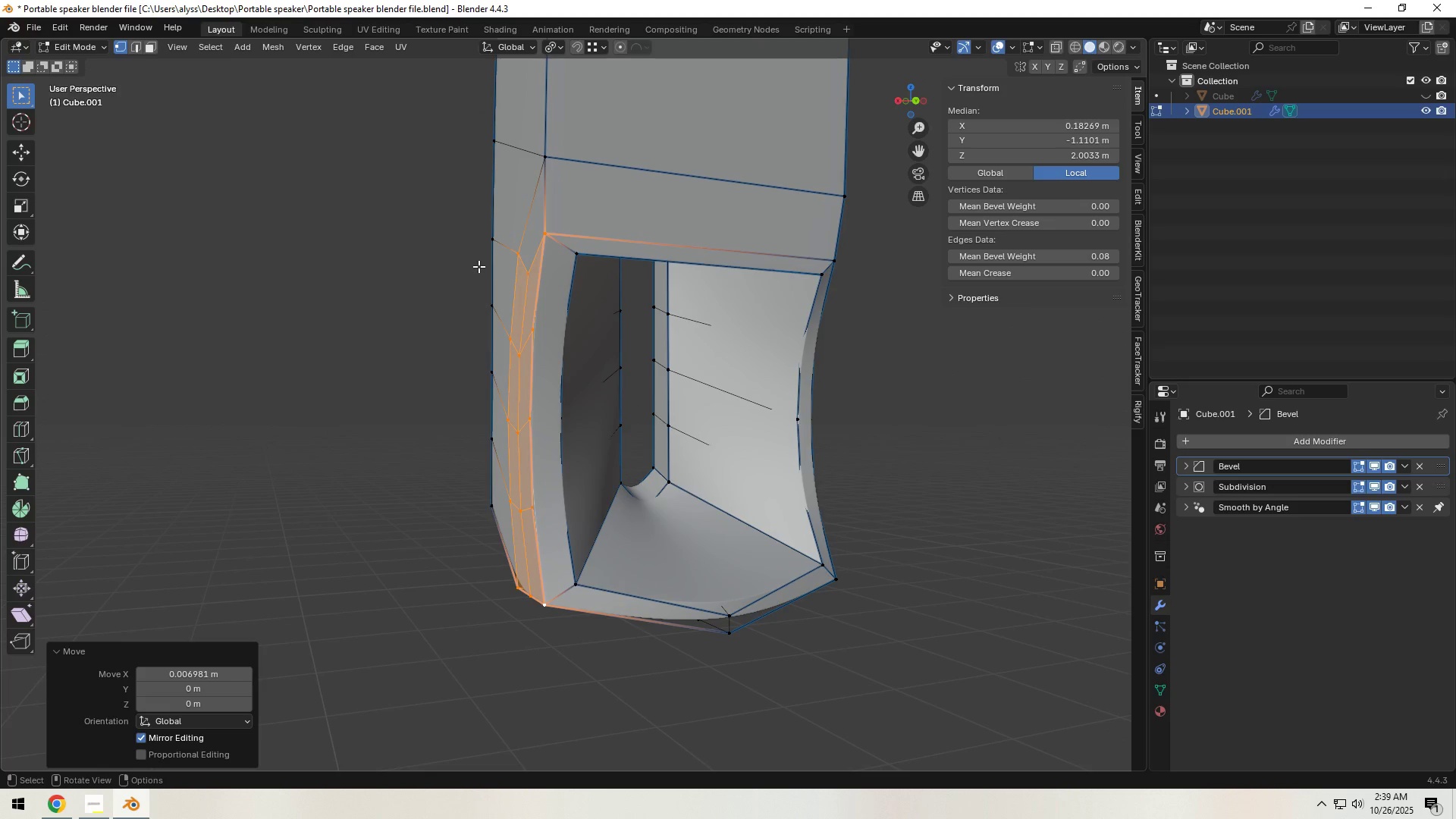 
hold_key(key=Backquote, duration=0.66)
 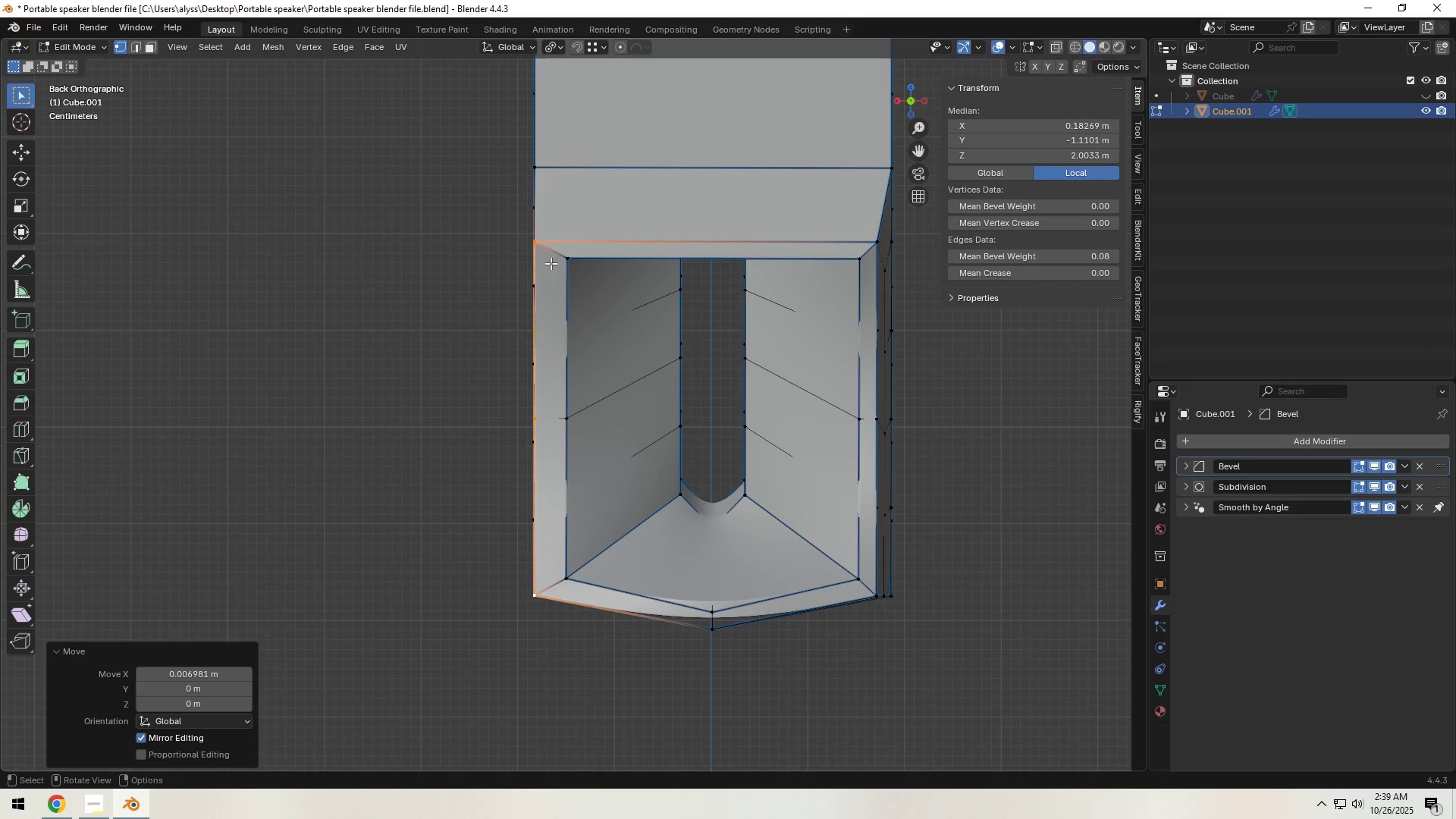 
left_click([460, 318])
 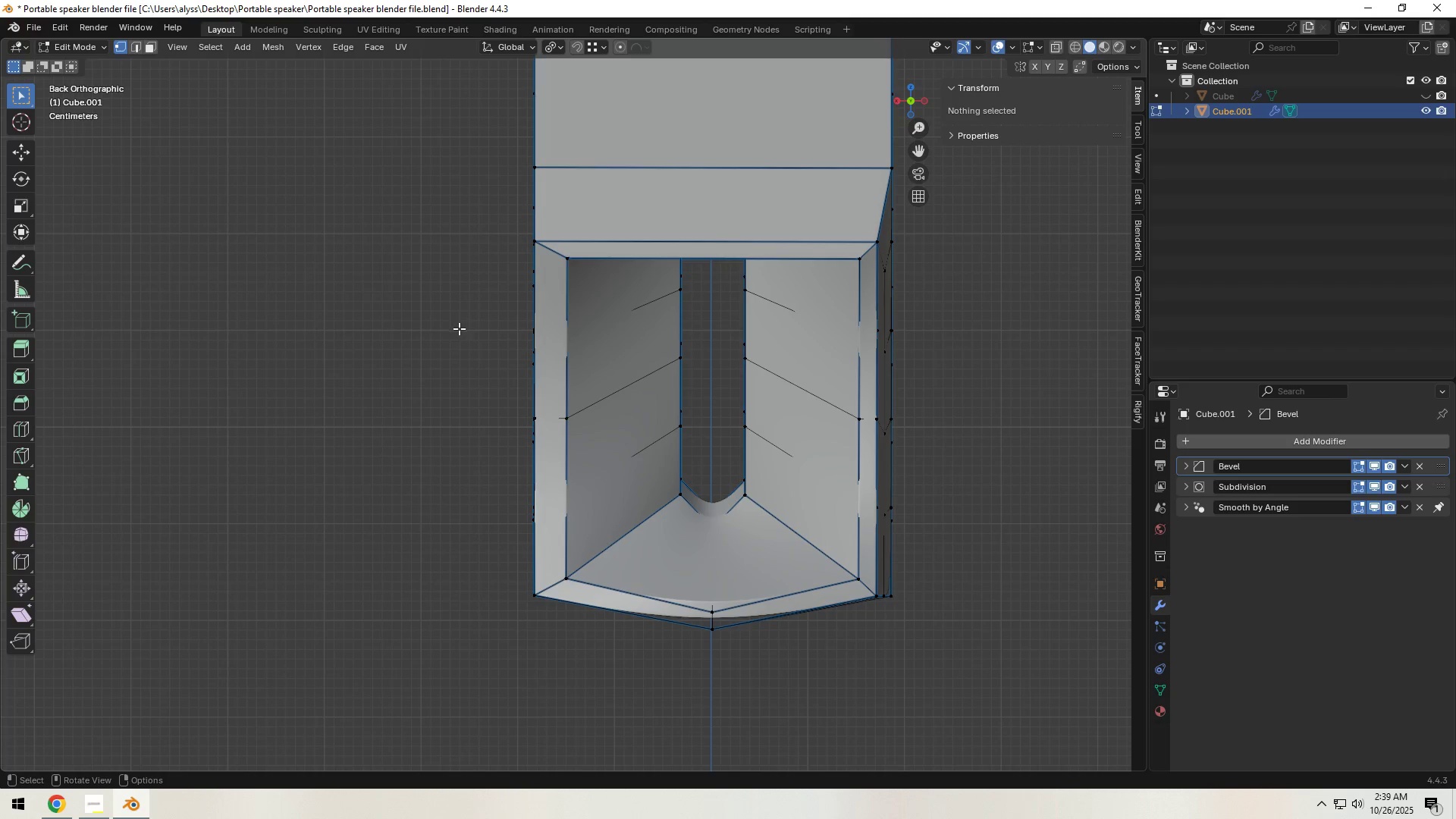 
key(Tab)
 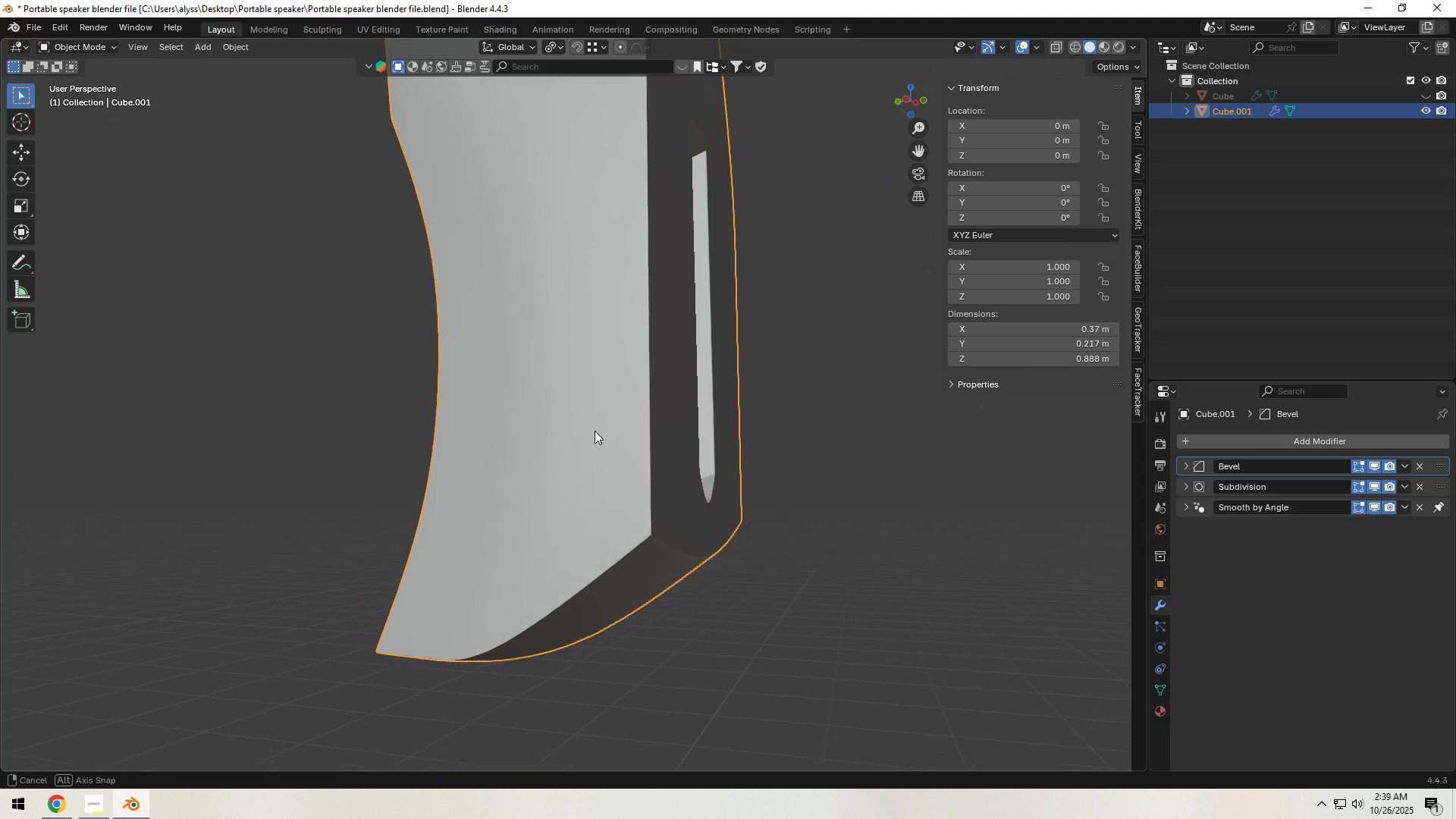 
key(Tab)
 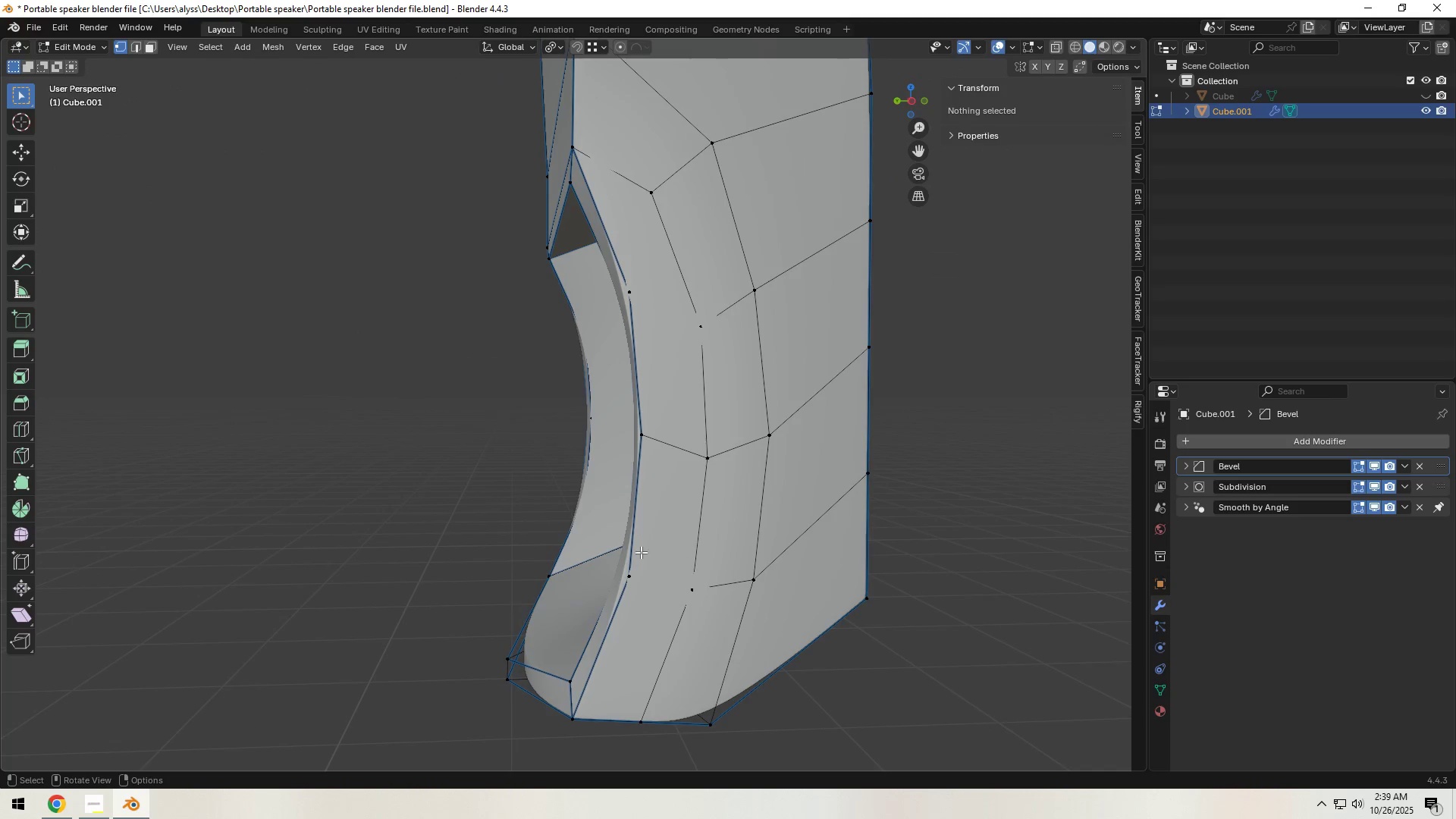 
left_click([632, 581])
 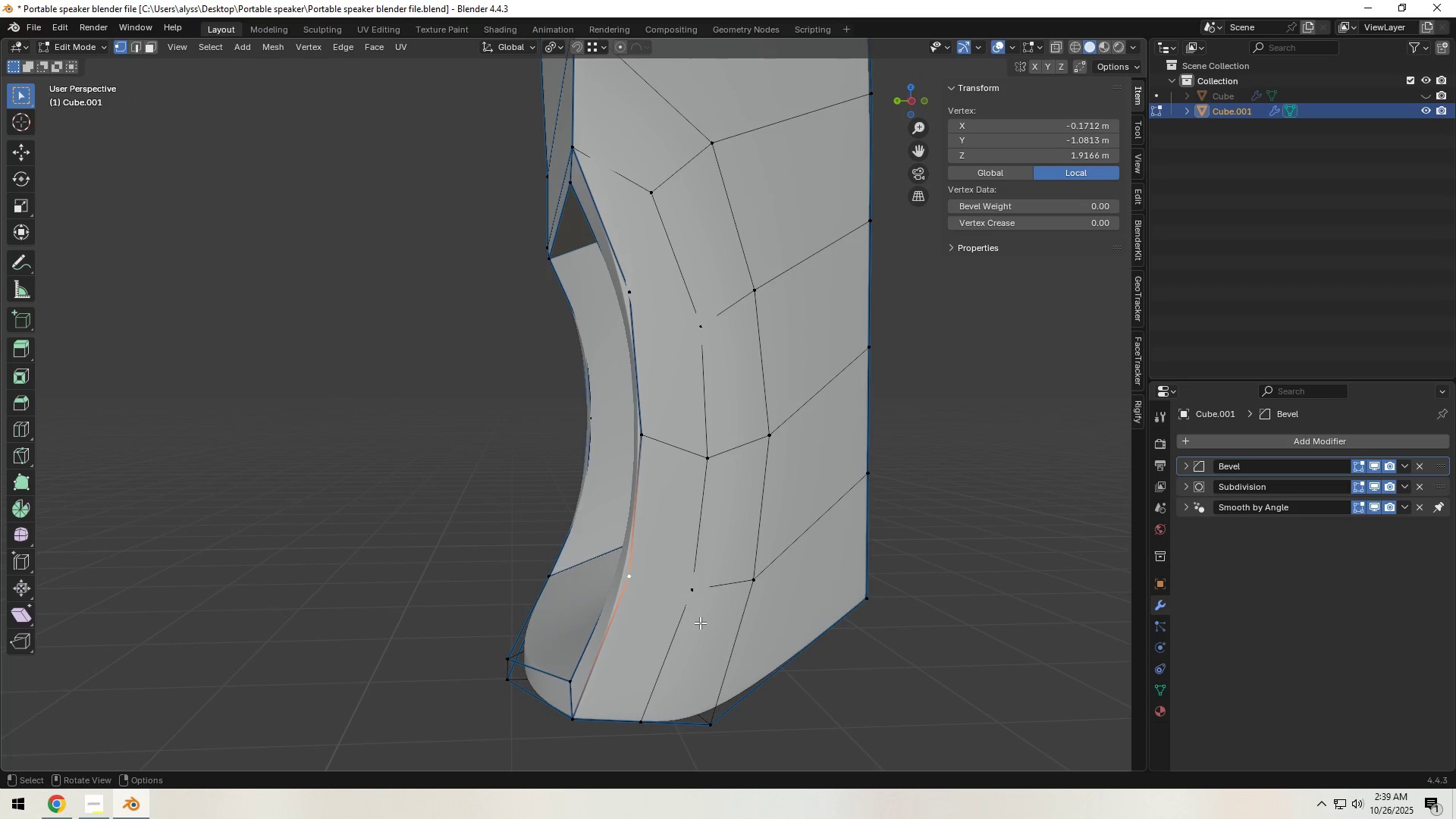 
scroll: coordinate [697, 632], scroll_direction: down, amount: 1.0
 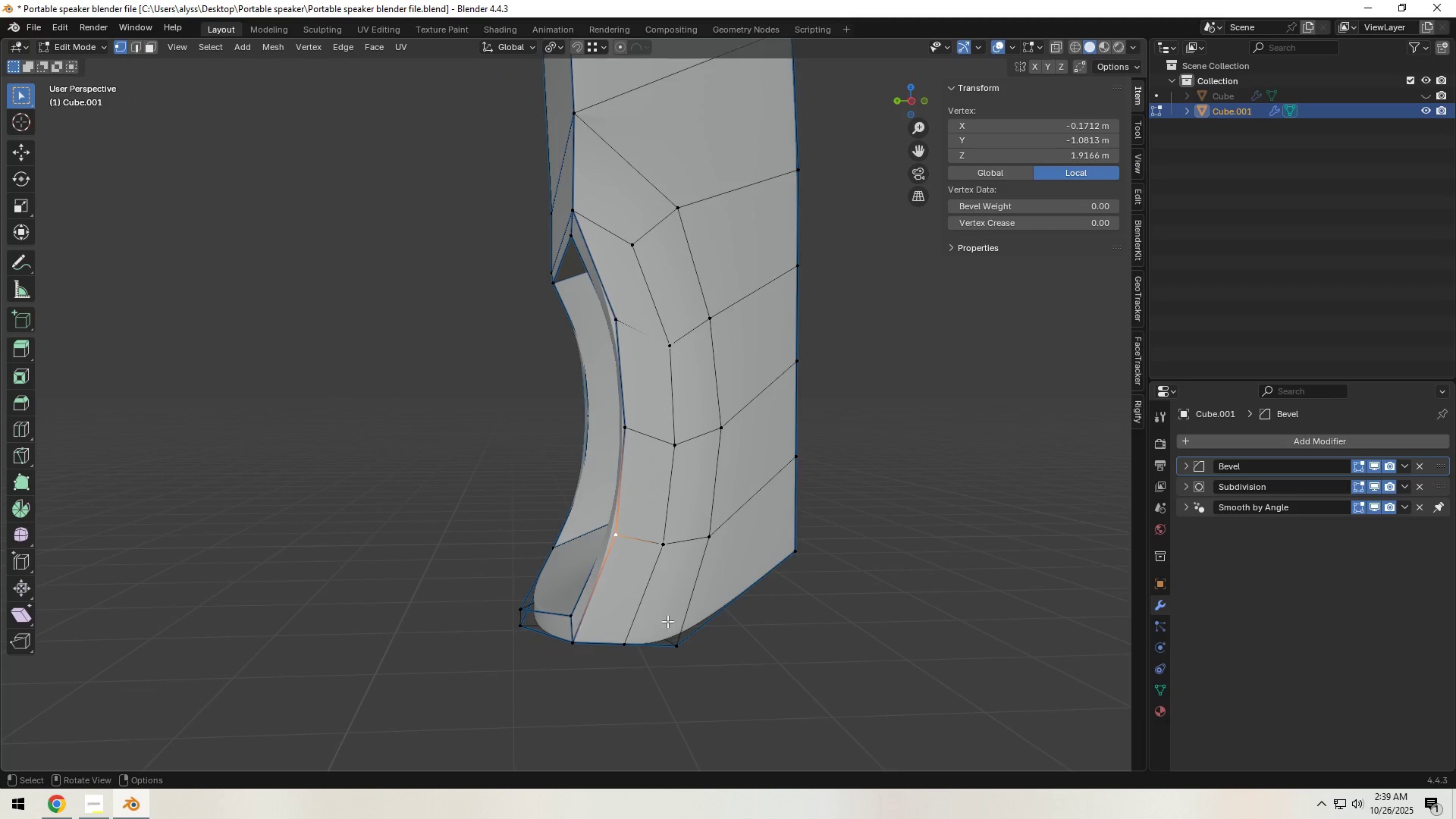 
hold_key(key=ShiftLeft, duration=1.53)
left_click([578, 641])
 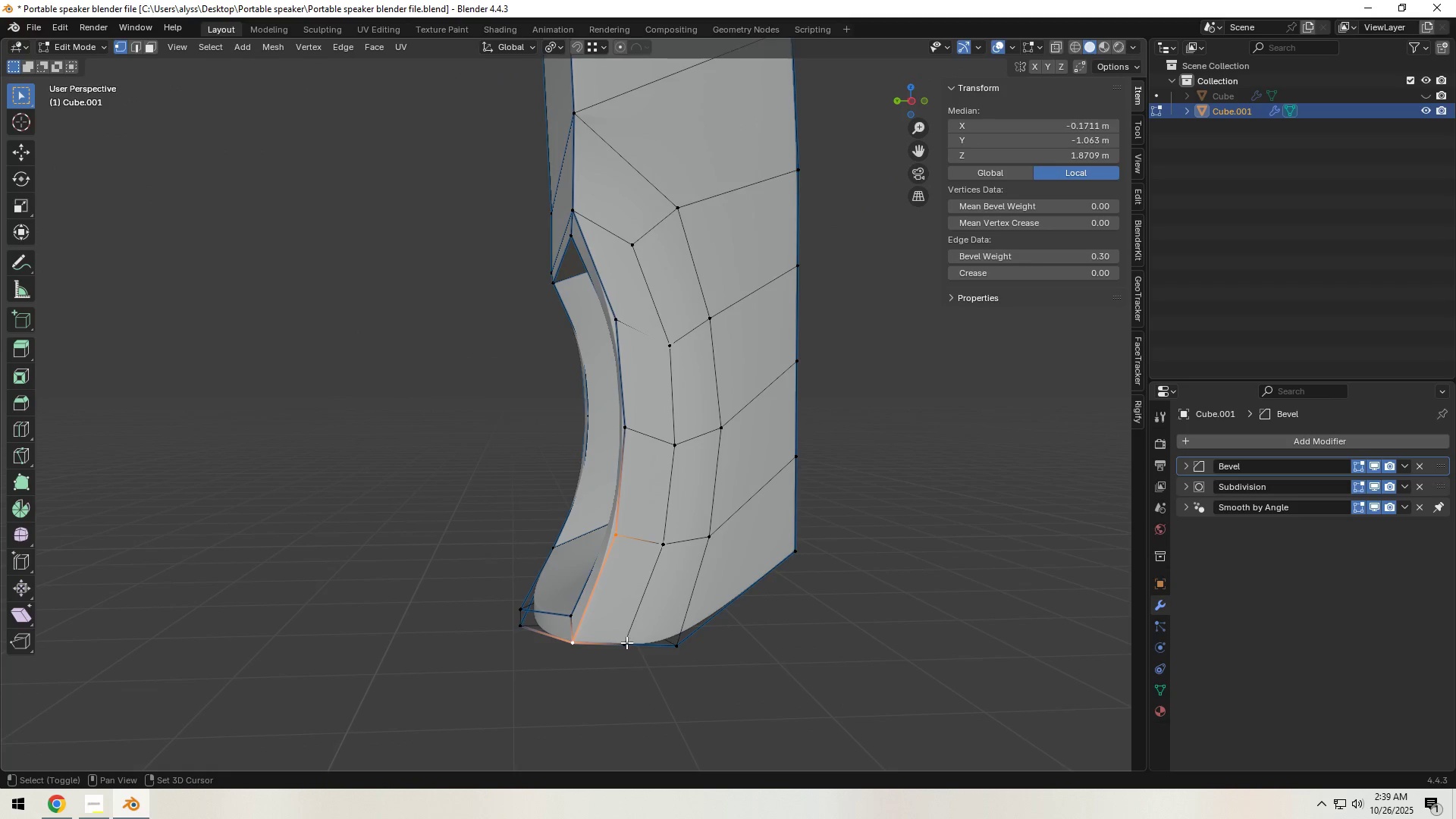 
double_click([626, 642])
 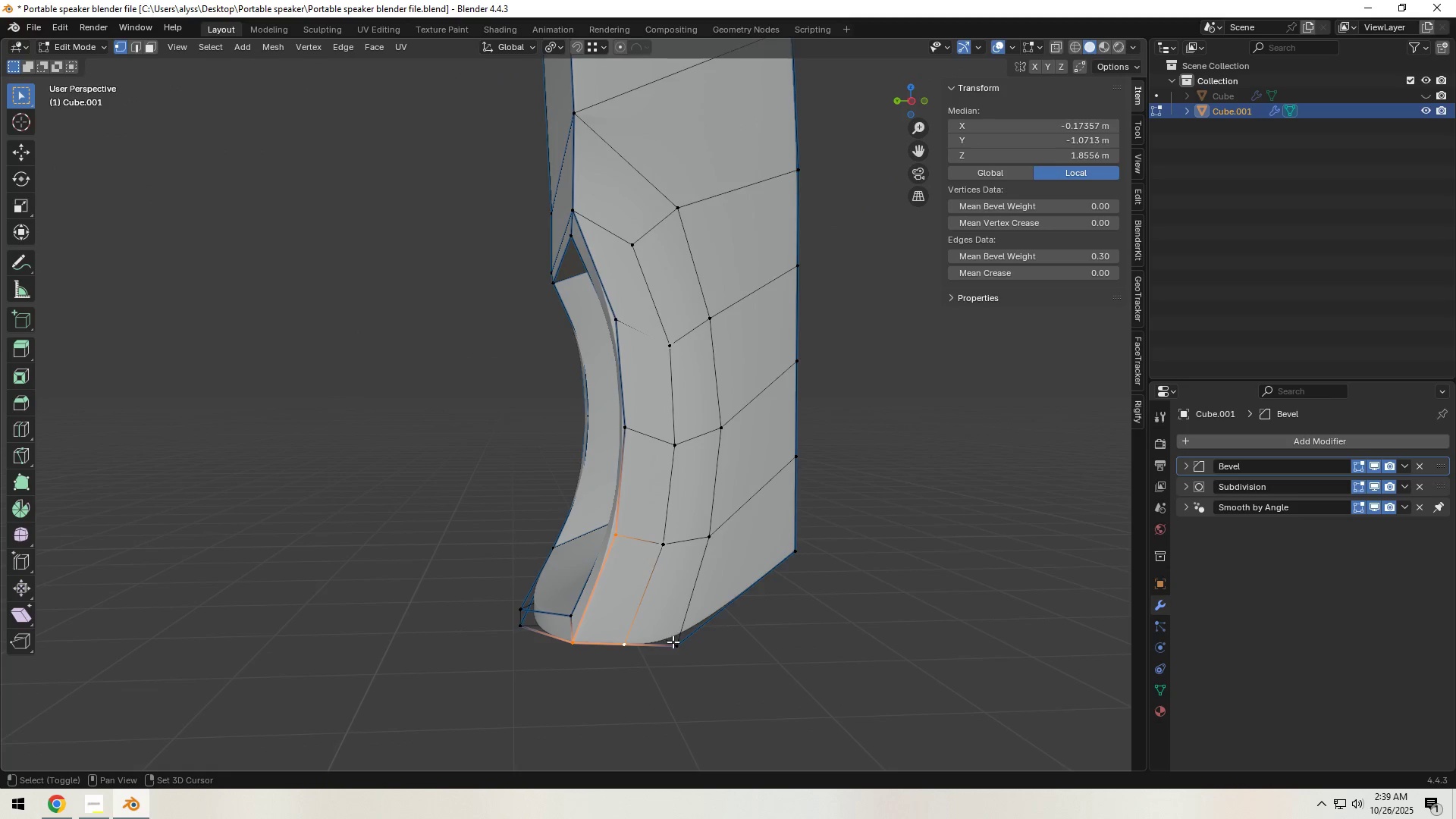 
triple_click([673, 642])
 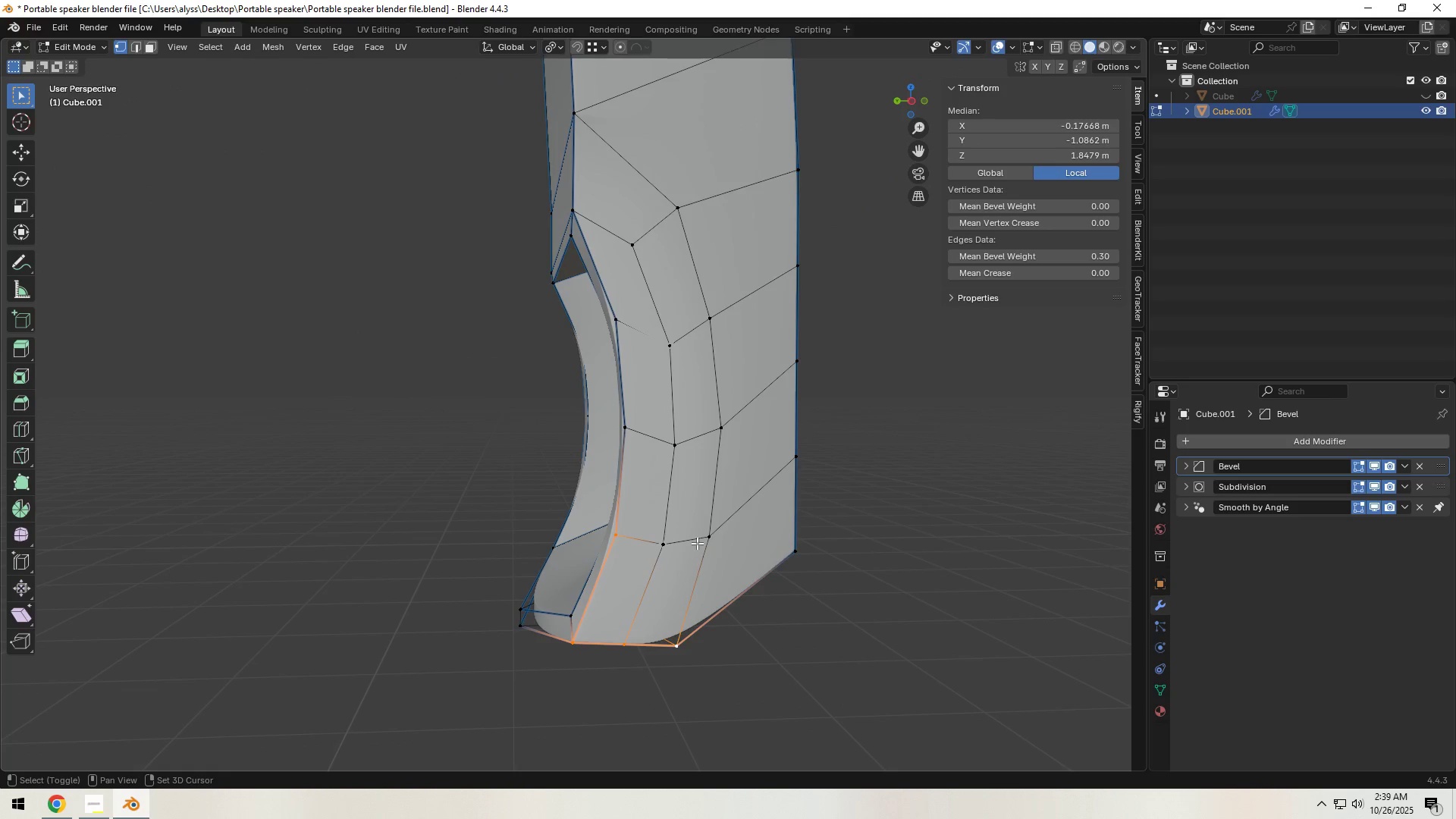 
hold_key(key=ShiftLeft, duration=1.51)
triple_click([697, 541])
 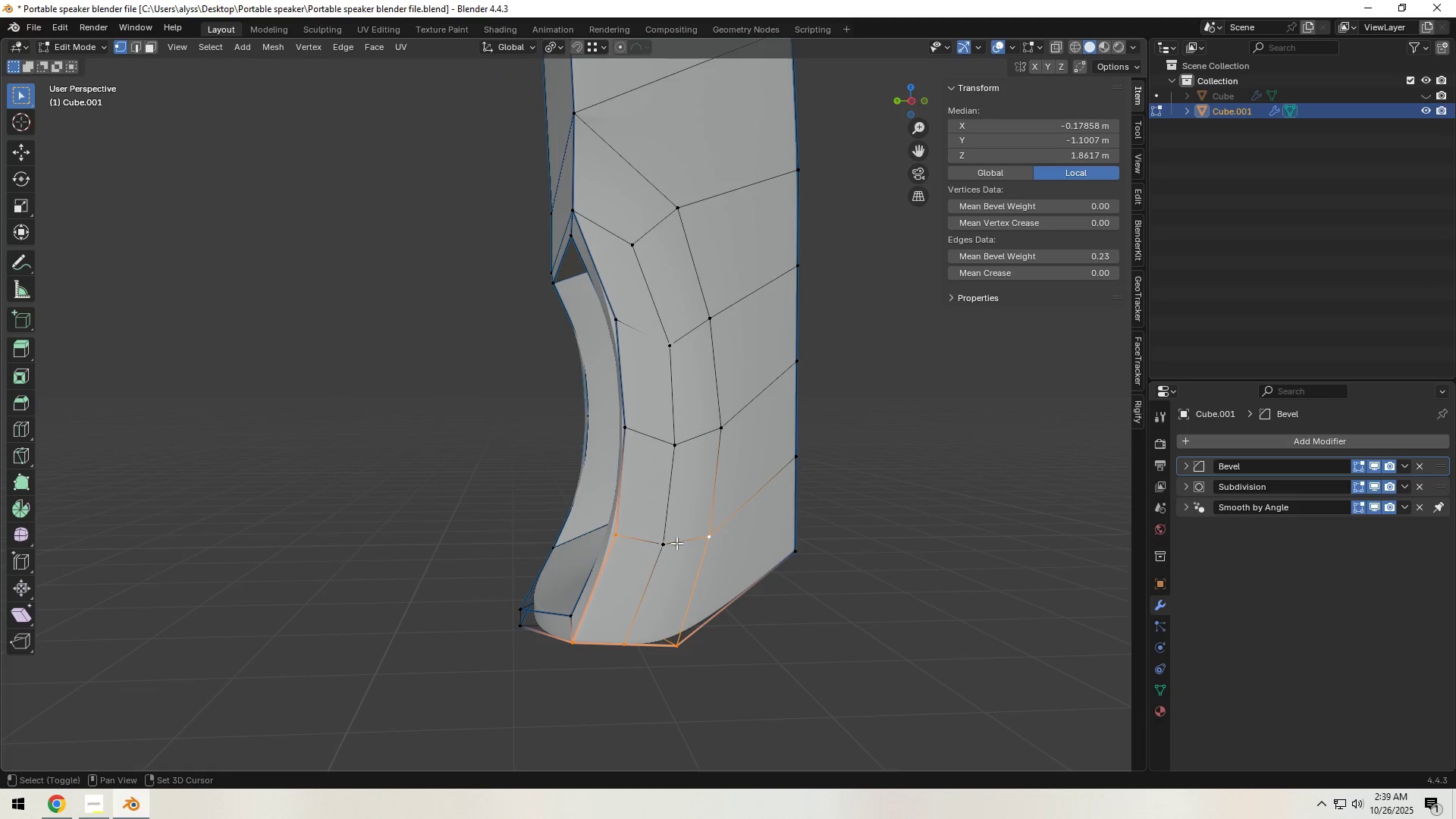 
triple_click([676, 543])
 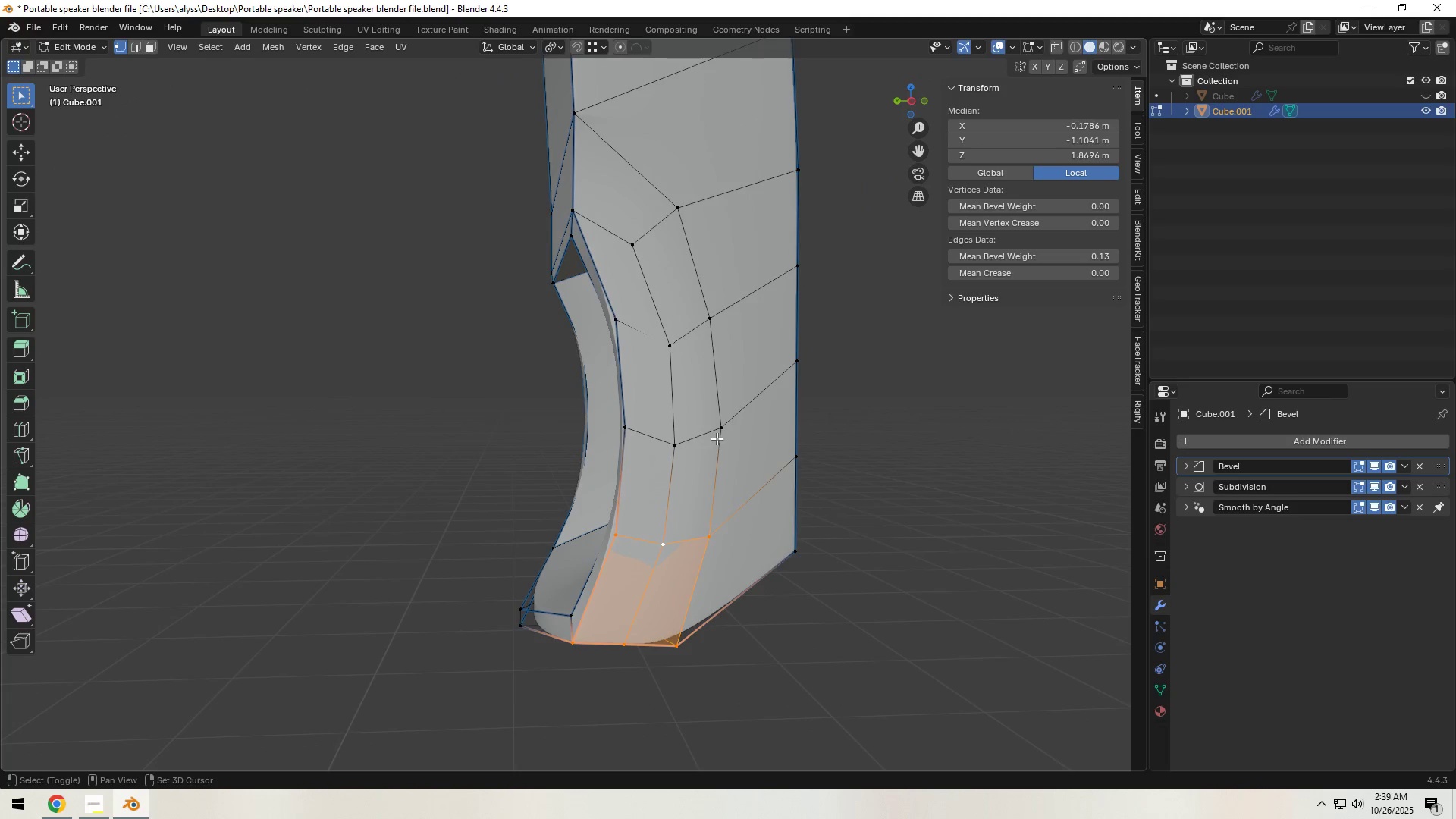 
left_click([719, 433])
 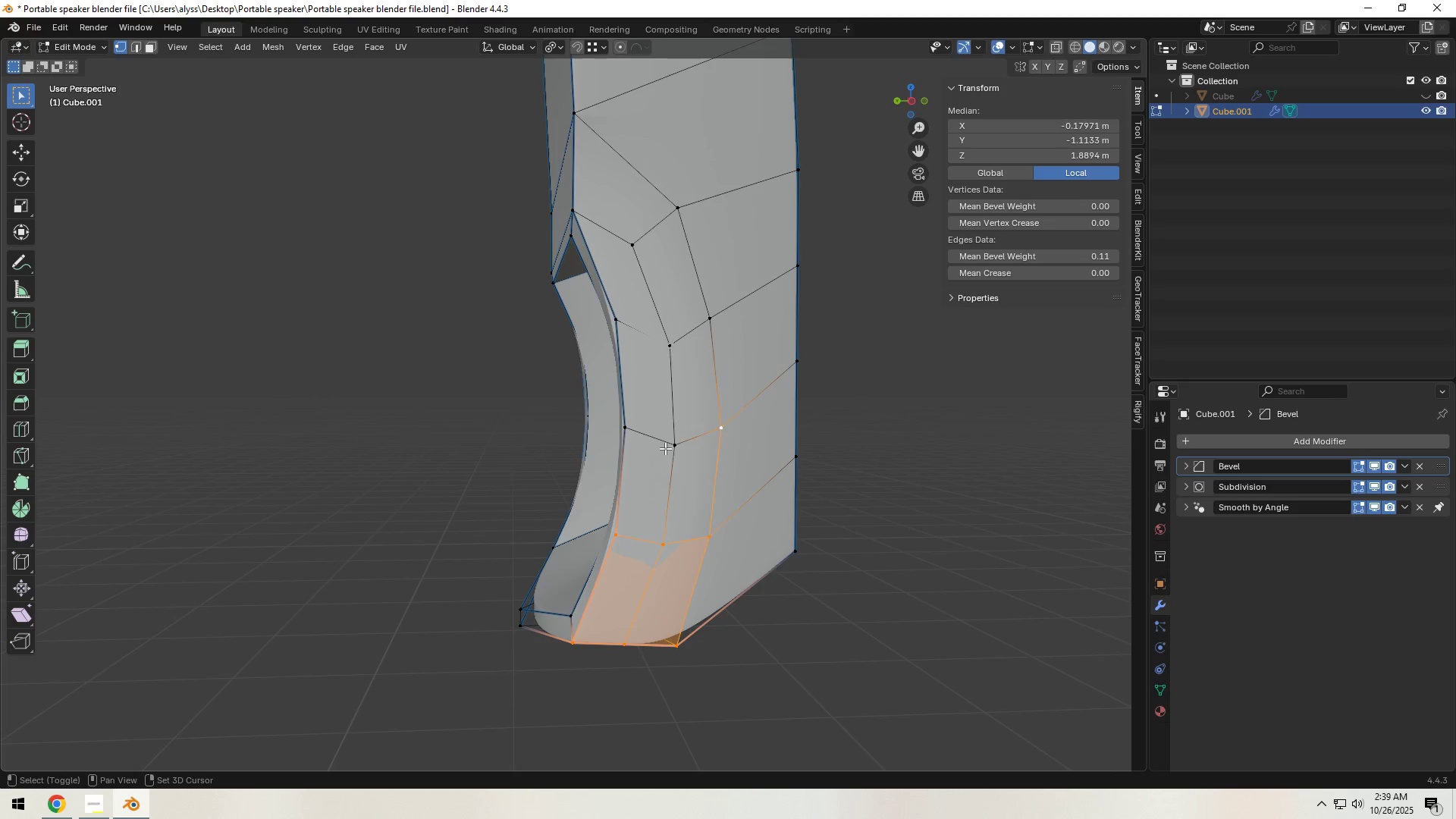 
double_click([665, 448])
 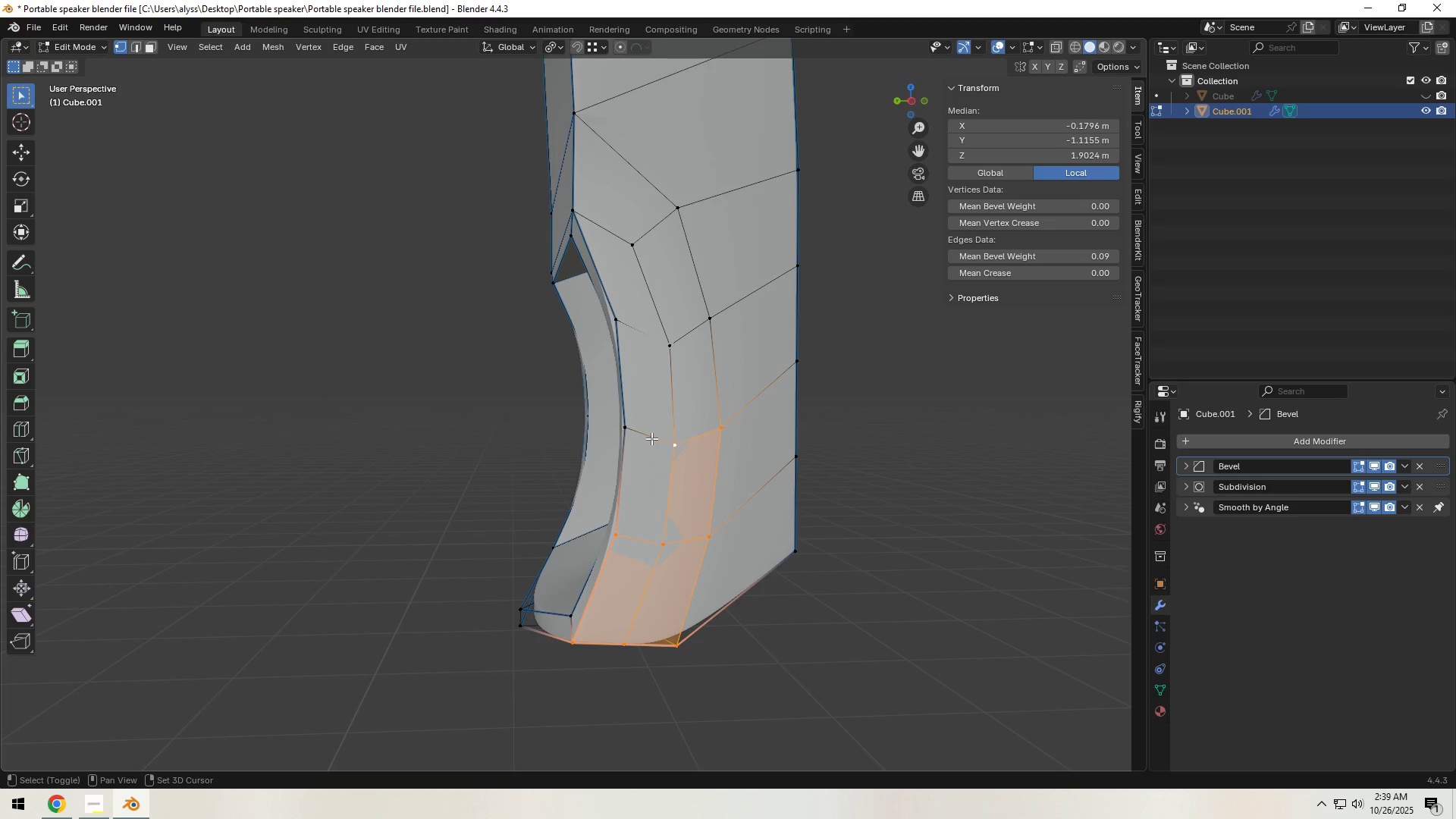 
hold_key(key=ShiftLeft, duration=1.52)
triple_click([632, 431])
 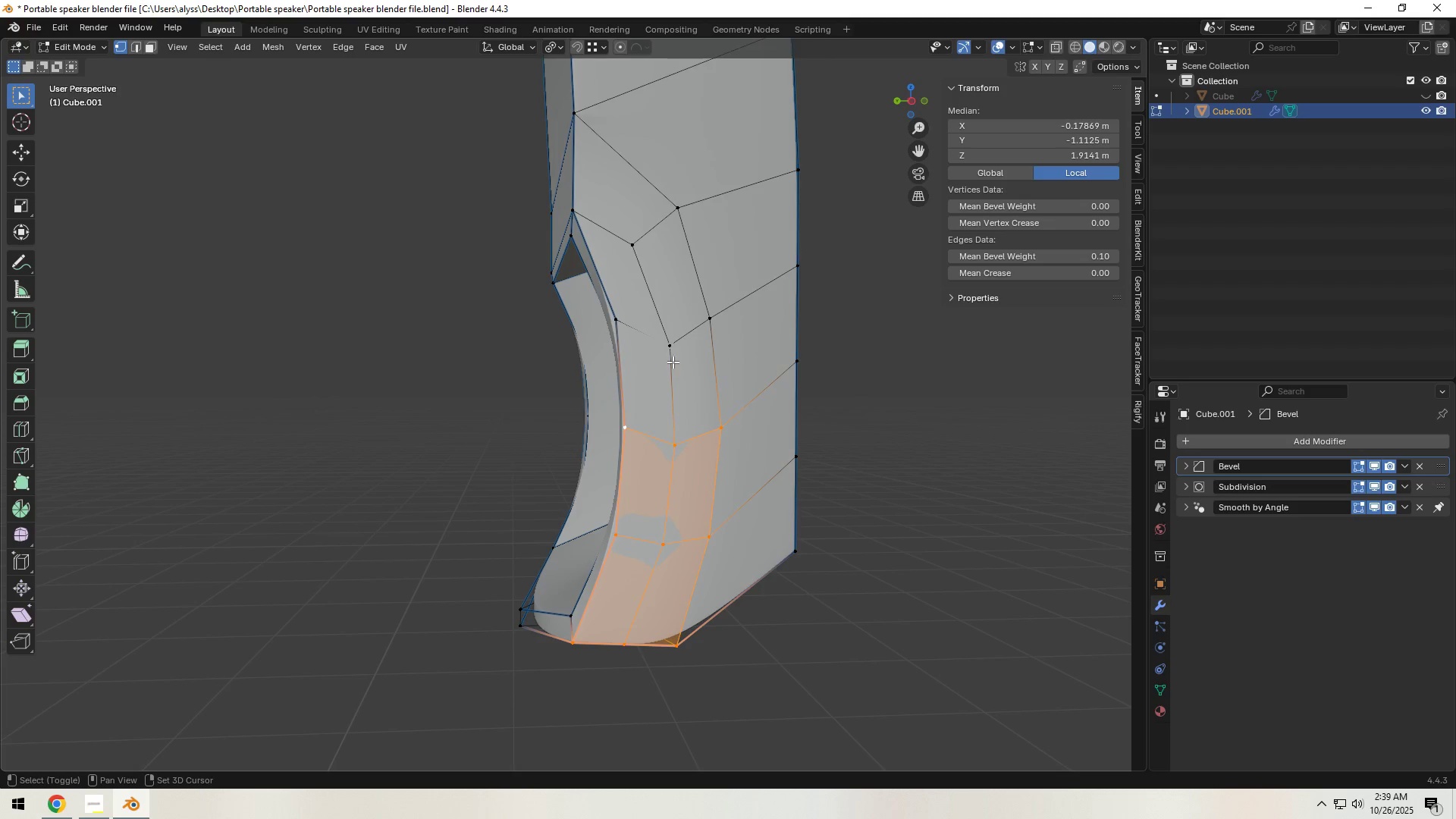 
left_click([673, 362])
 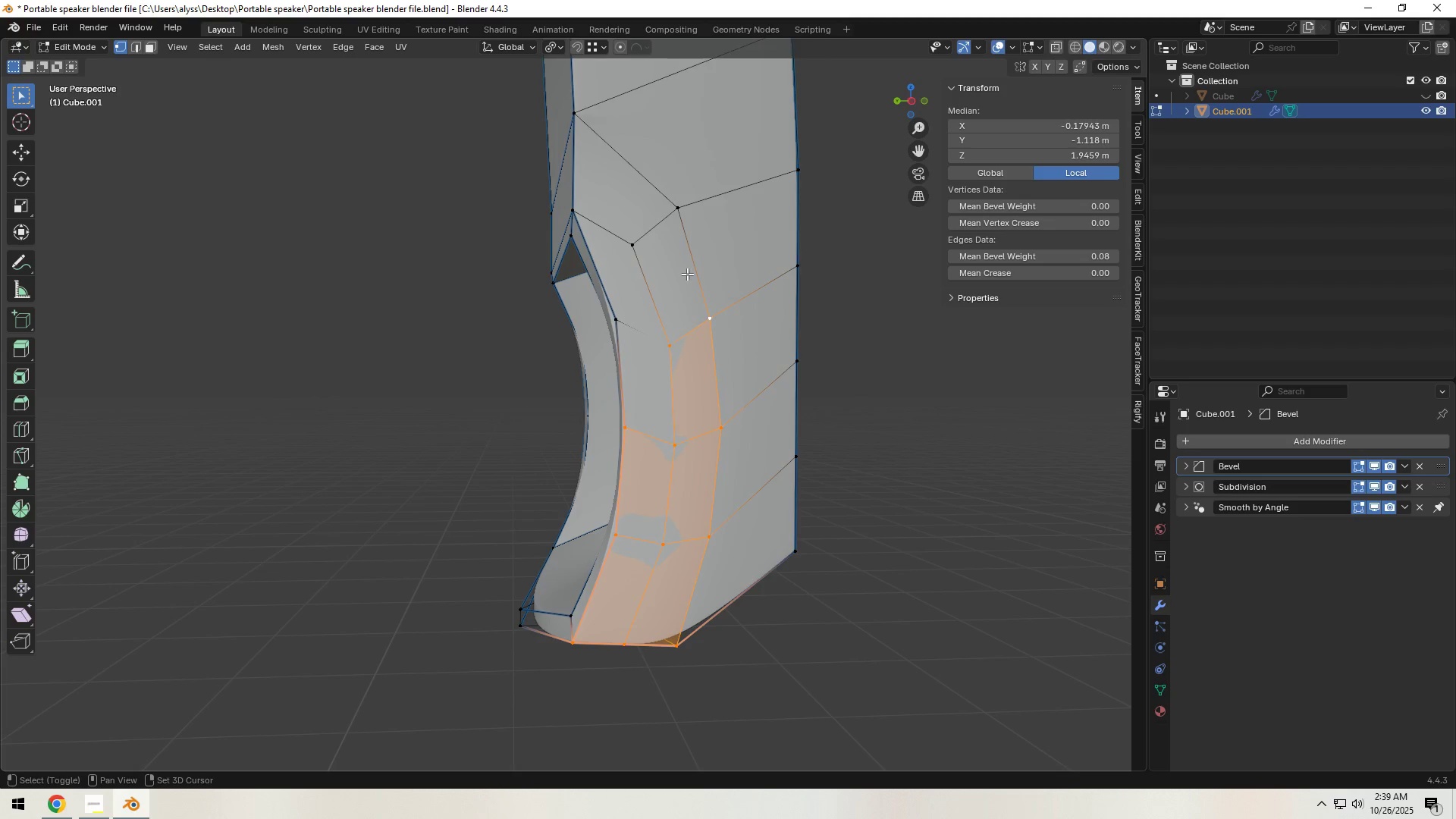 
triple_click([679, 219])
 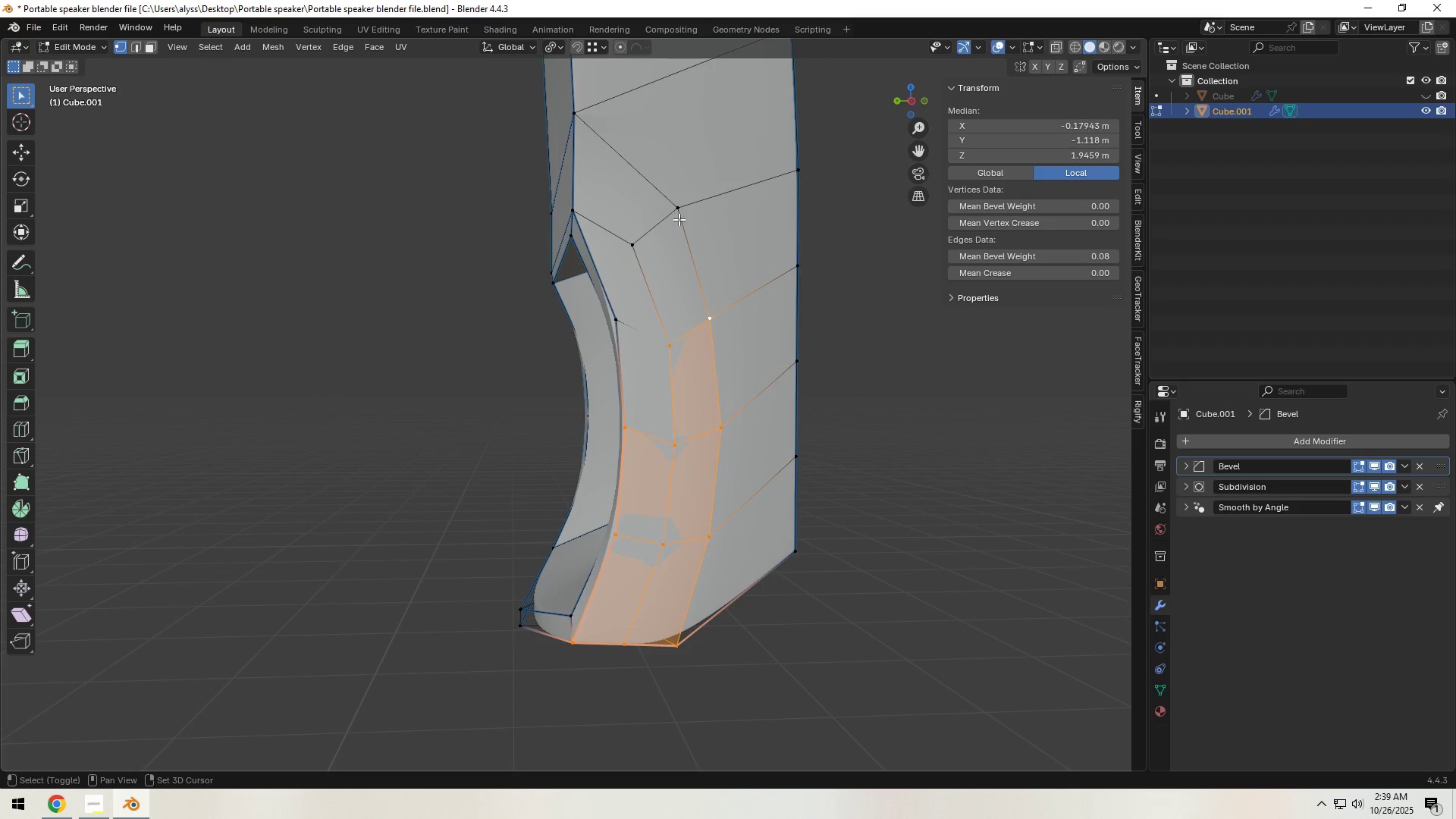 
hold_key(key=ShiftLeft, duration=1.02)
triple_click([644, 246])
 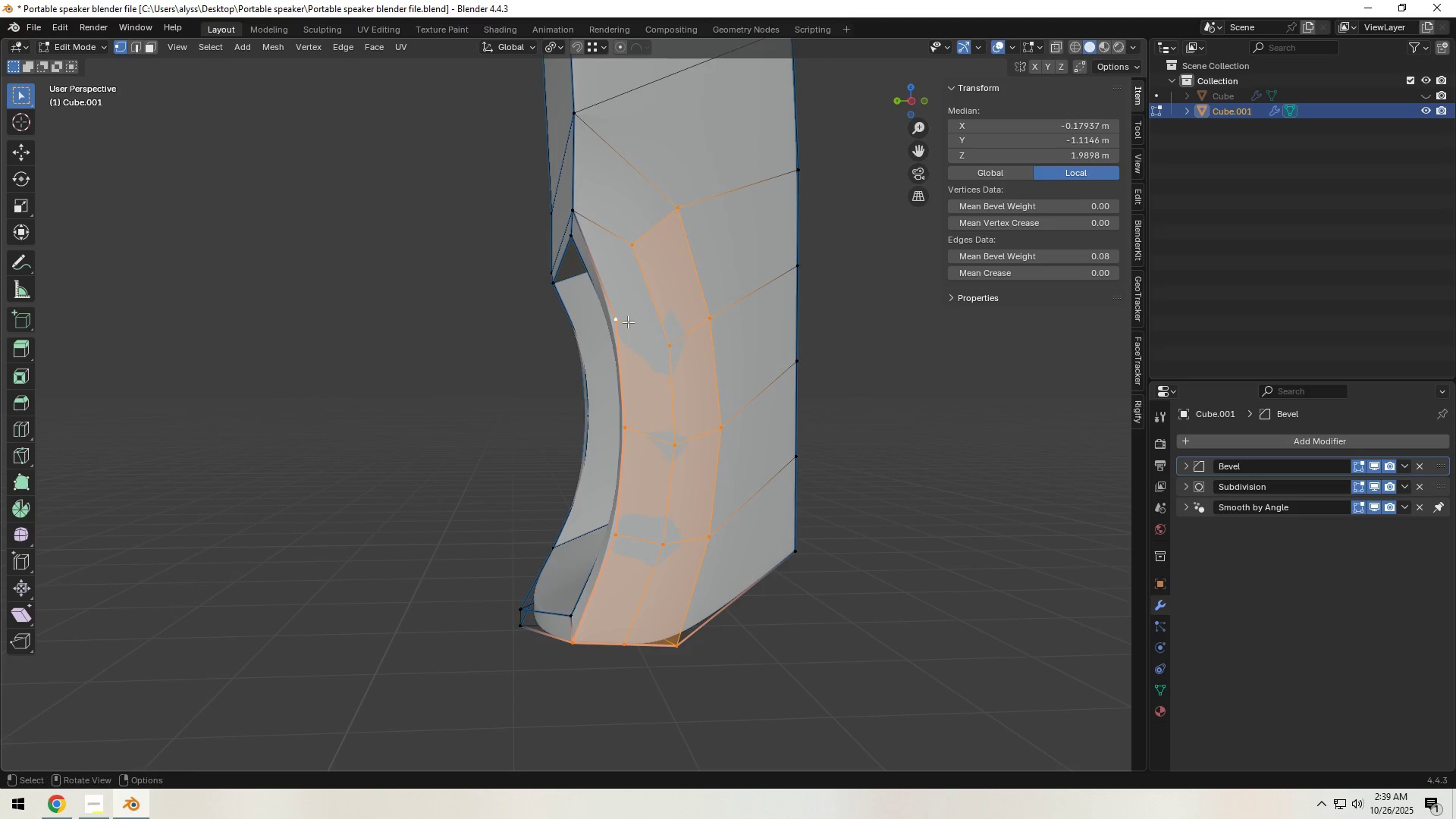 
key(Backquote)
 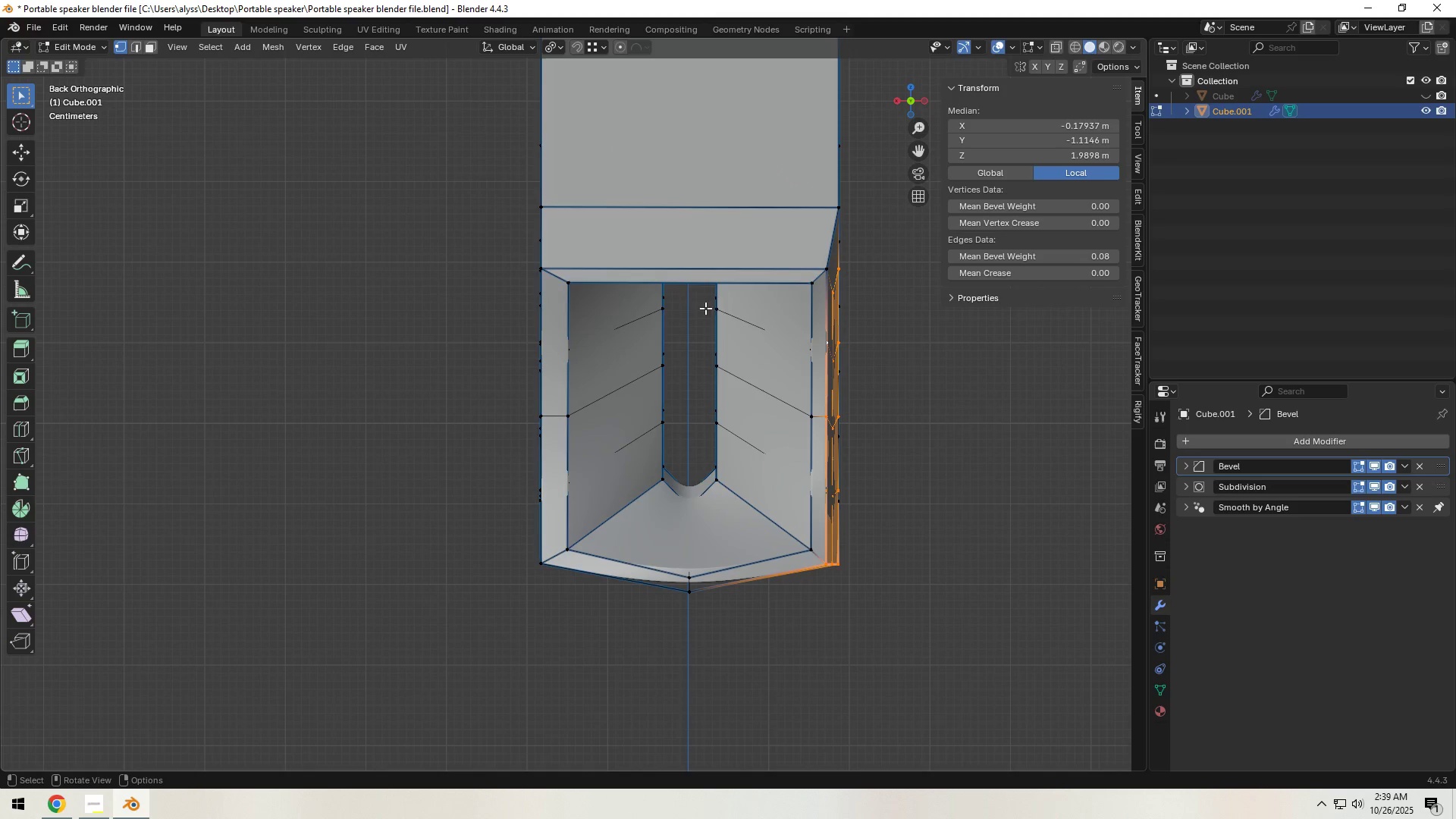 
hold_key(key=ShiftLeft, duration=0.4)
left_click([826, 270])
 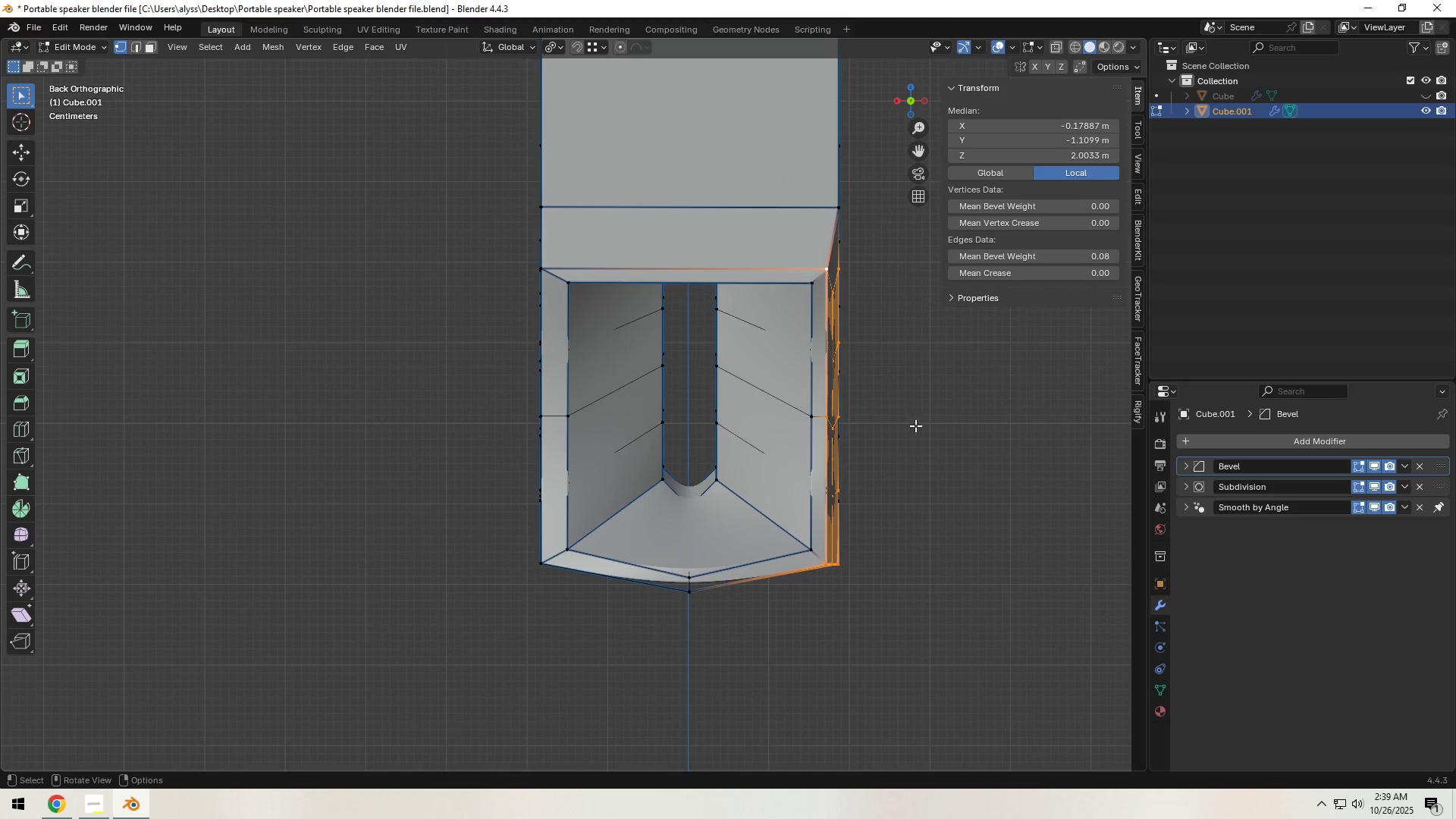 
type(sx0)
 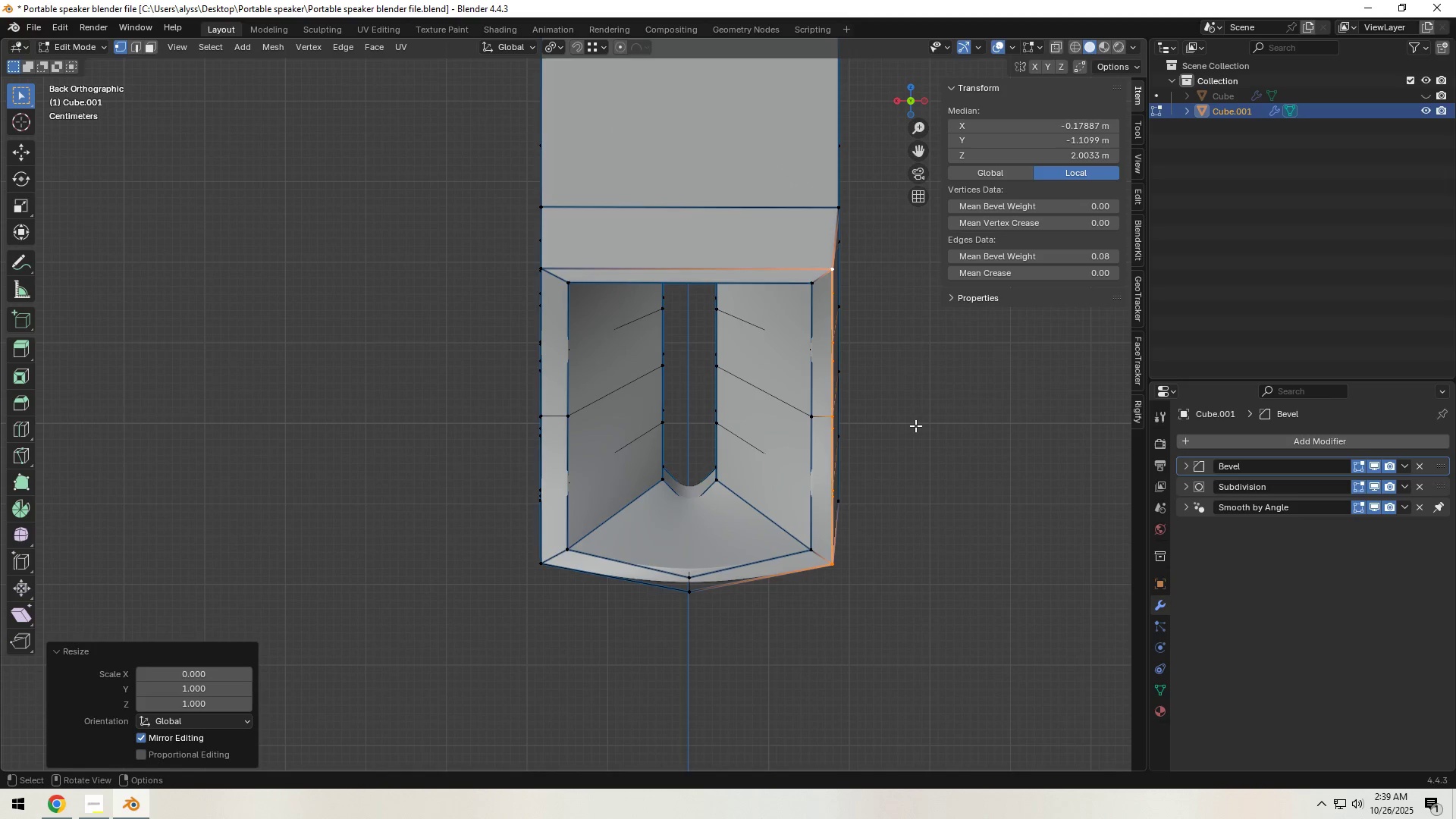 
left_click([915, 425])
 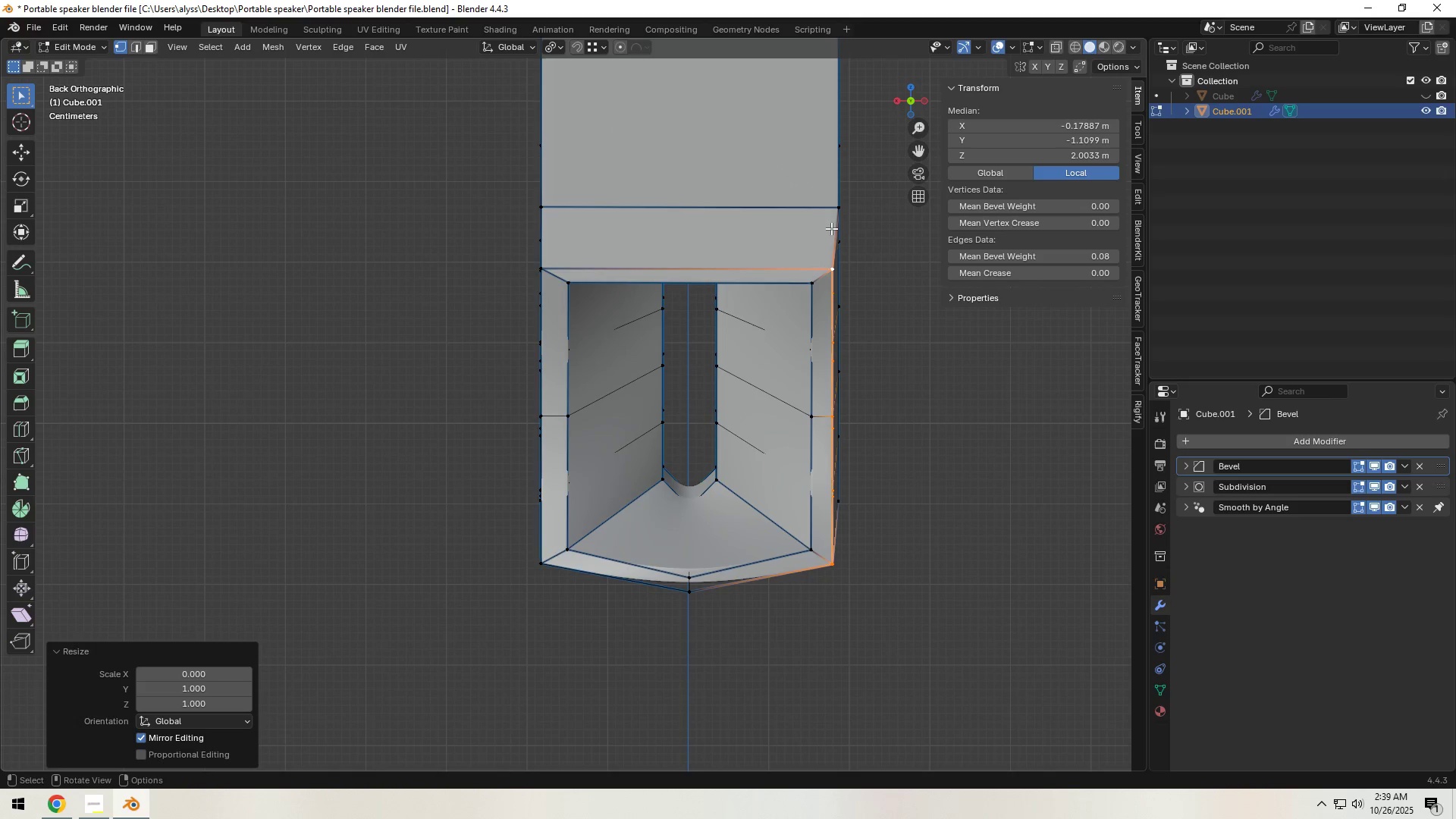 
type(gx)
 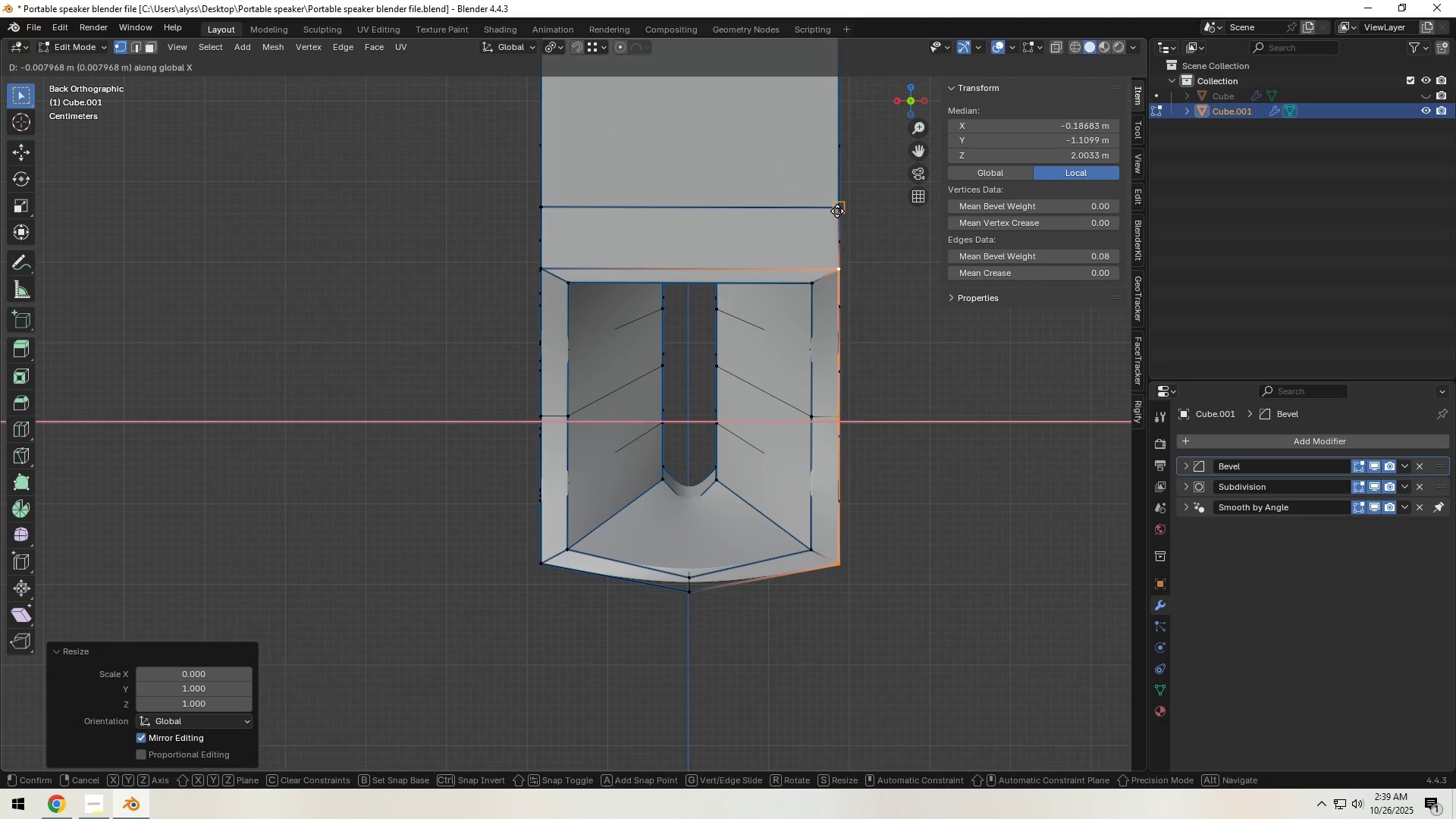 
hold_key(key=ControlLeft, duration=0.58)
left_click([837, 211])
 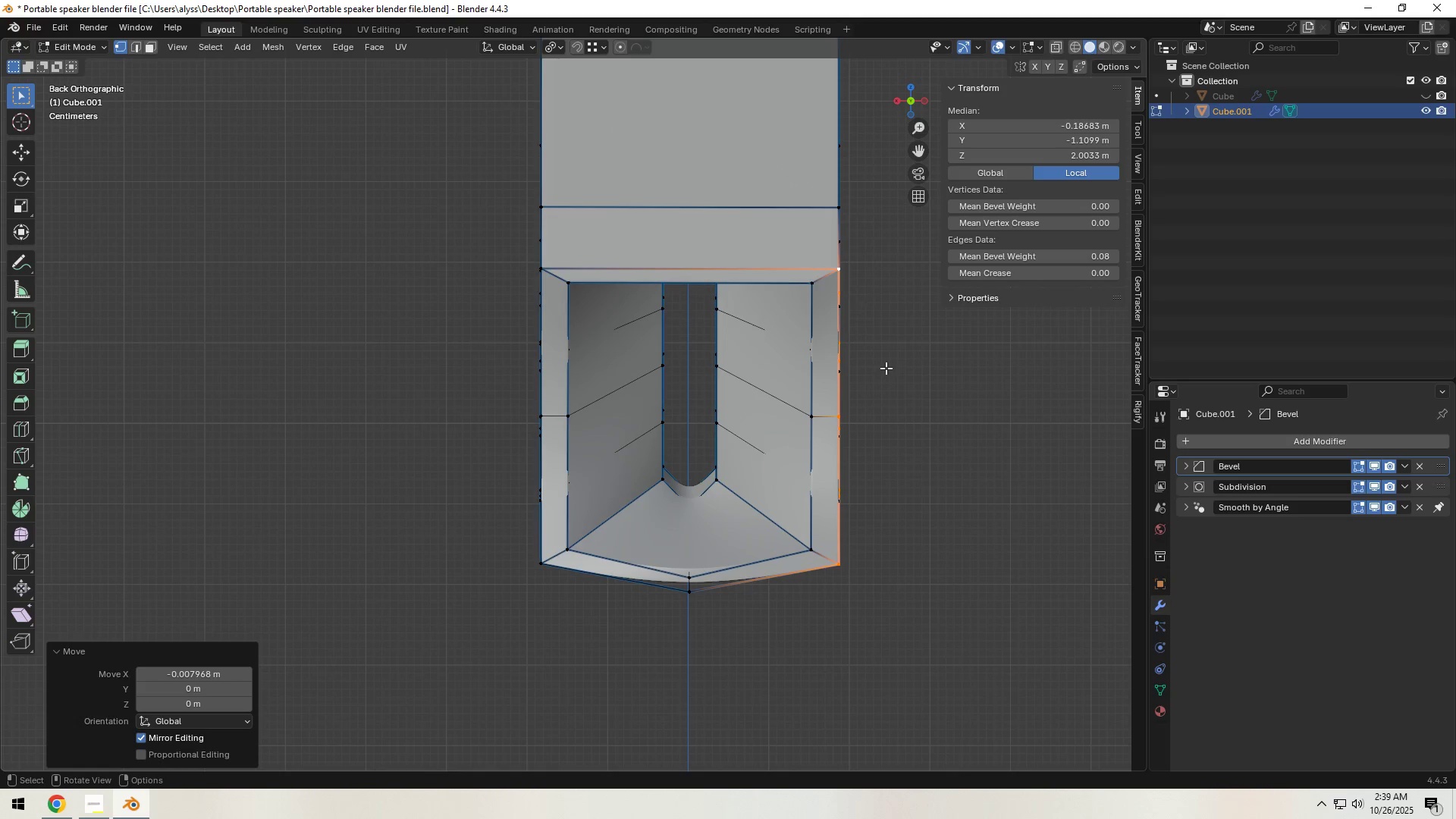 
left_click([888, 370])
 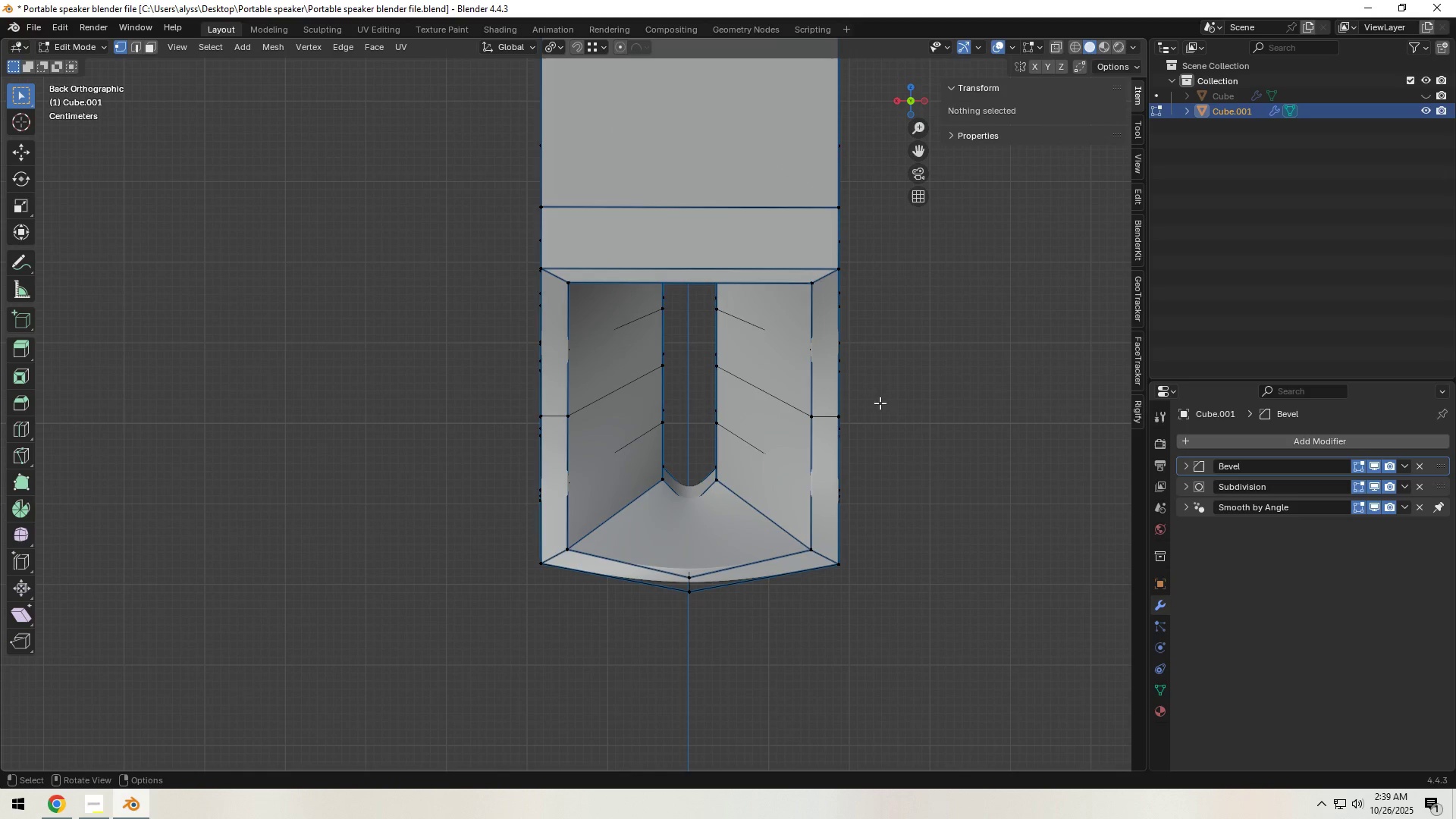 
scroll: coordinate [860, 450], scroll_direction: down, amount: 1.0
 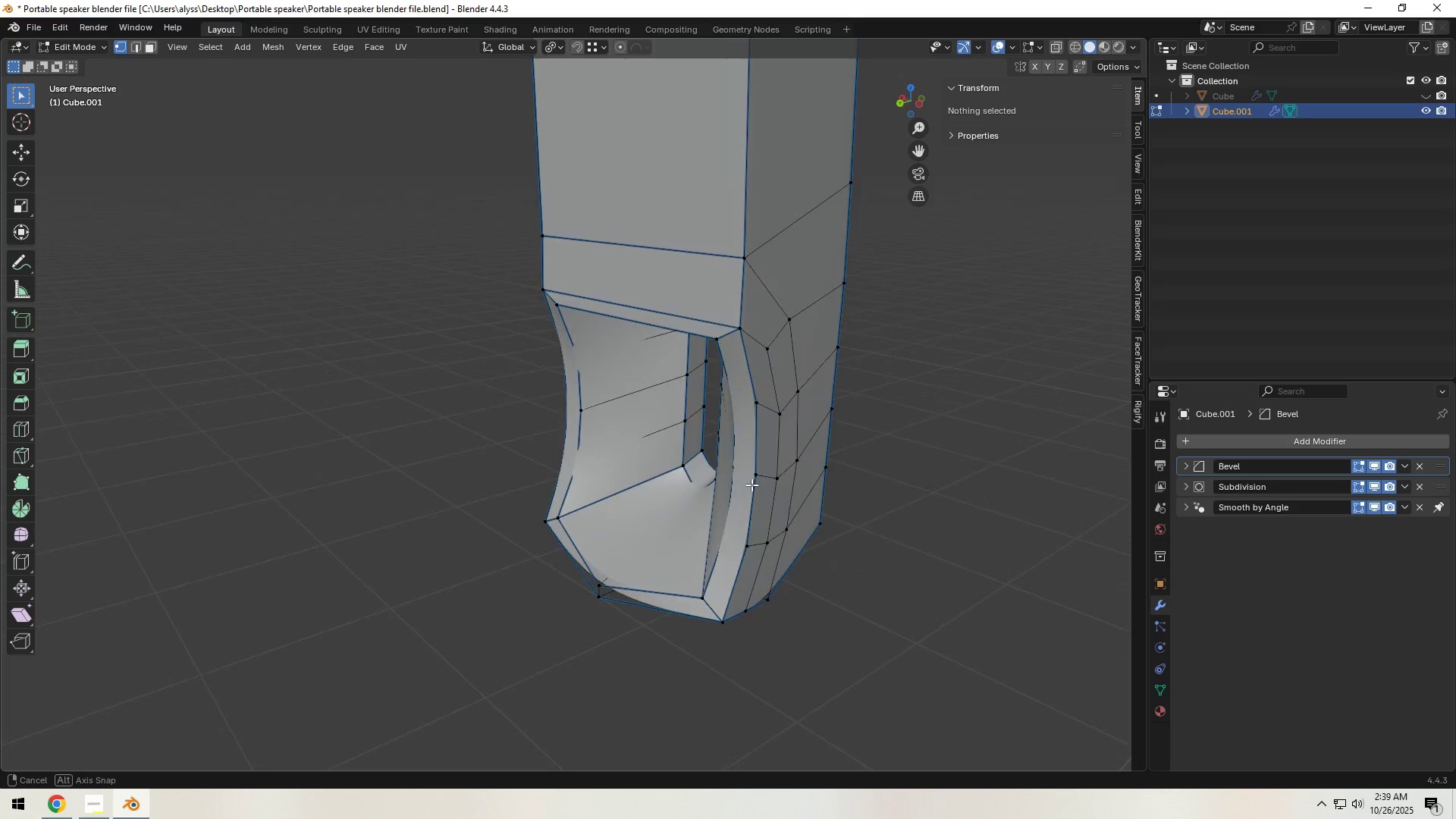 
key(Shift+ShiftLeft)
 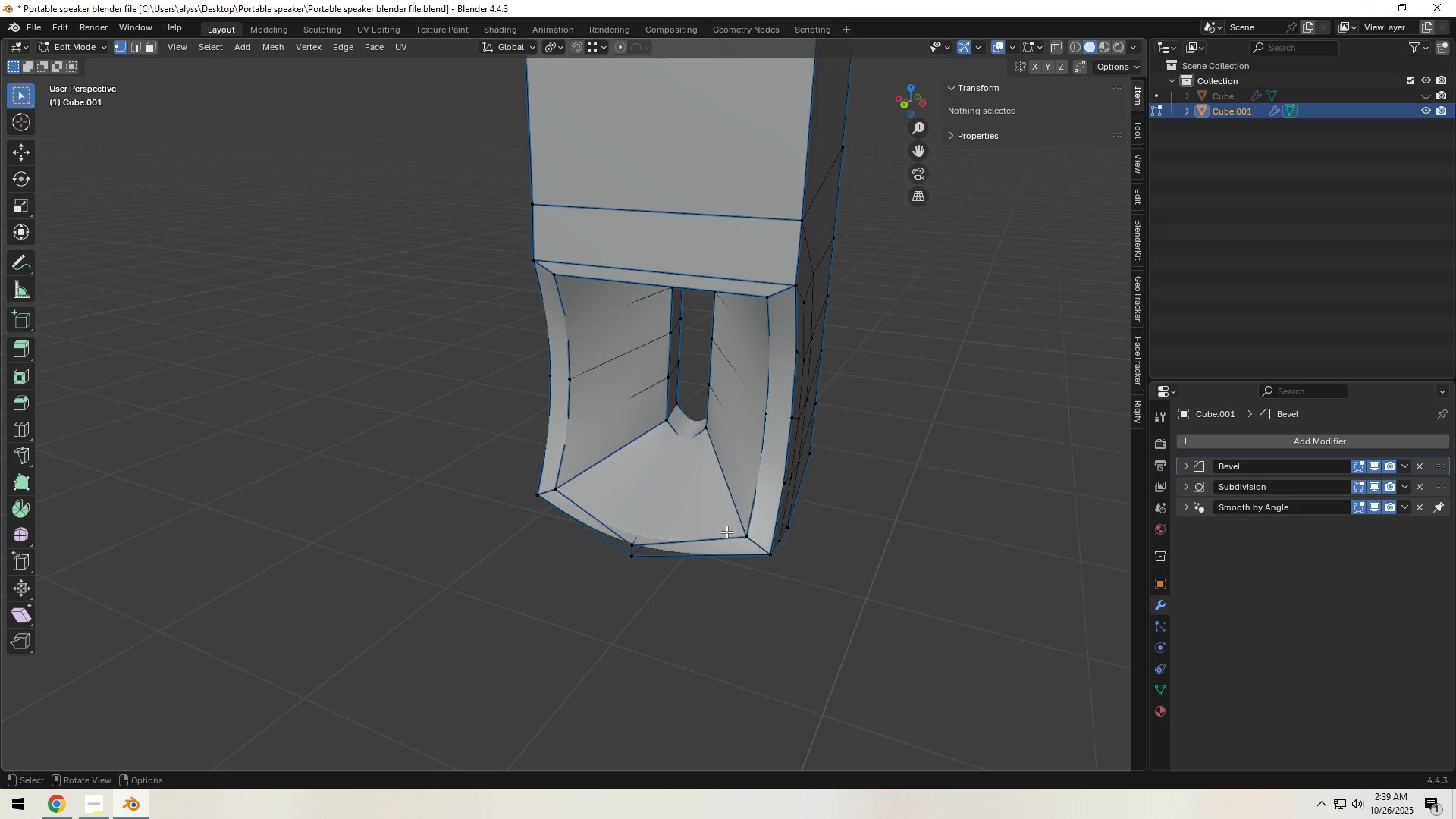 
key(Control+R)
 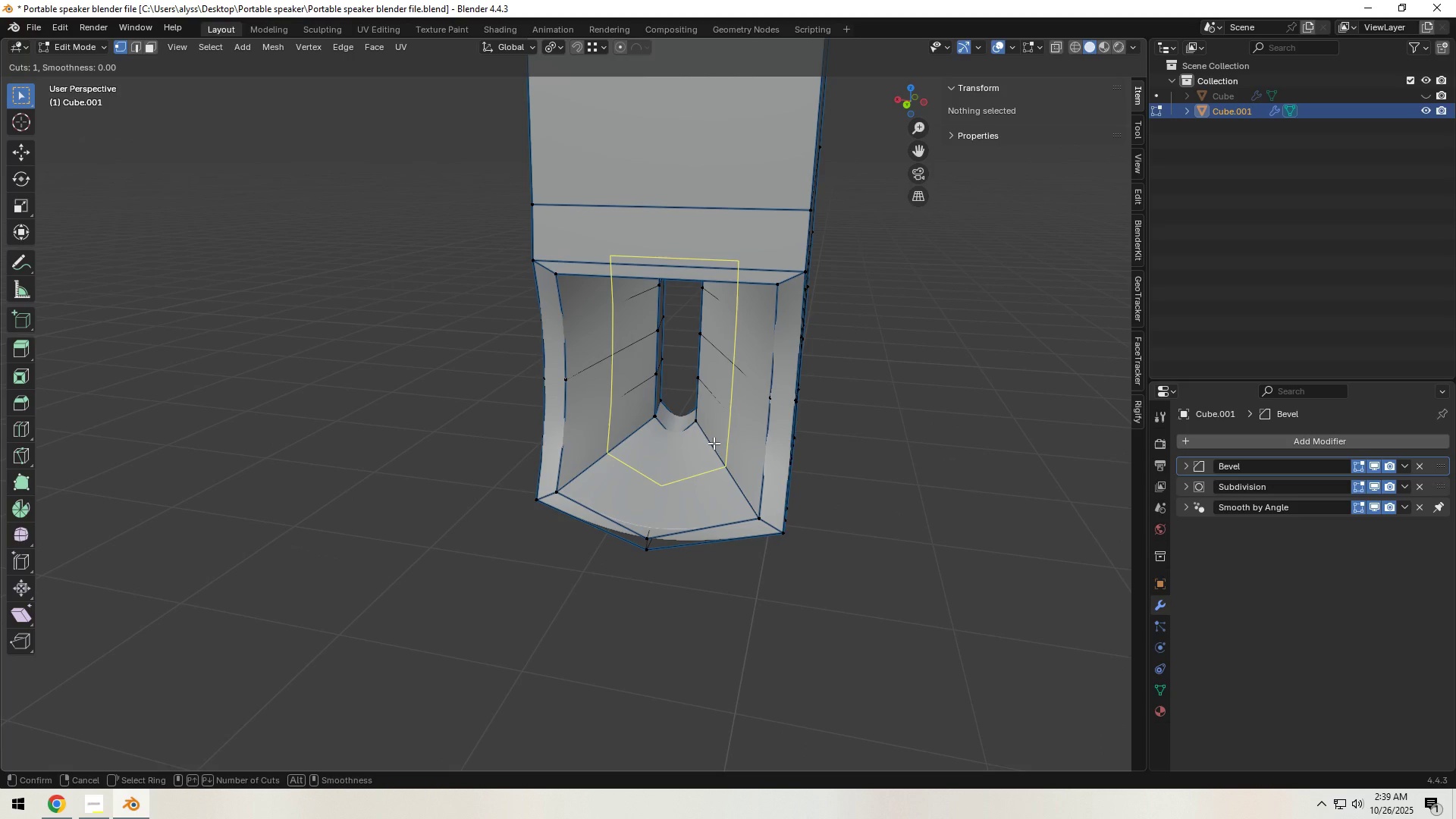 
left_click([714, 443])
 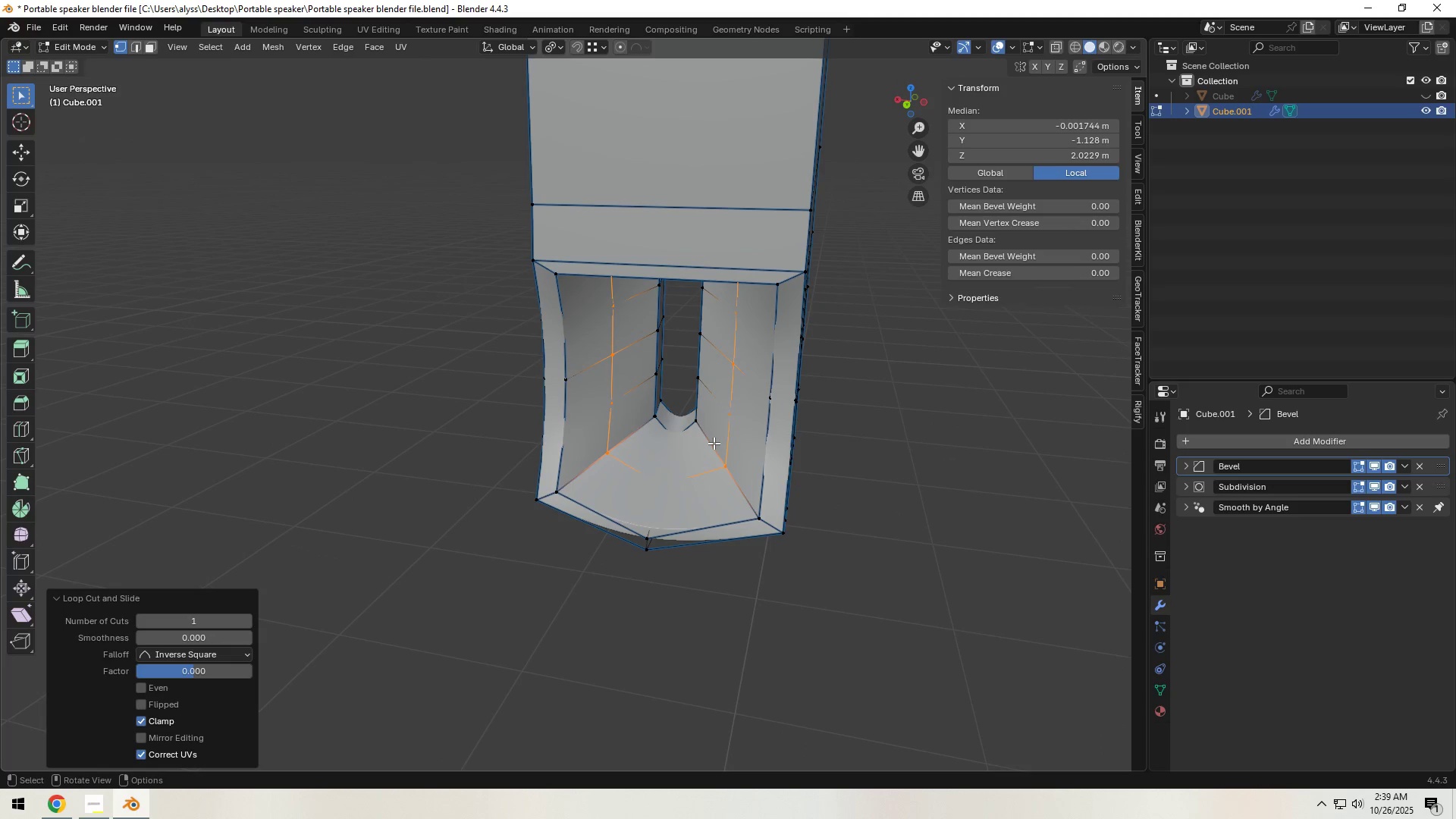 
right_click([714, 443])
 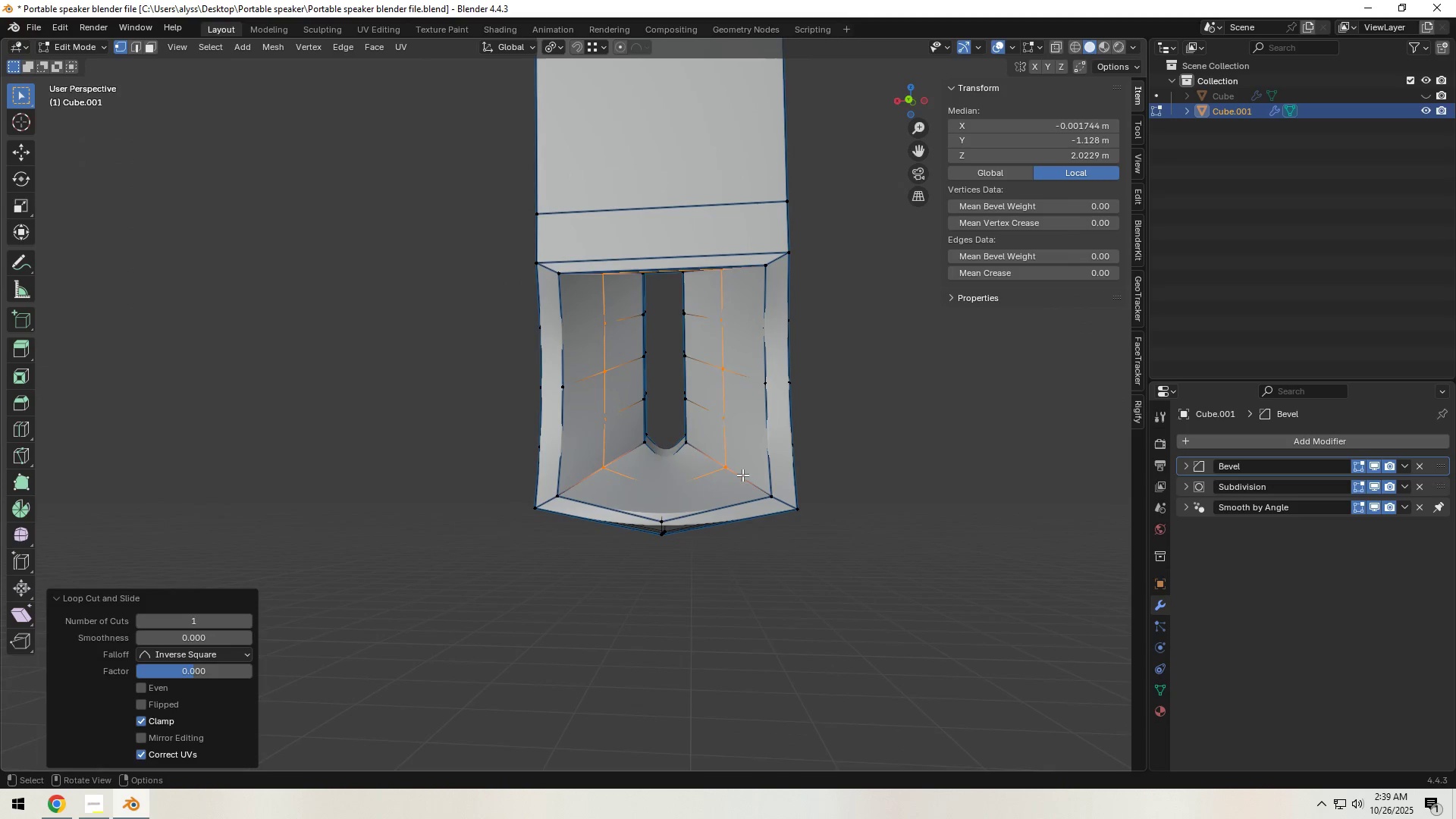 
hold_key(key=ShiftLeft, duration=0.37)
 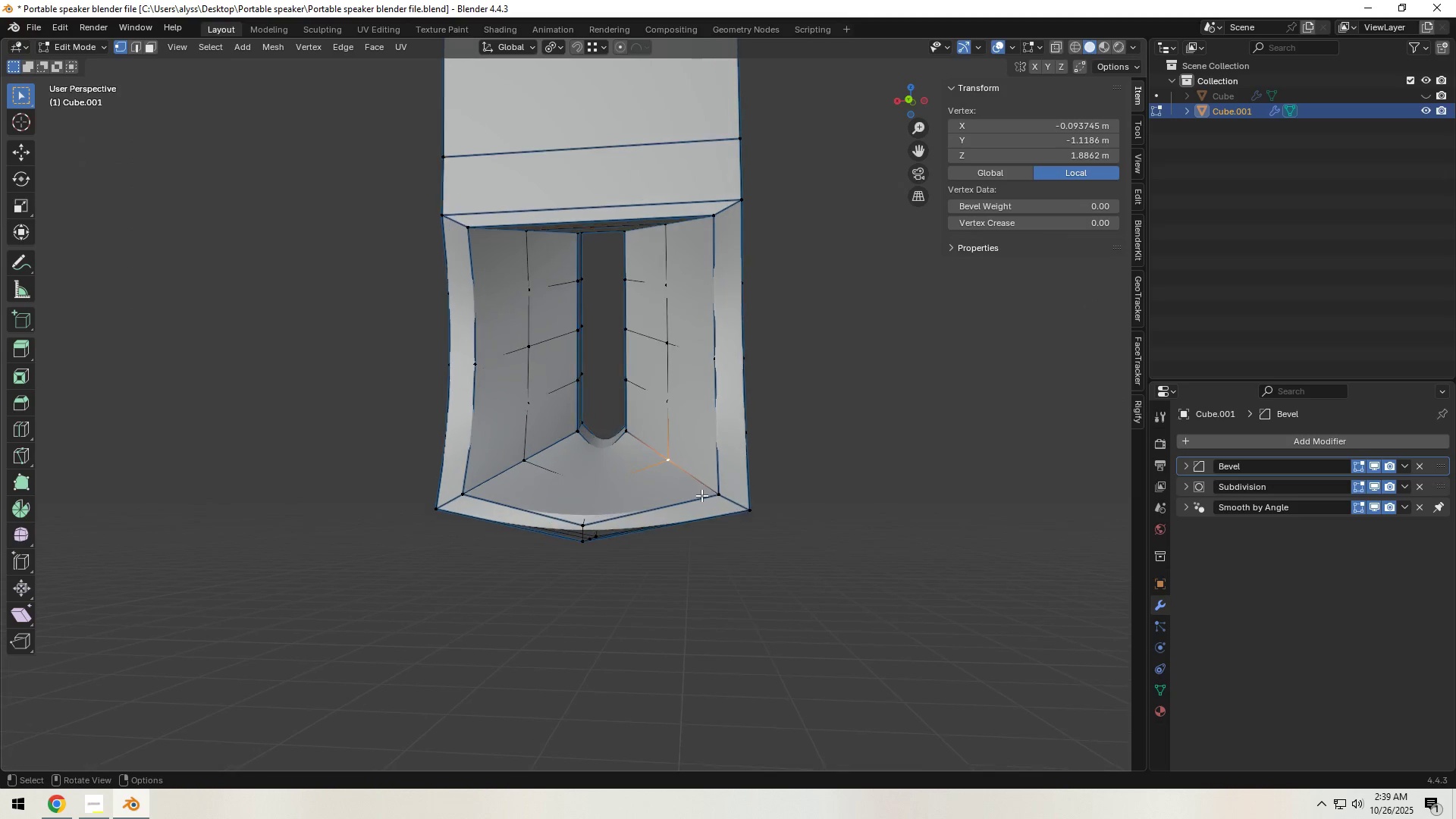 
scroll: coordinate [701, 495], scroll_direction: up, amount: 1.0
 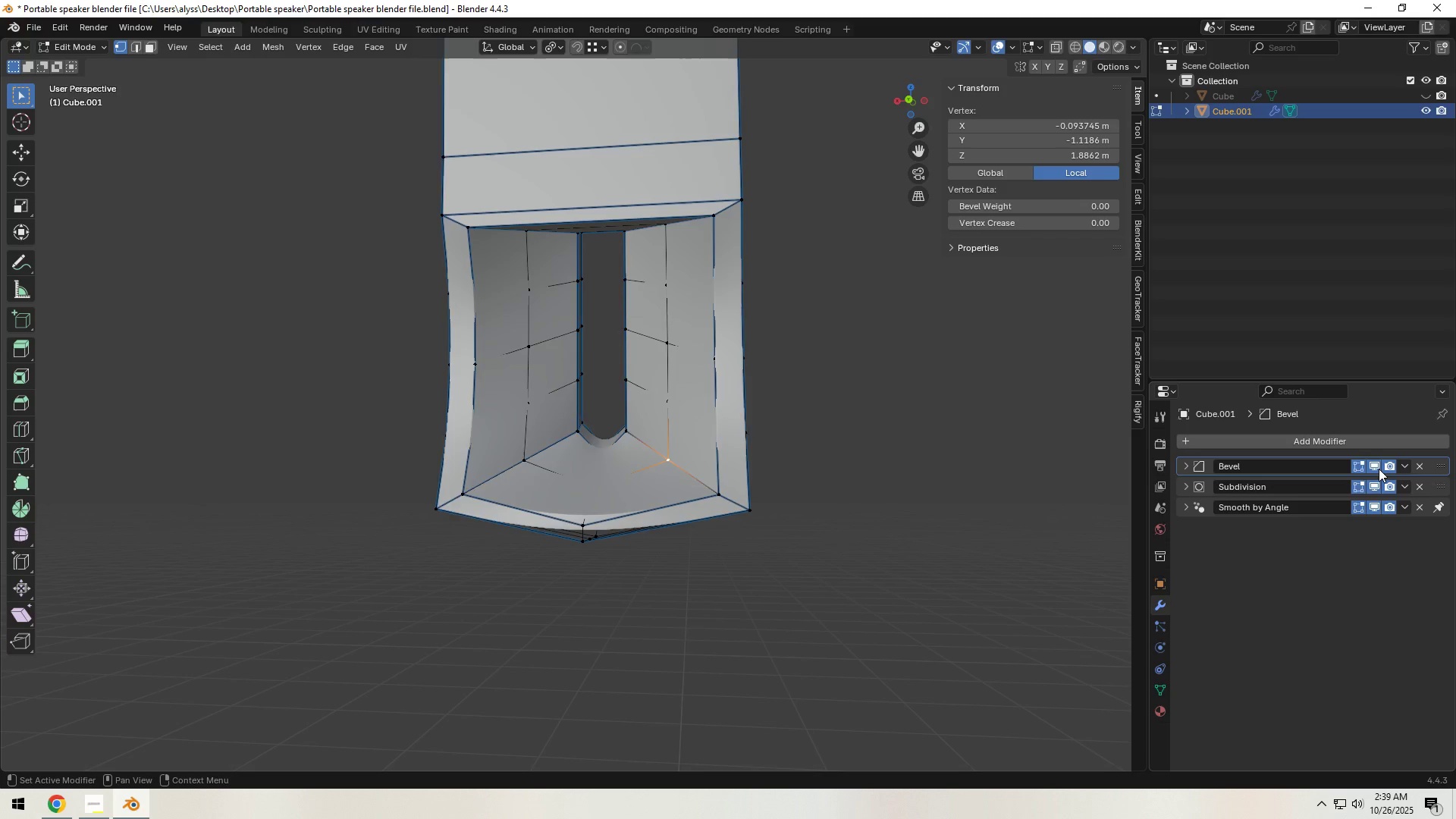 
double_click([1377, 485])
 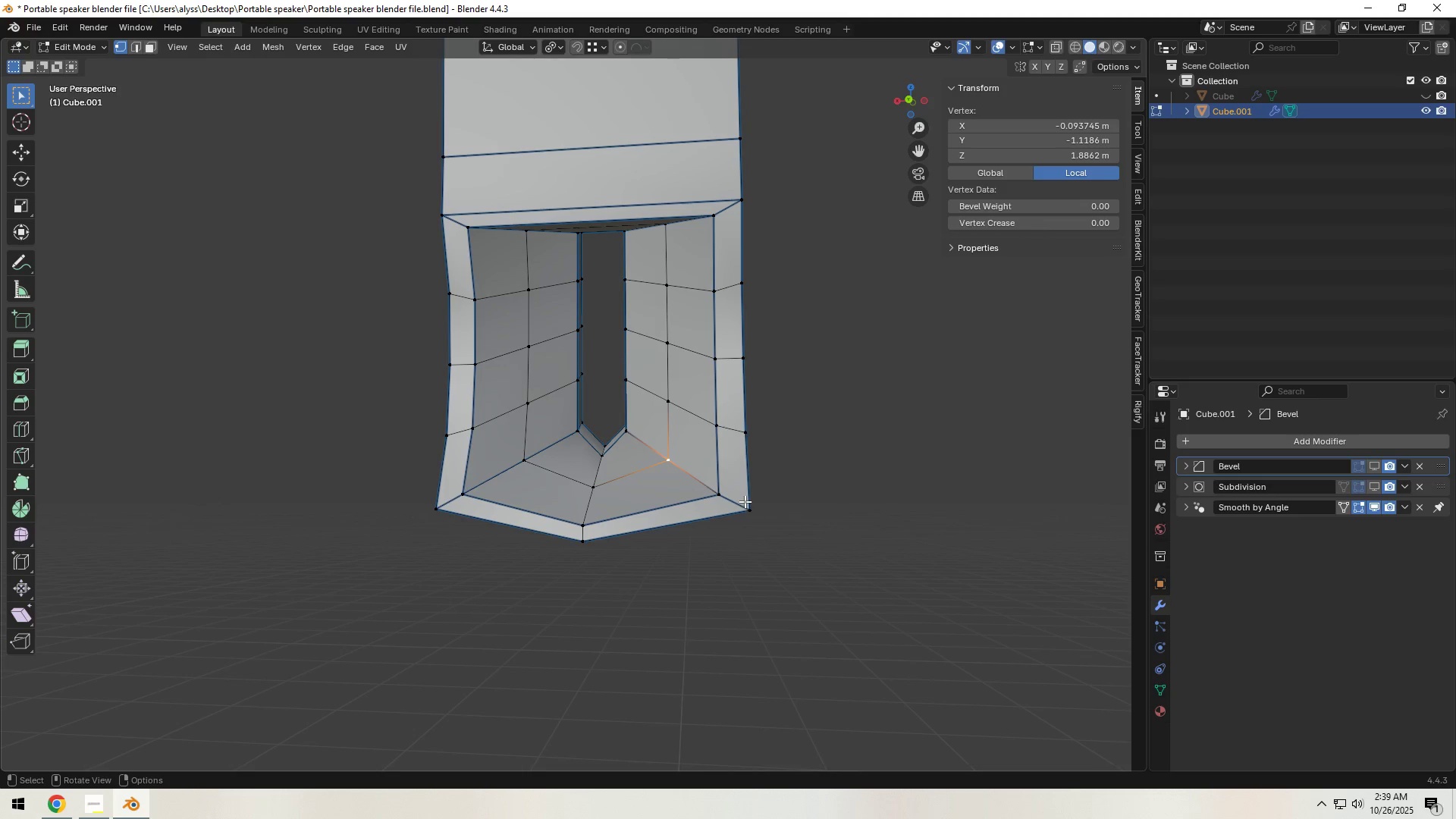 
scroll: coordinate [745, 501], scroll_direction: up, amount: 1.0
 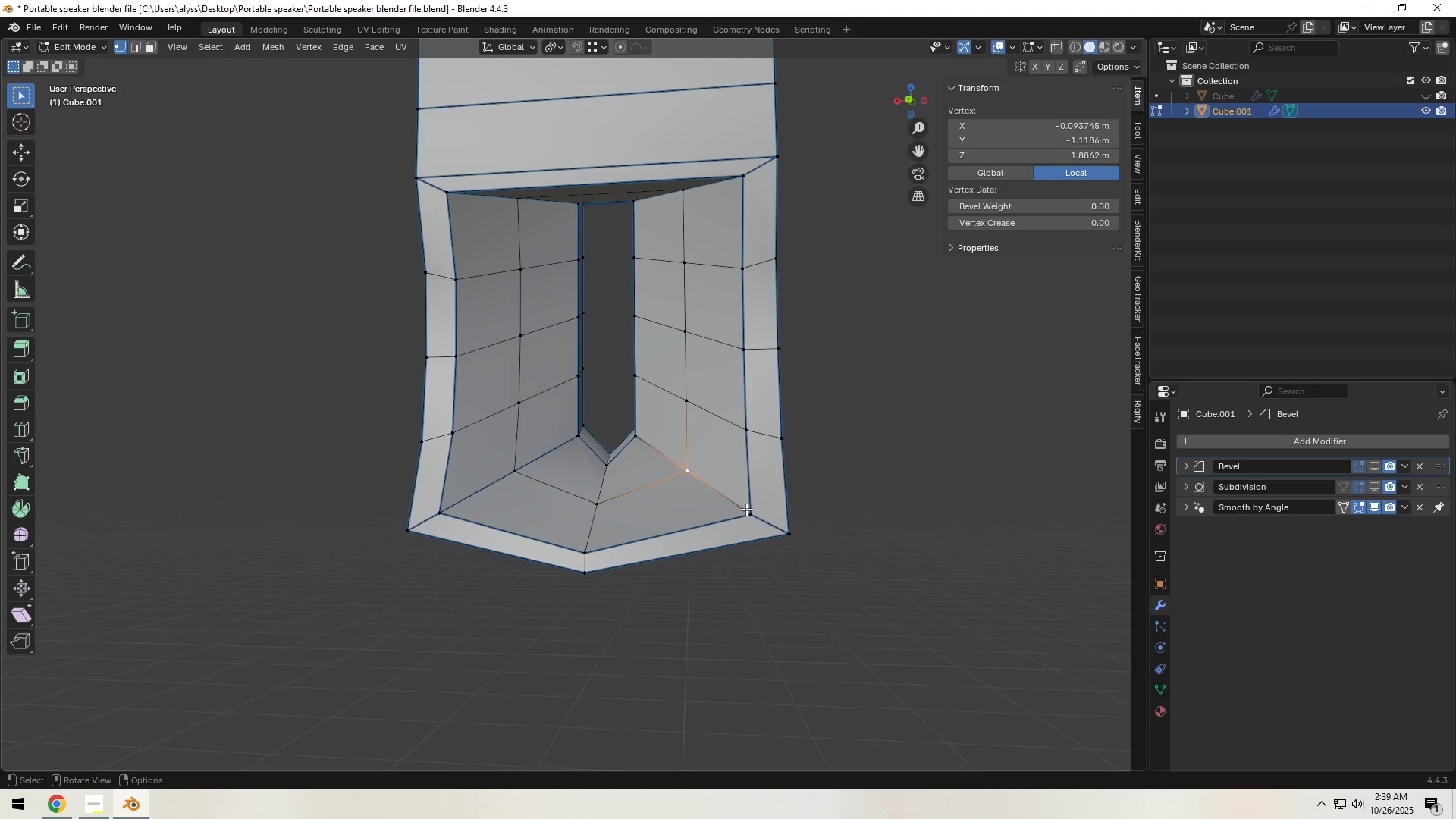 
type(gx)
 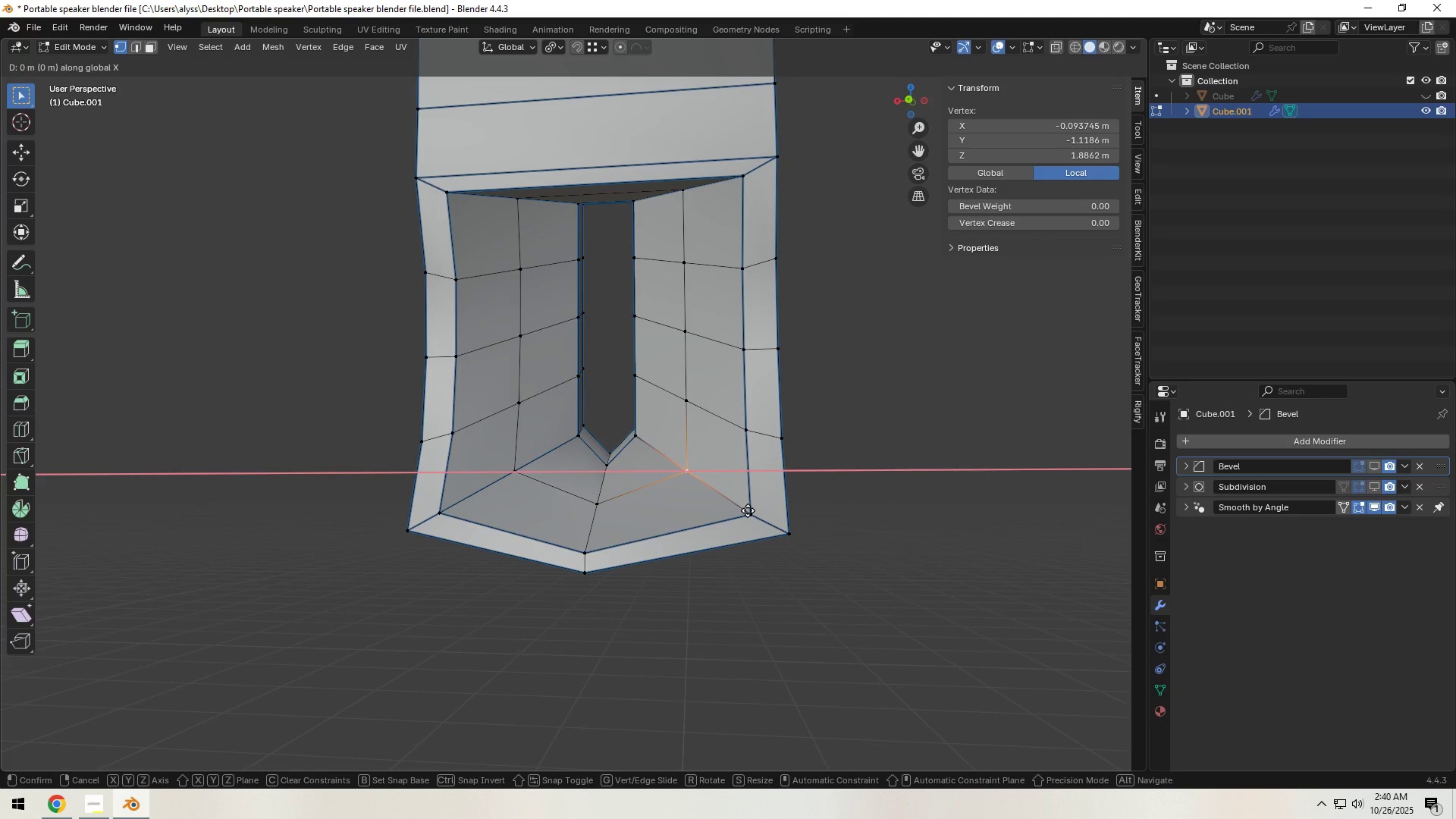 
hold_key(key=ShiftLeft, duration=0.35)
 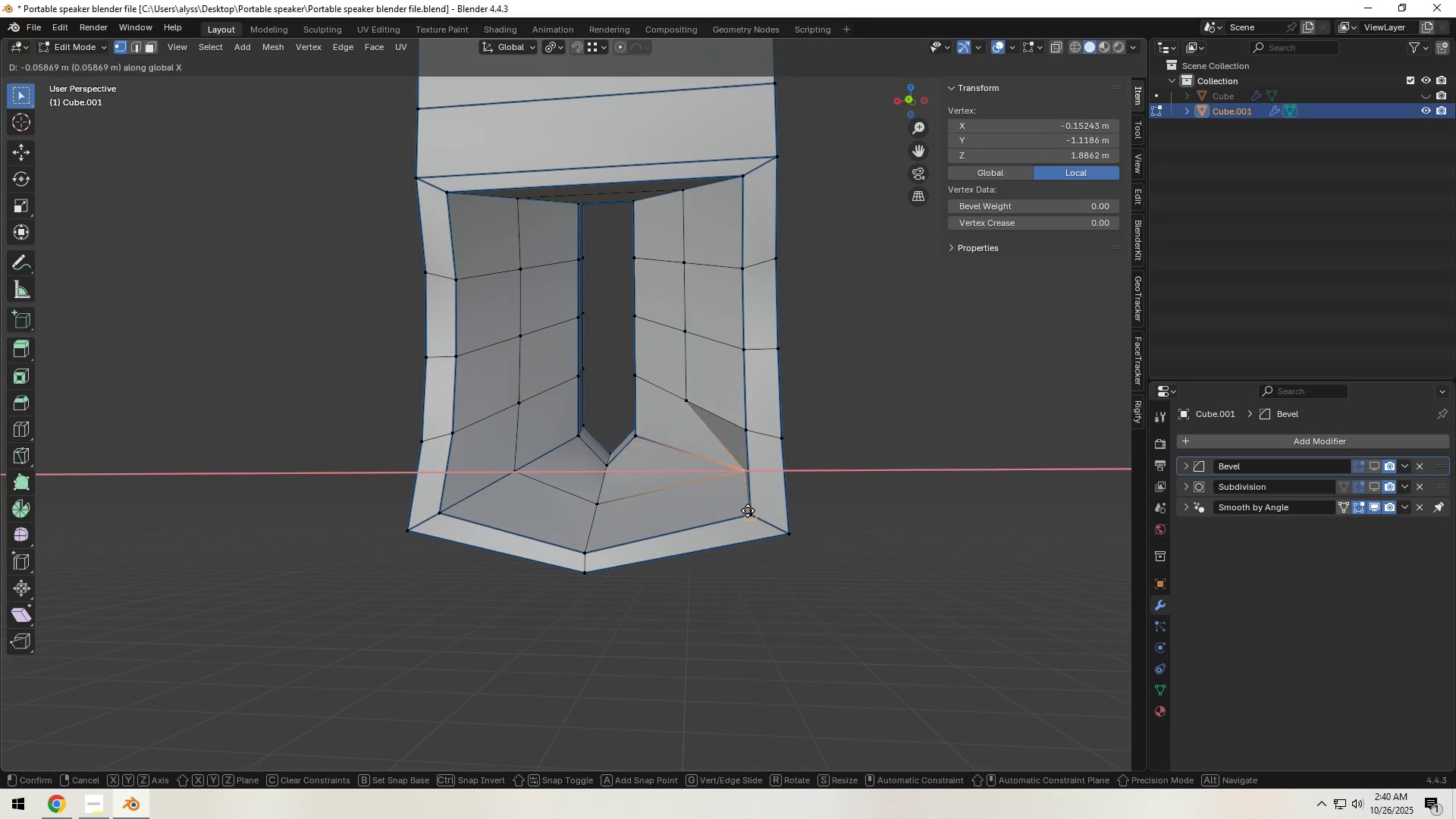 
hold_key(key=ControlLeft, duration=0.66)
left_click([748, 510])
 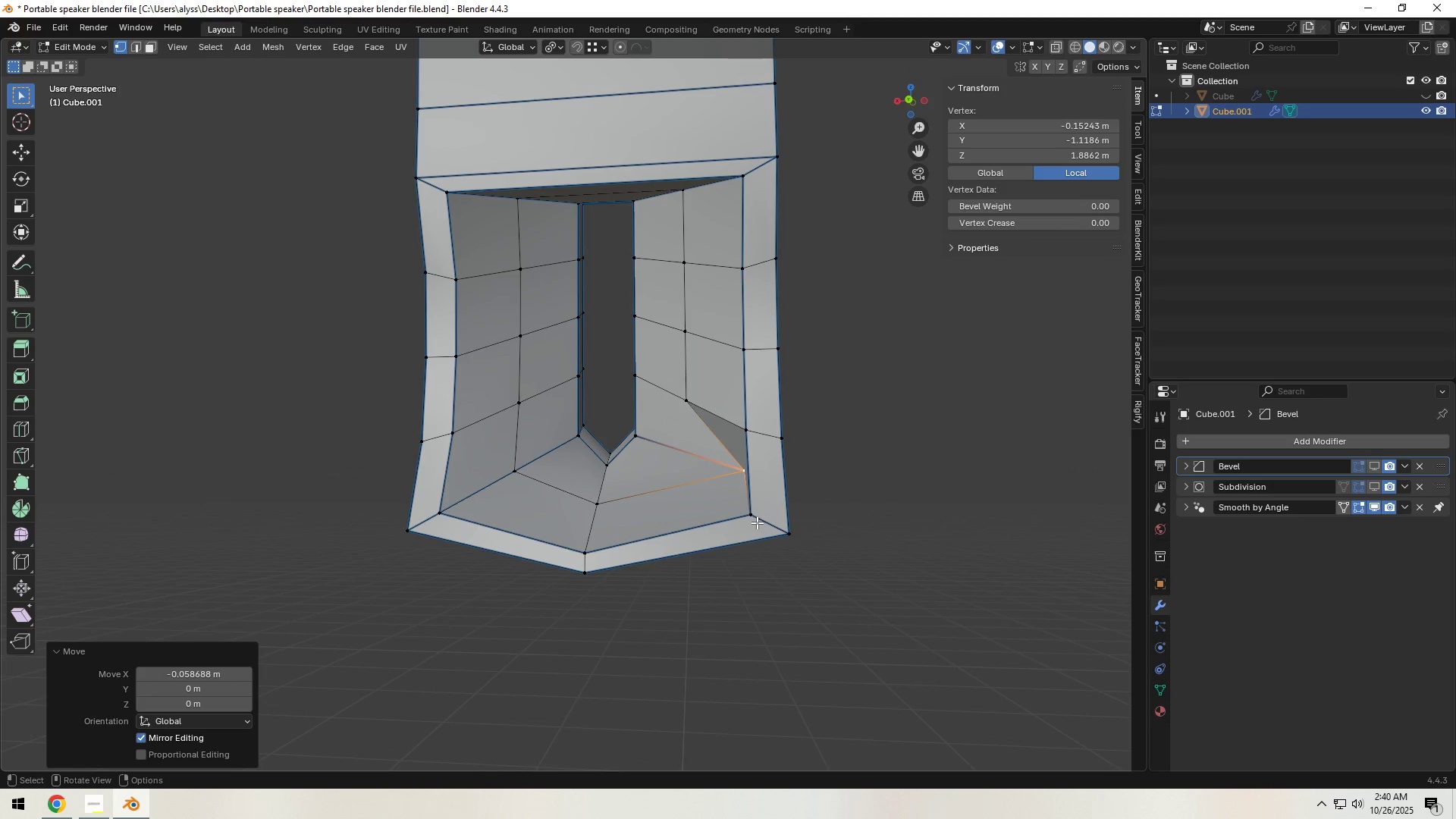 
type(gz)
 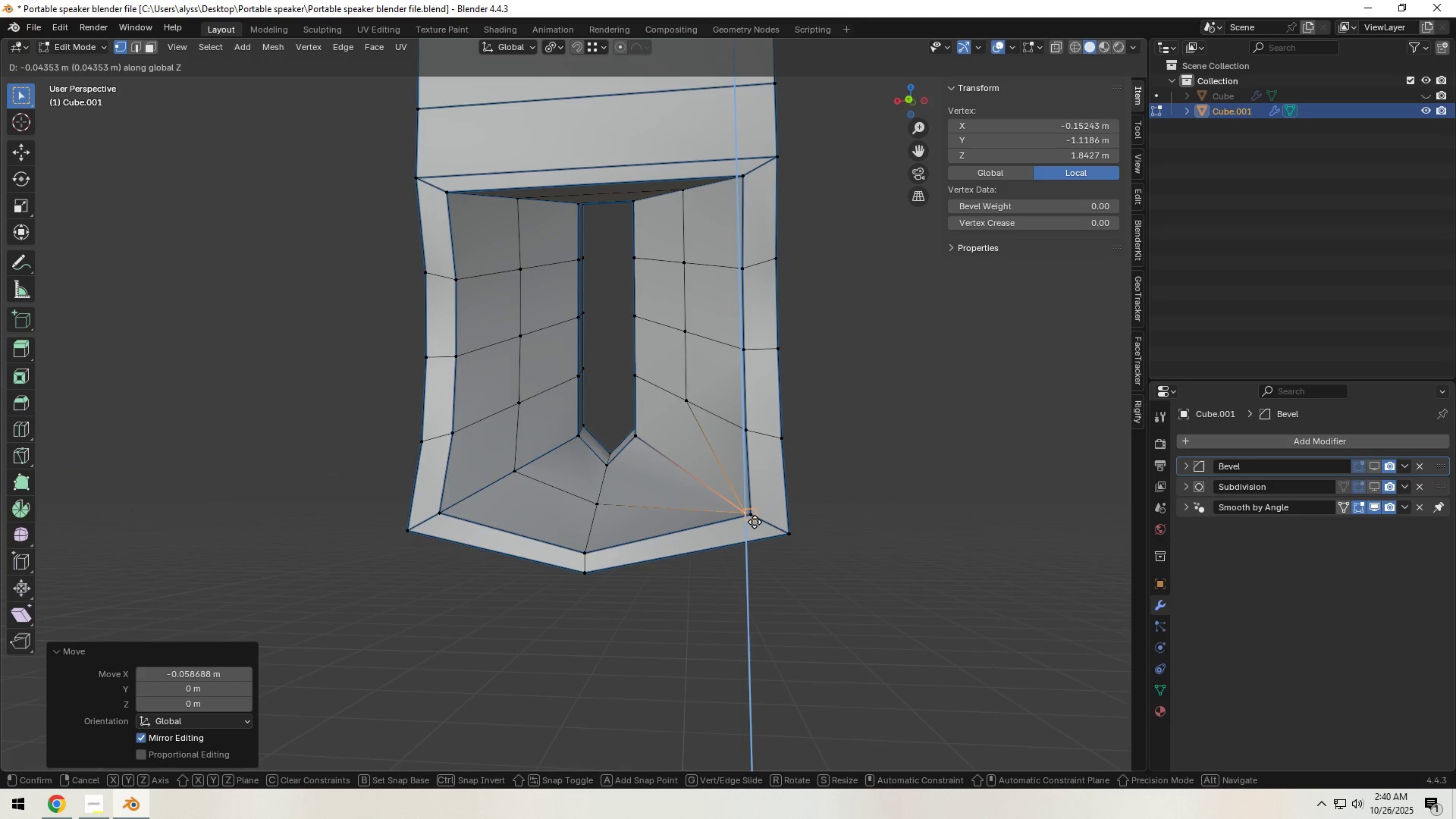 
hold_key(key=ControlLeft, duration=0.46)
left_click([755, 522])
 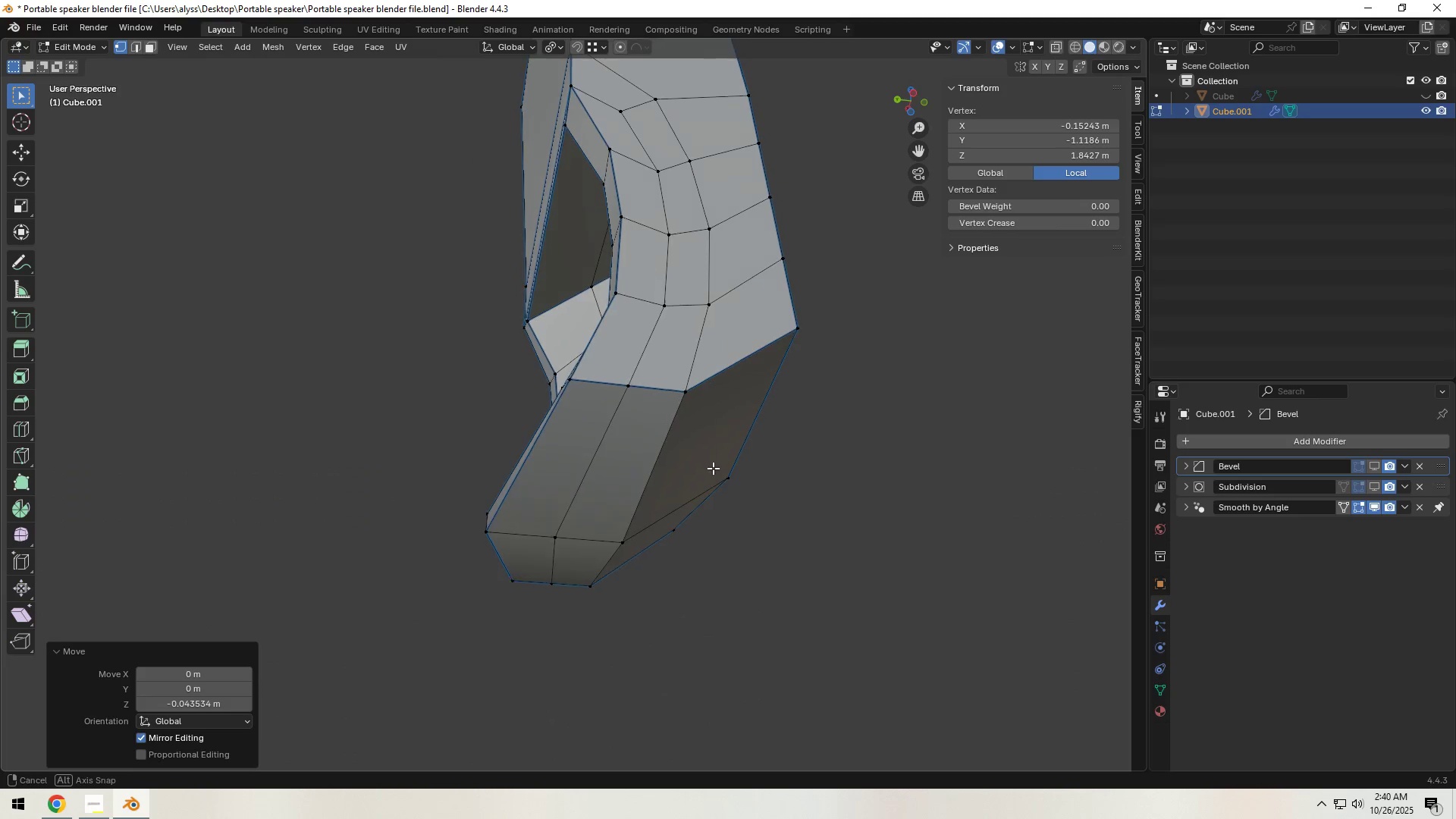 
key(Z)
 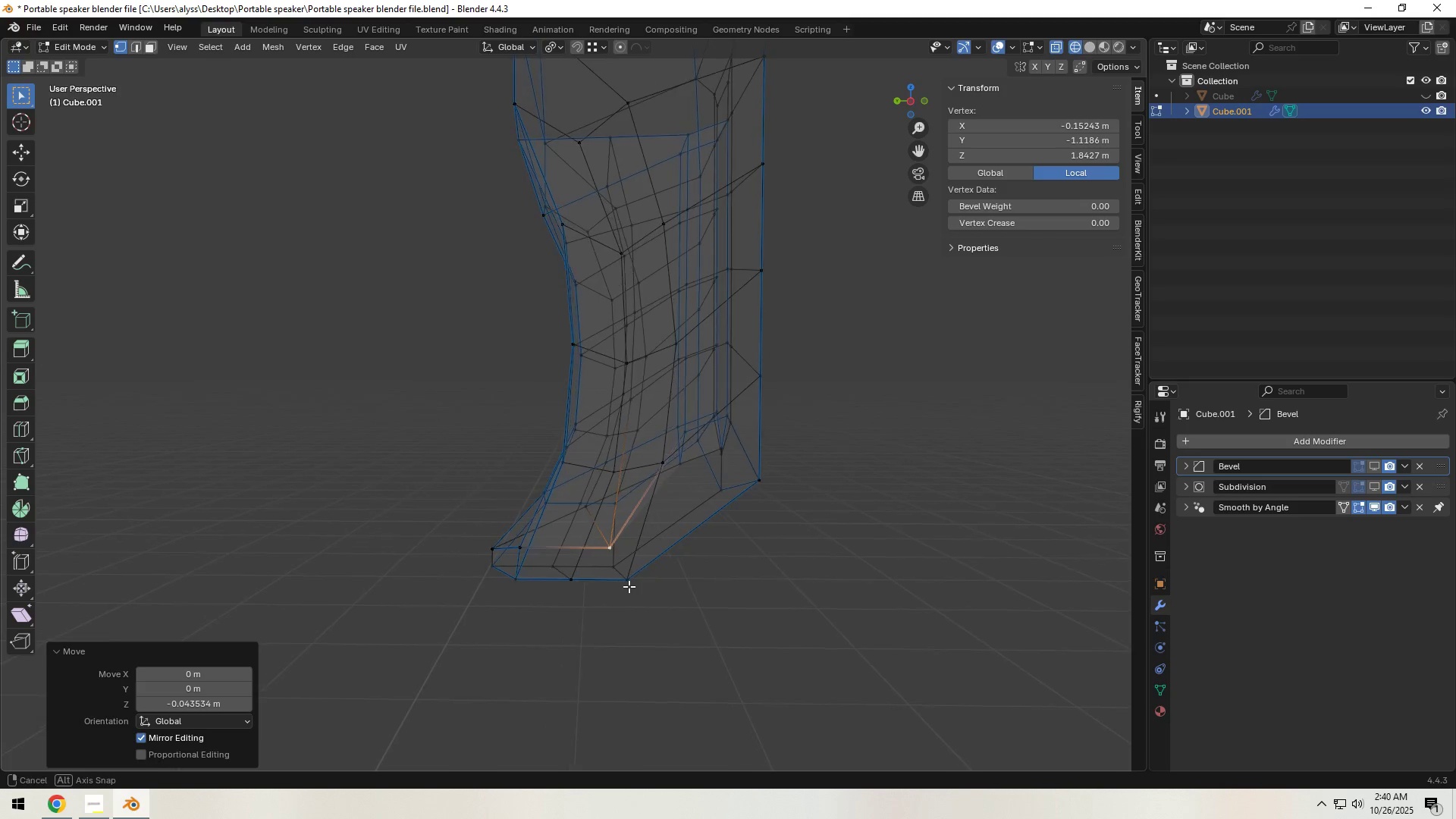 
wait(5.78)
 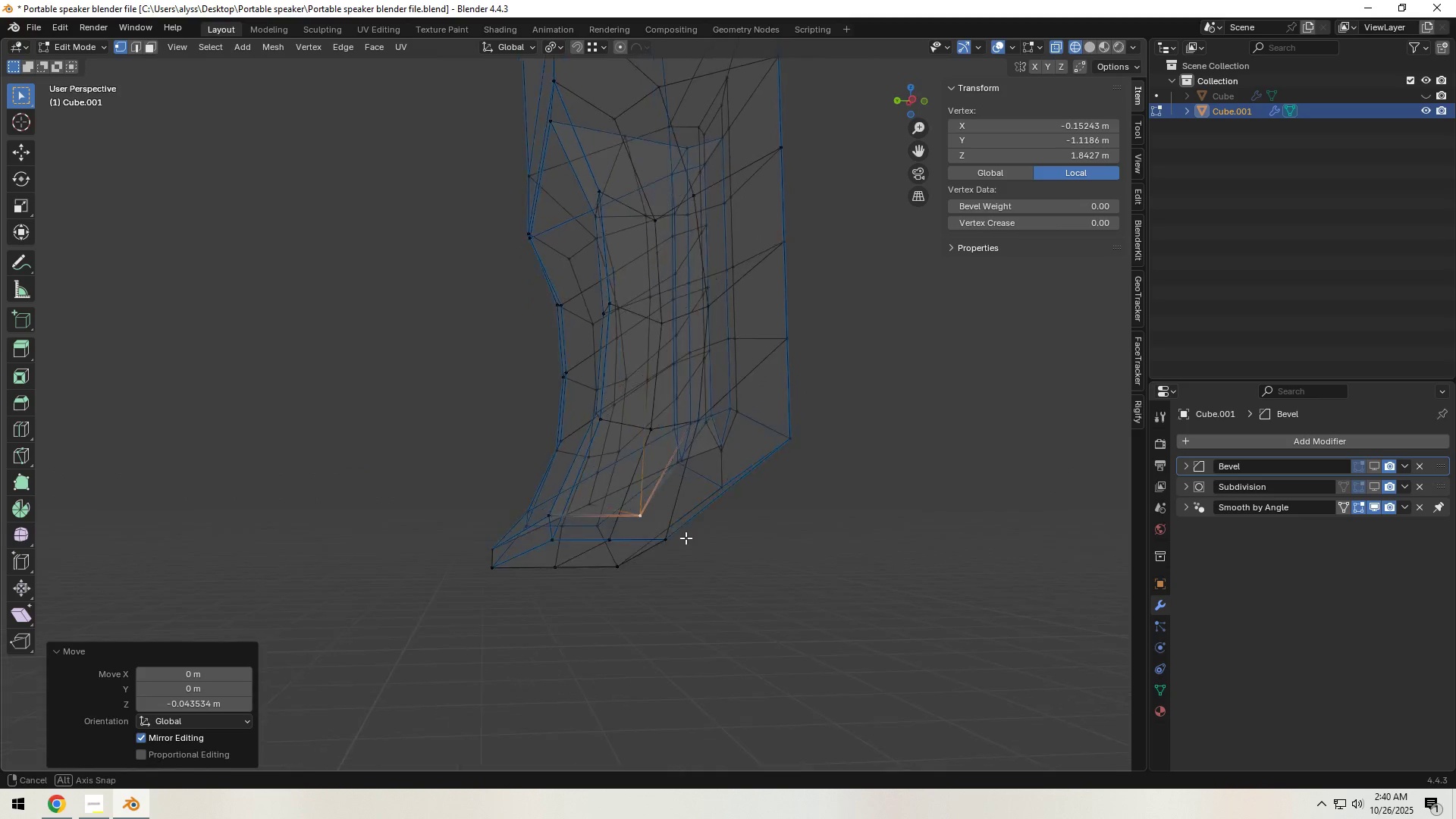 
key(Z)
 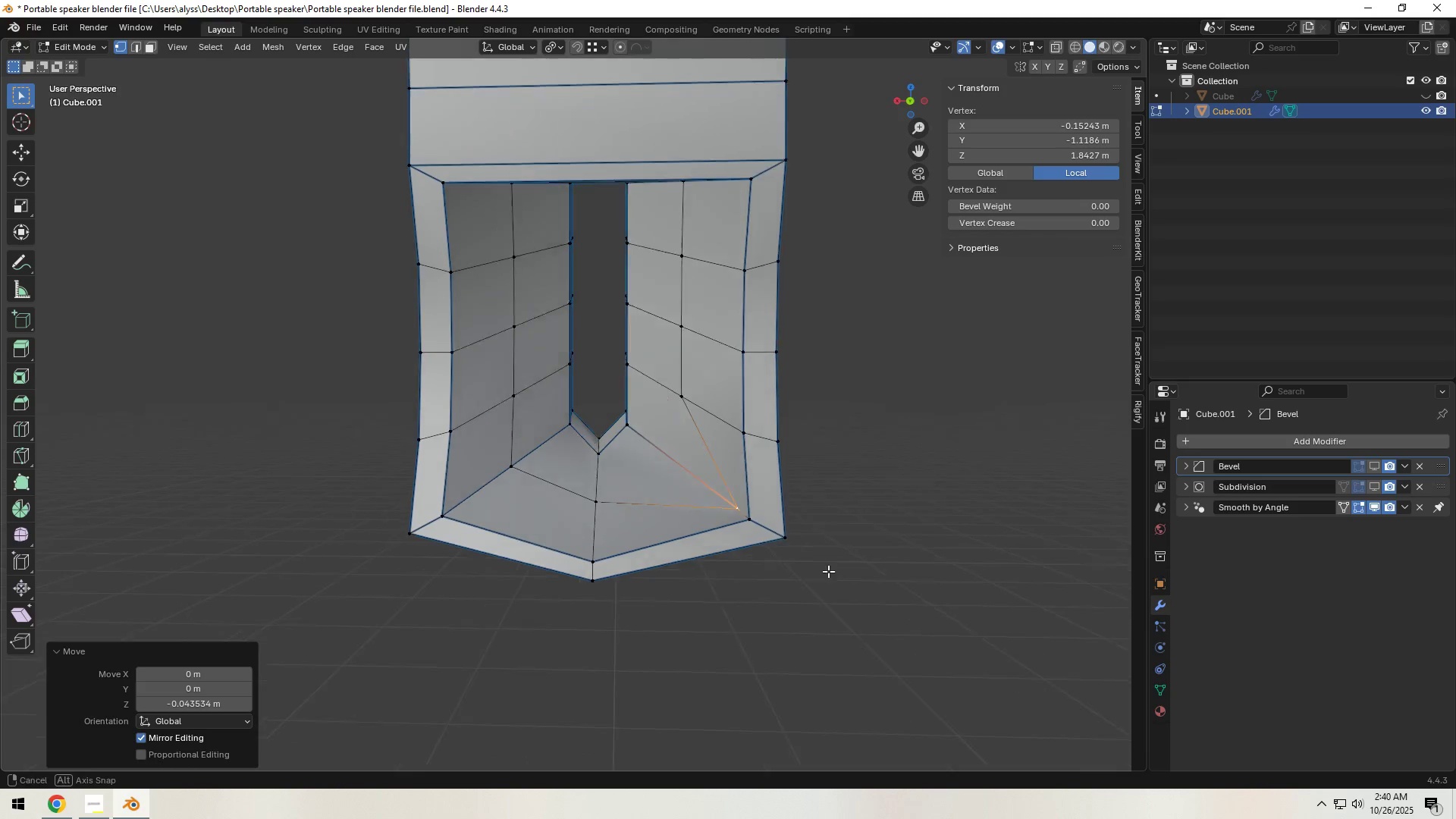 
left_click([680, 393])
 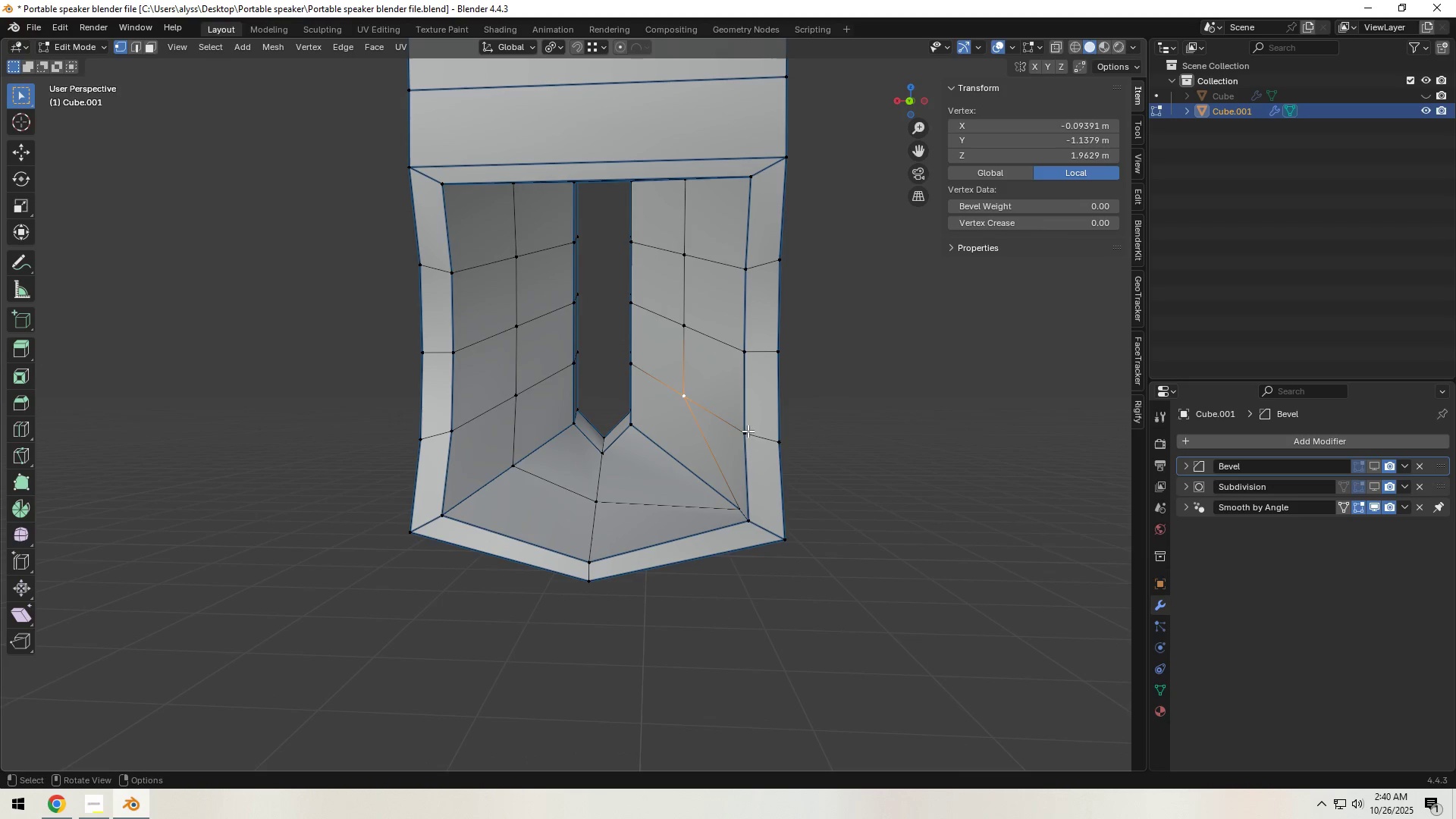 
type(gx)
 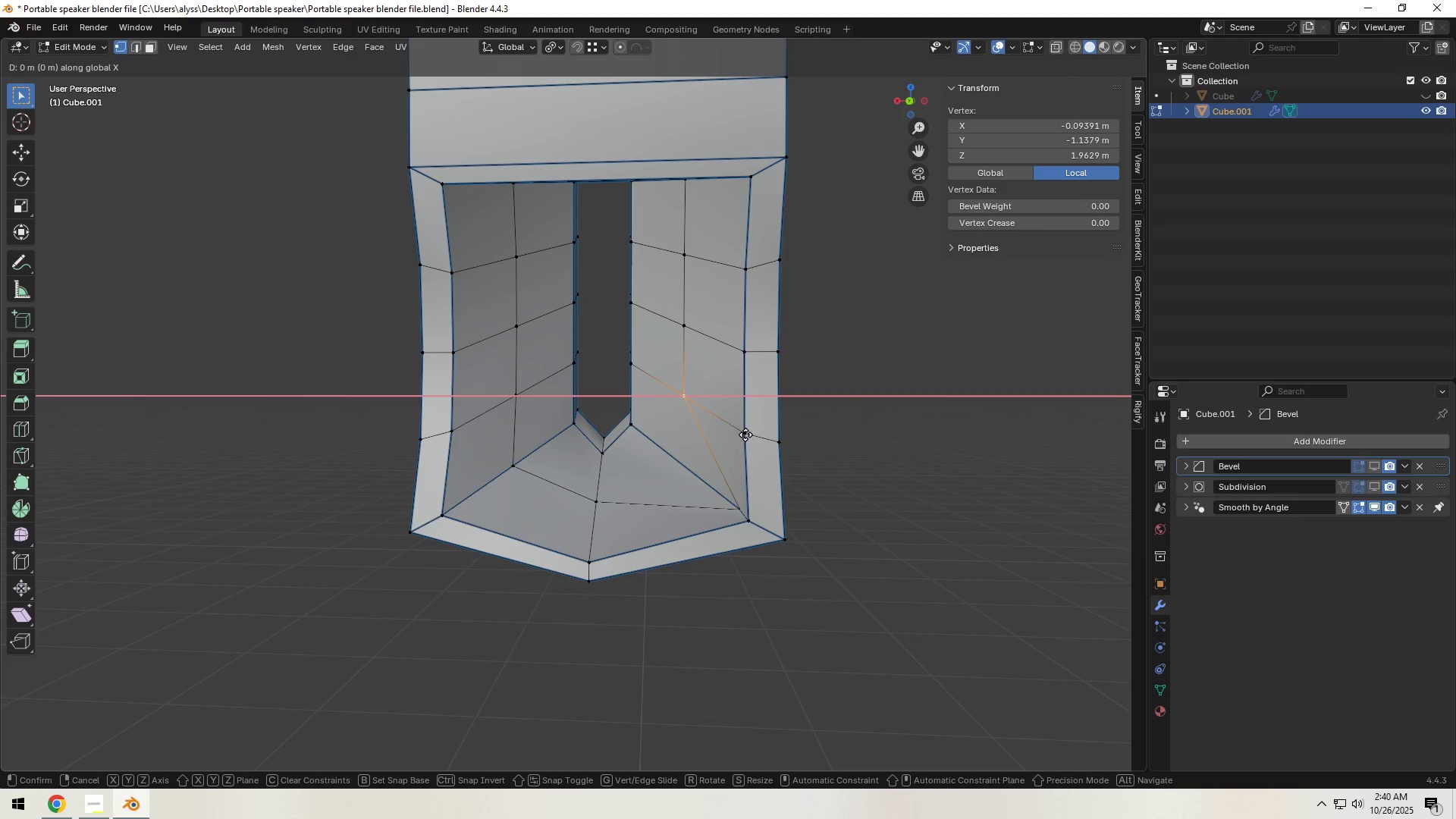 
hold_key(key=ControlLeft, duration=0.42)
left_click([745, 435])
 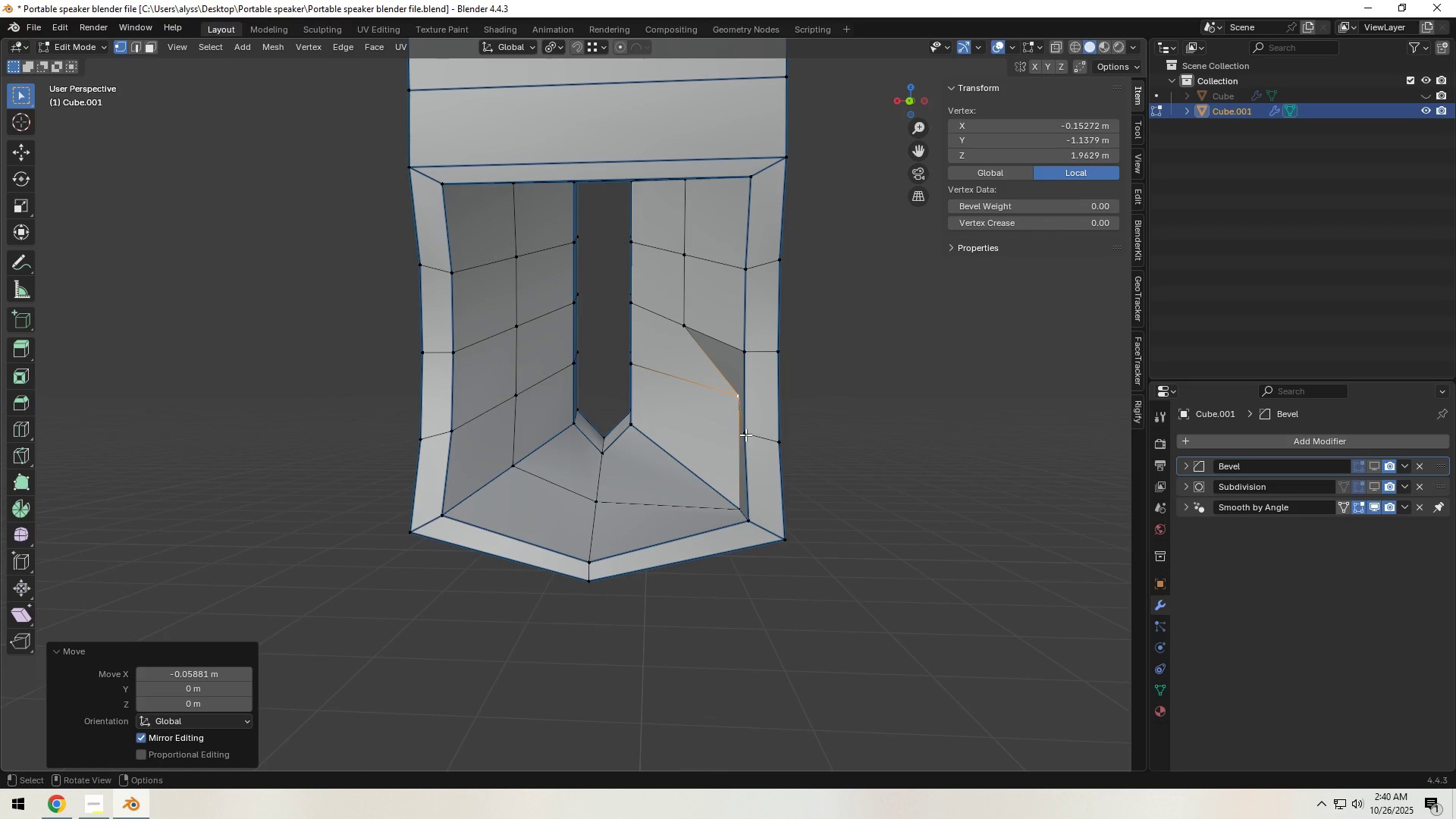 
key(Shift+ShiftLeft)
 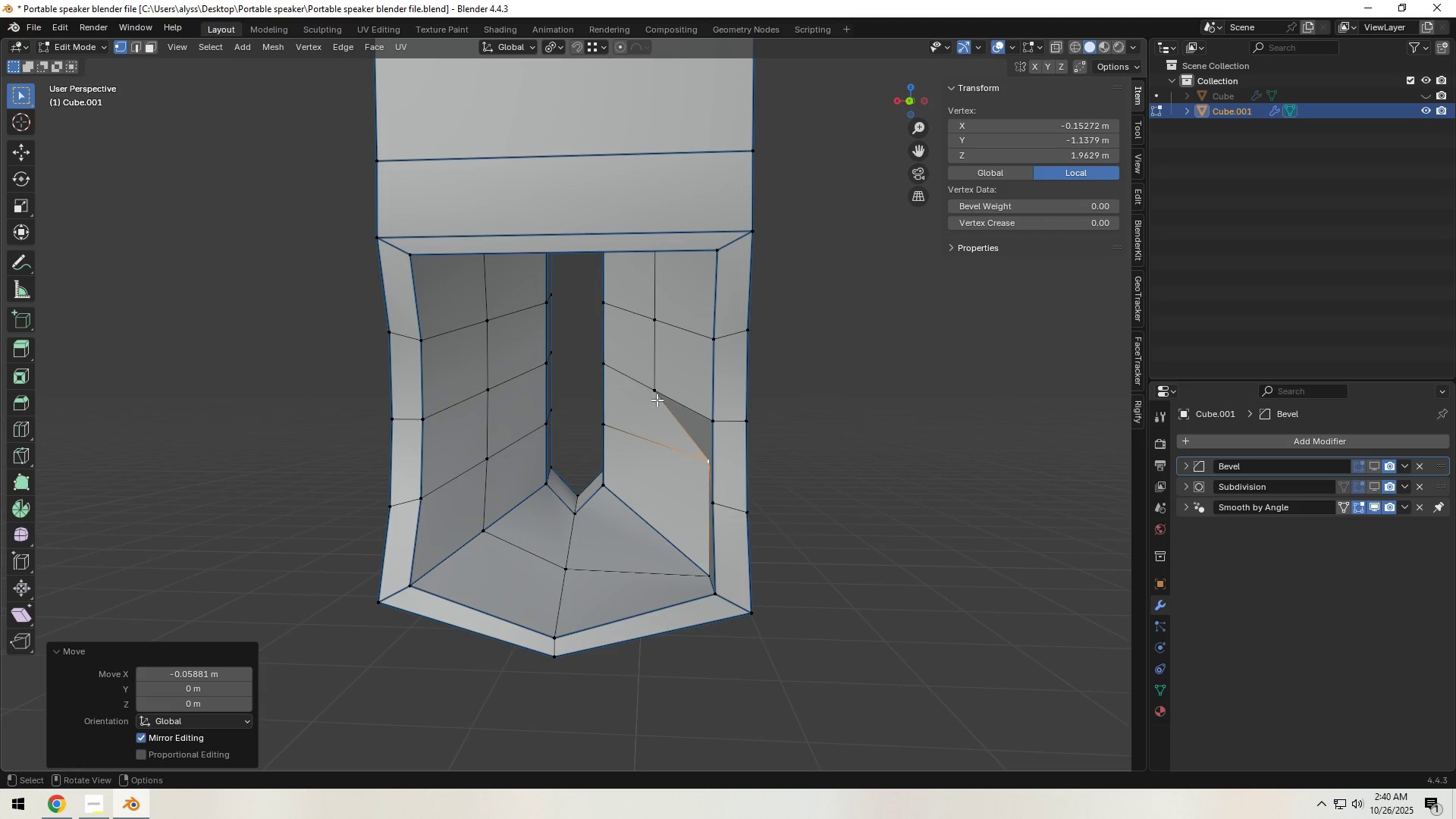 
left_click([657, 394])
 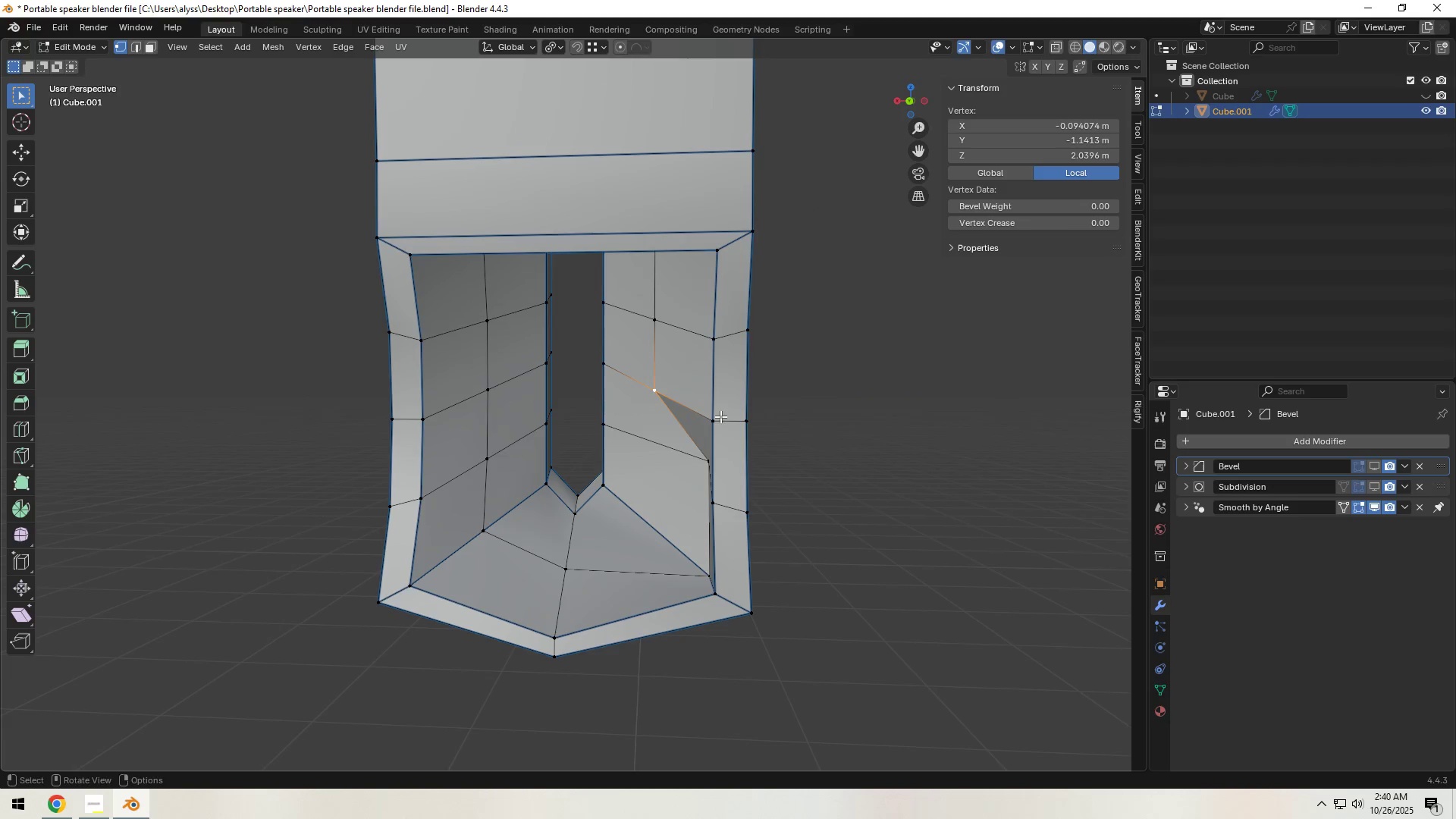 
type(gx)
 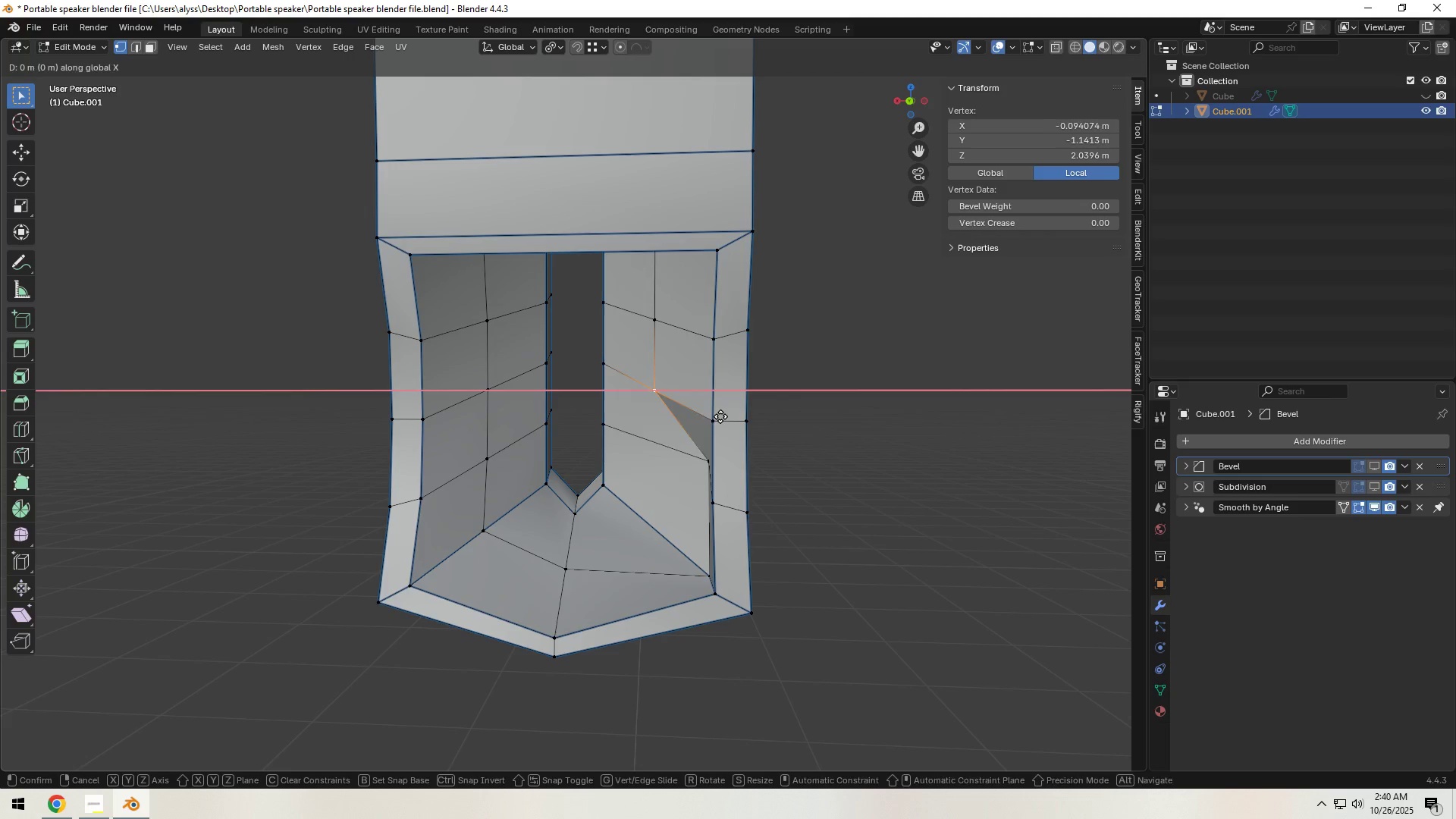 
hold_key(key=ControlLeft, duration=0.4)
left_click([720, 416])
 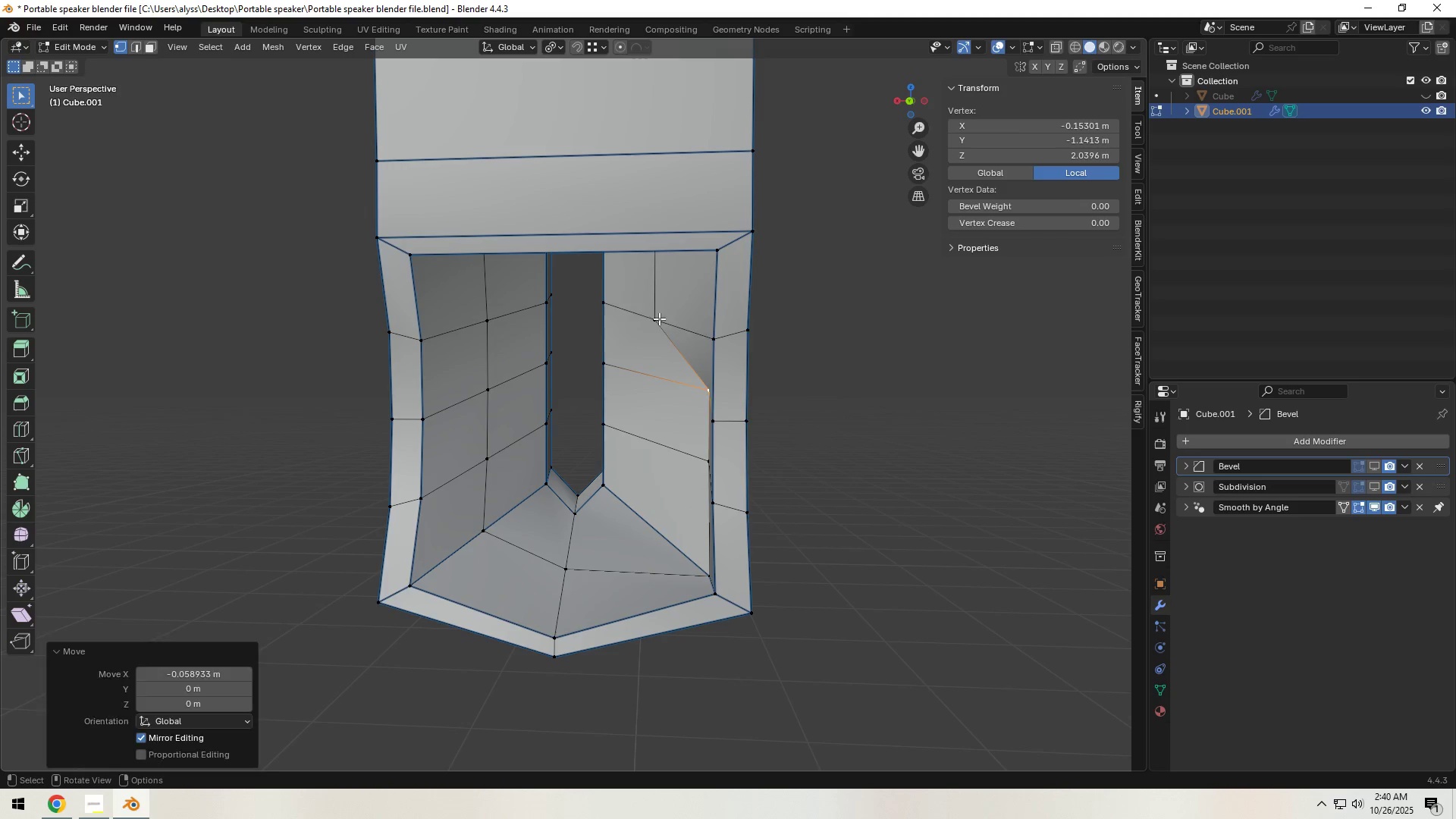 
double_click([659, 318])
 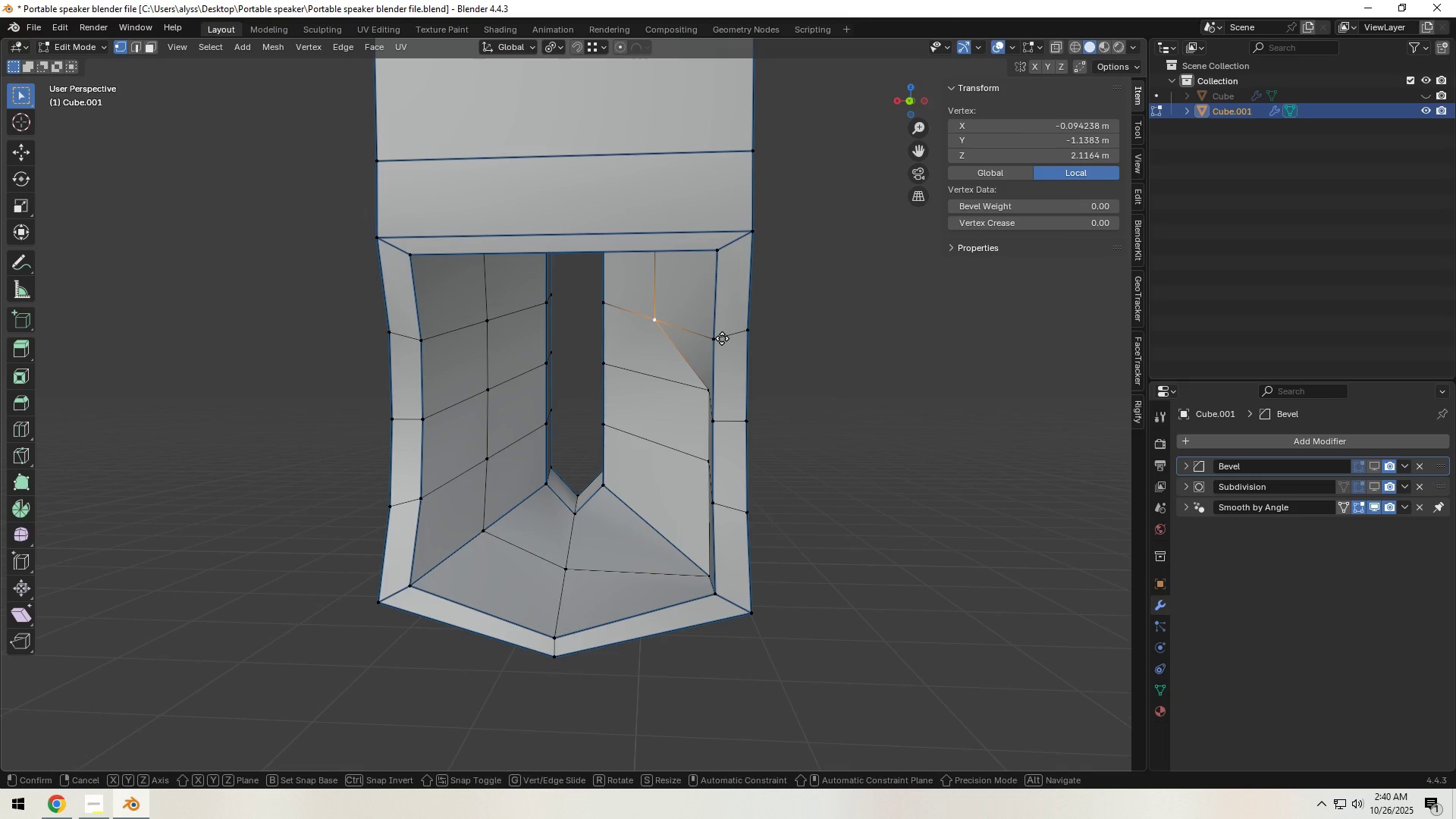 
type(gx)
 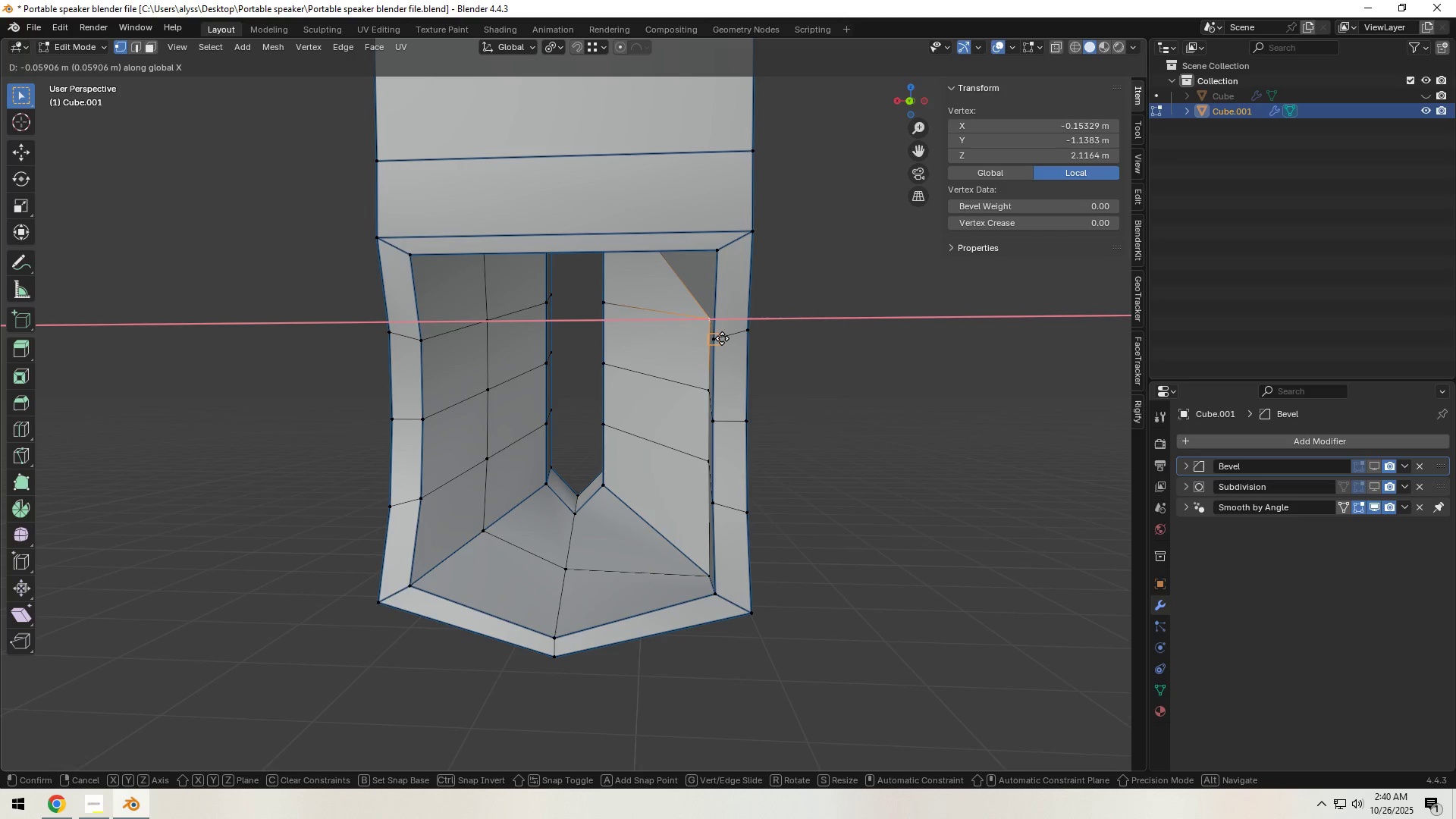 
hold_key(key=ControlLeft, duration=0.48)
left_click([722, 338])
 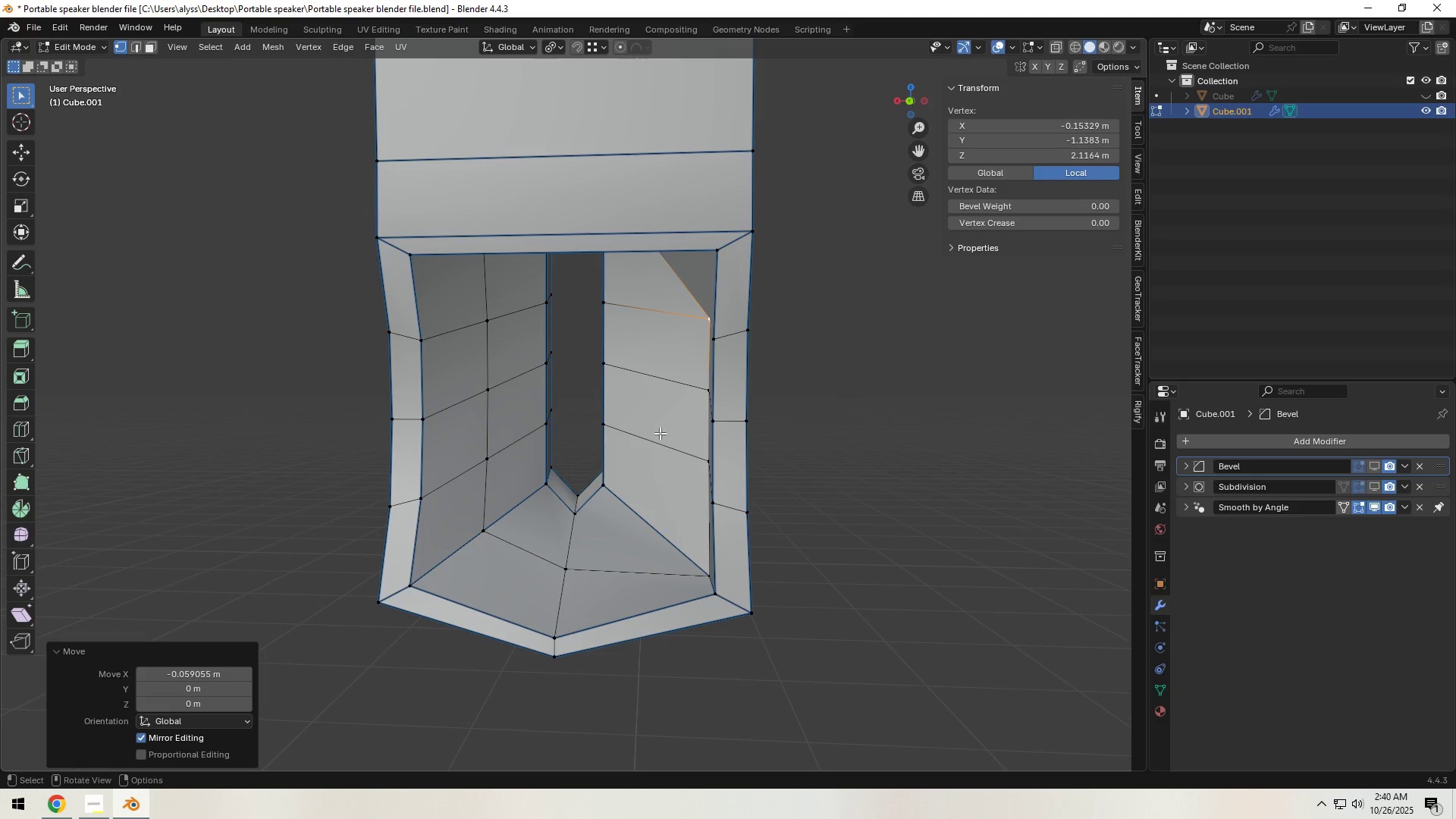 
hold_key(key=ShiftLeft, duration=0.46)
 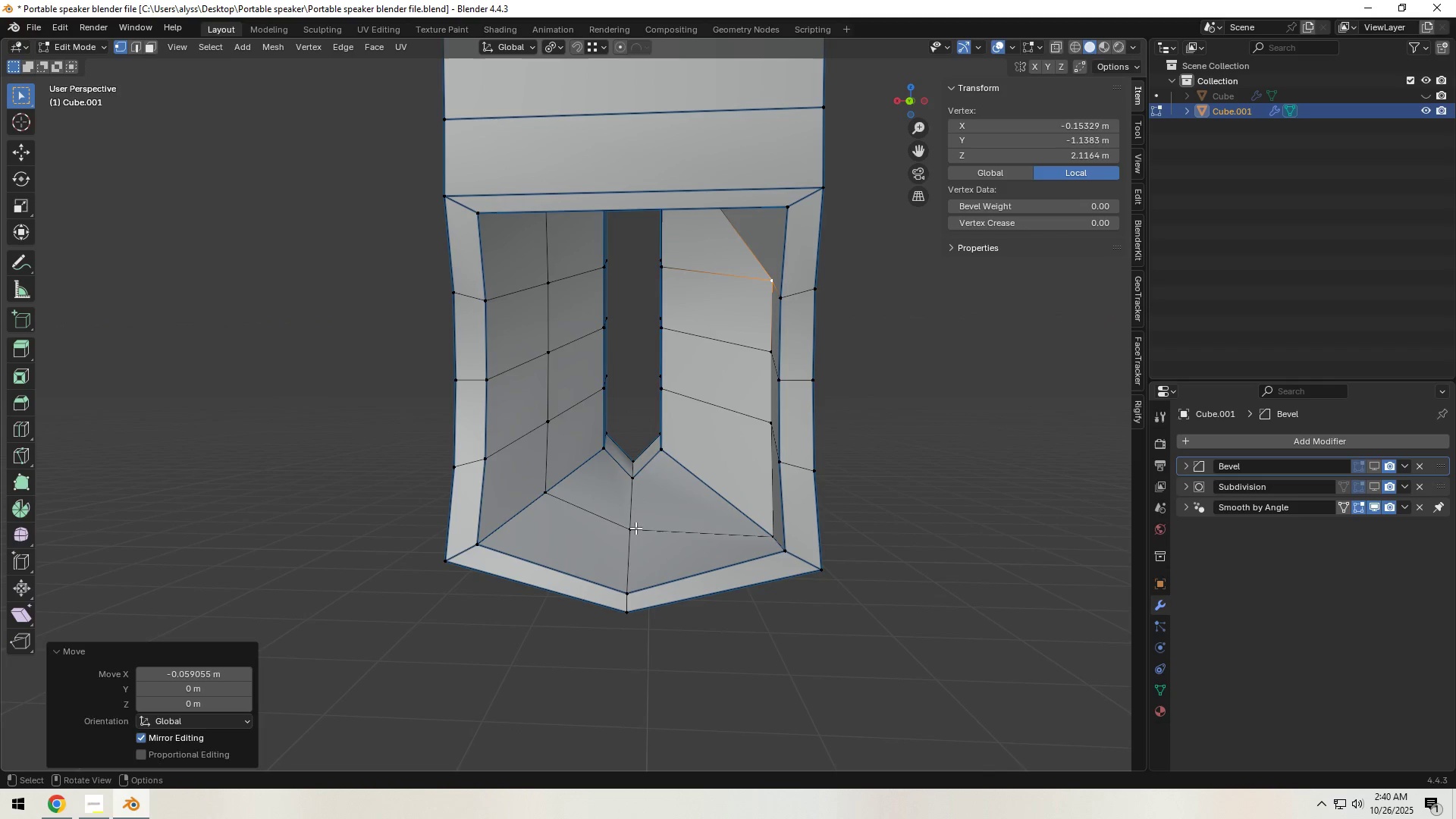 
left_click([631, 530])
 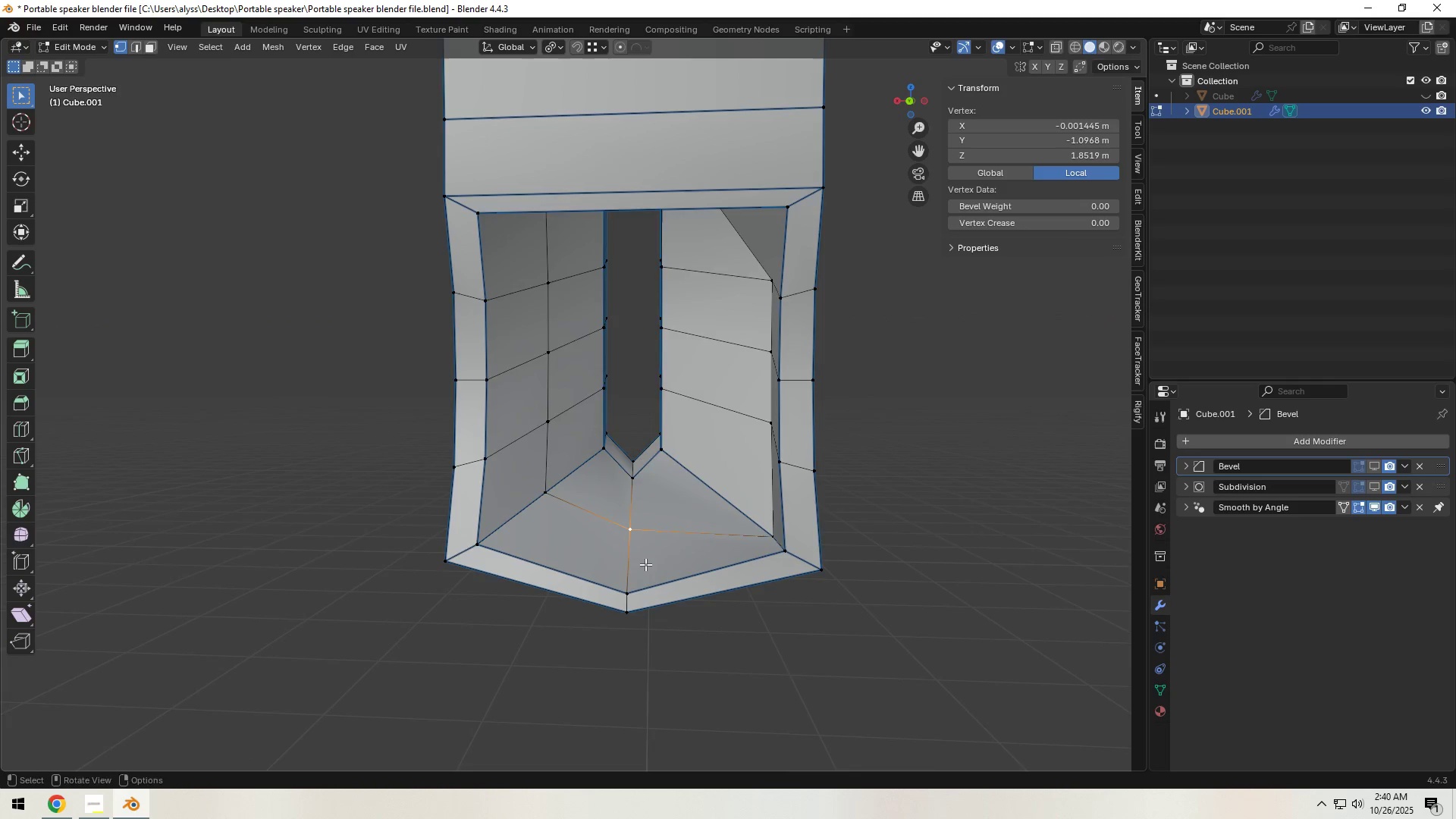 
hold_key(key=ShiftLeft, duration=0.86)
 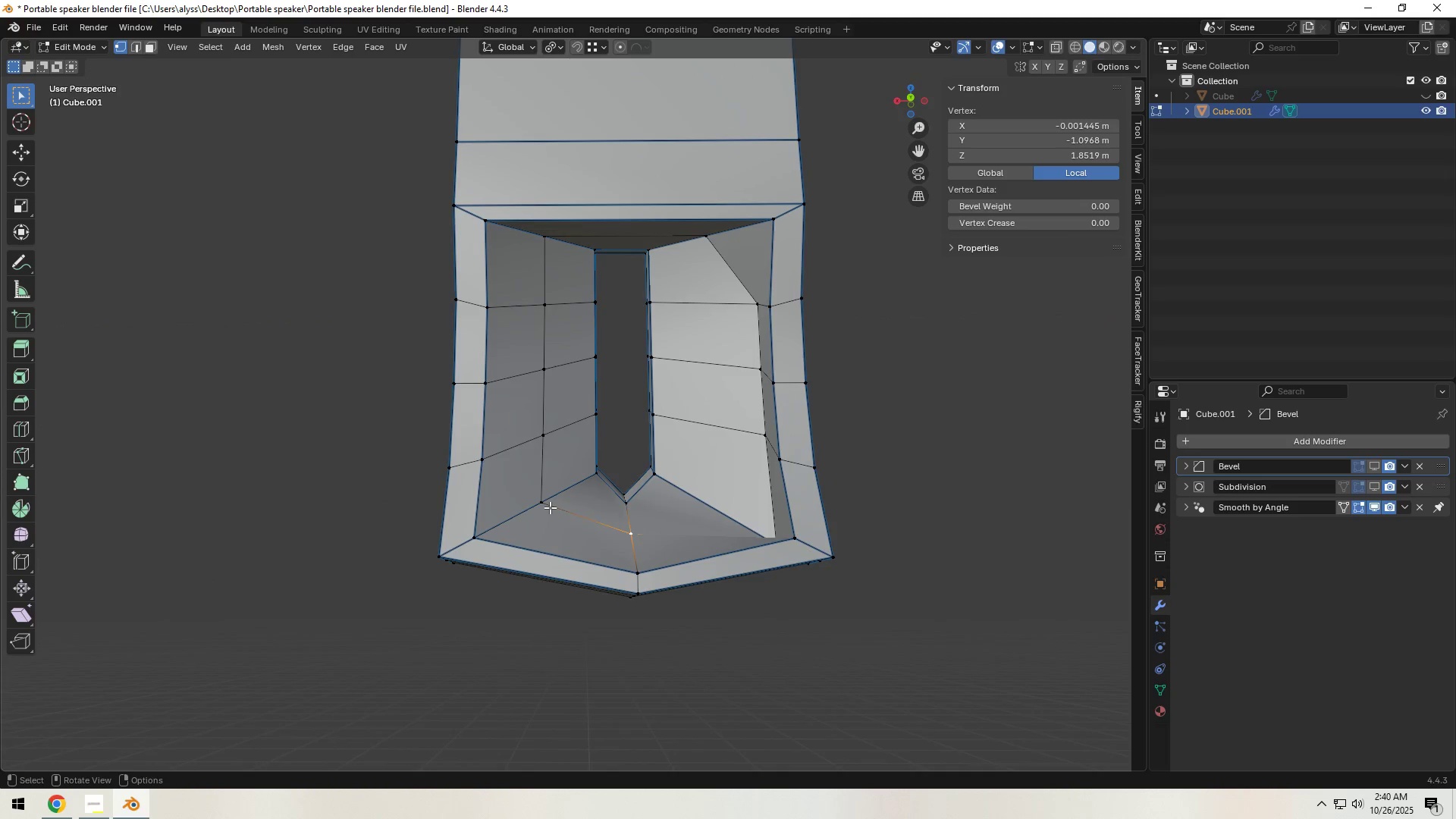 
left_click([543, 504])
 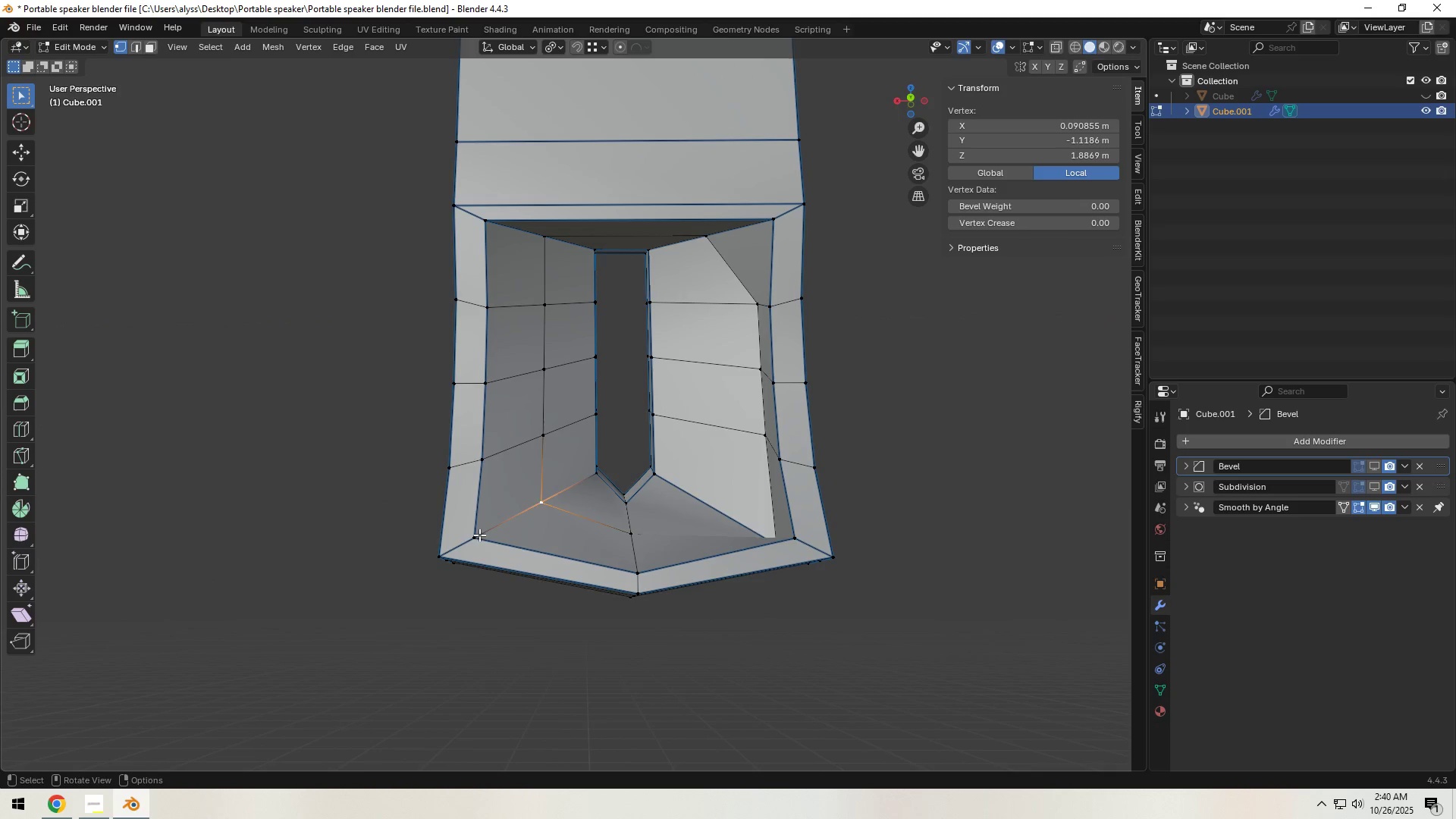 
type(gx)
 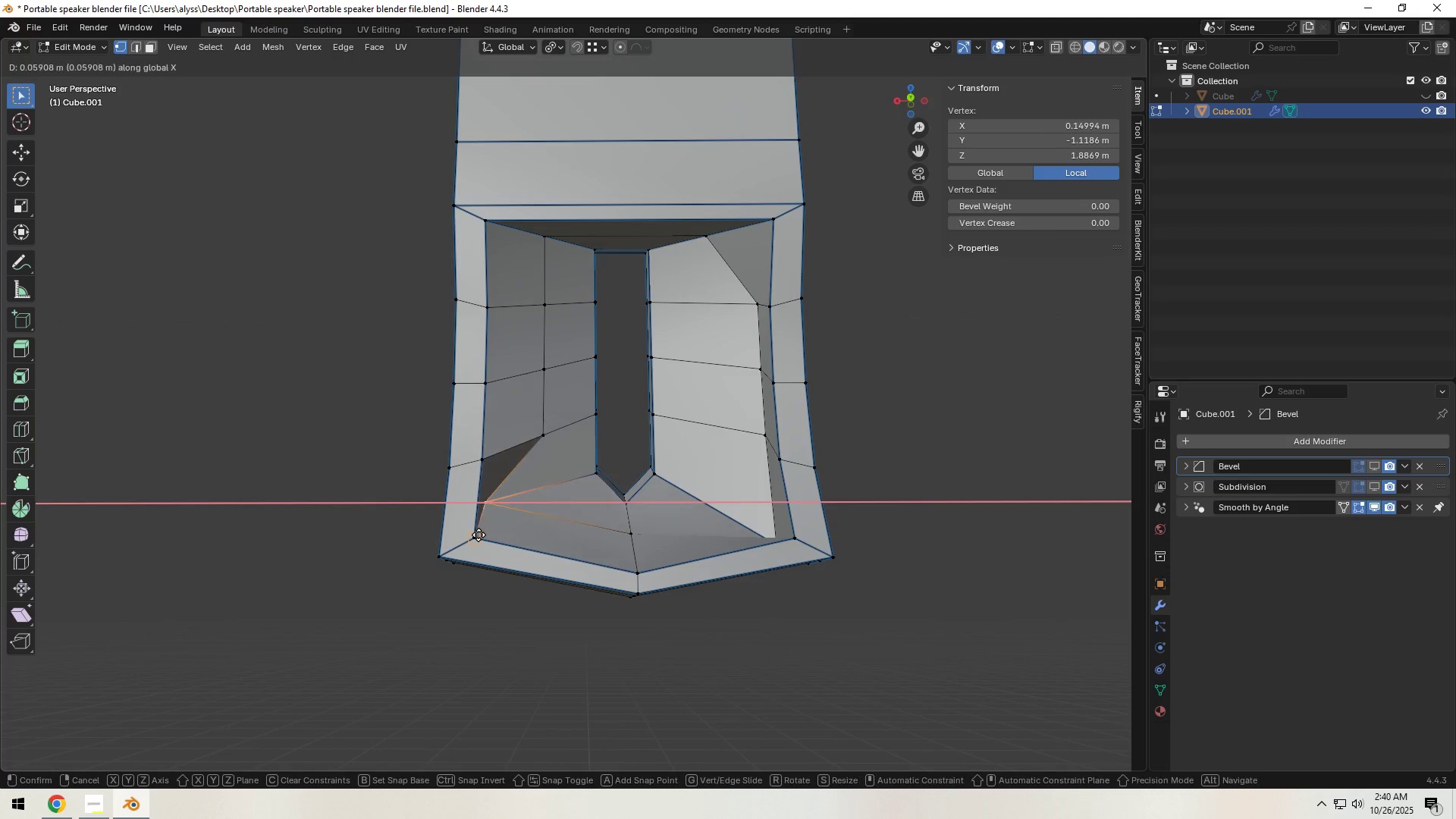 
hold_key(key=ControlLeft, duration=0.36)
left_click([479, 535])
 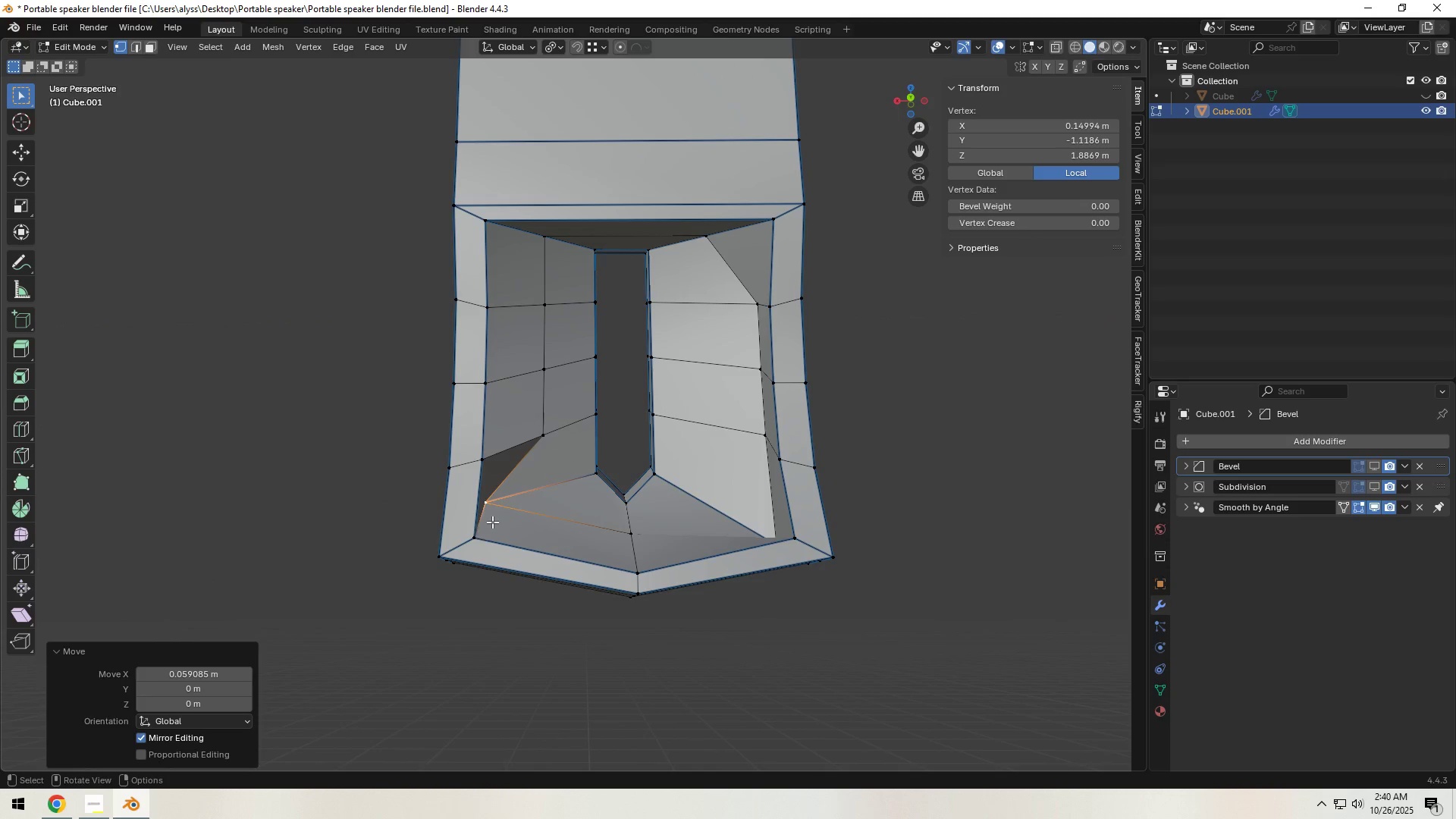 
hold_key(key=ShiftLeft, duration=0.4)
 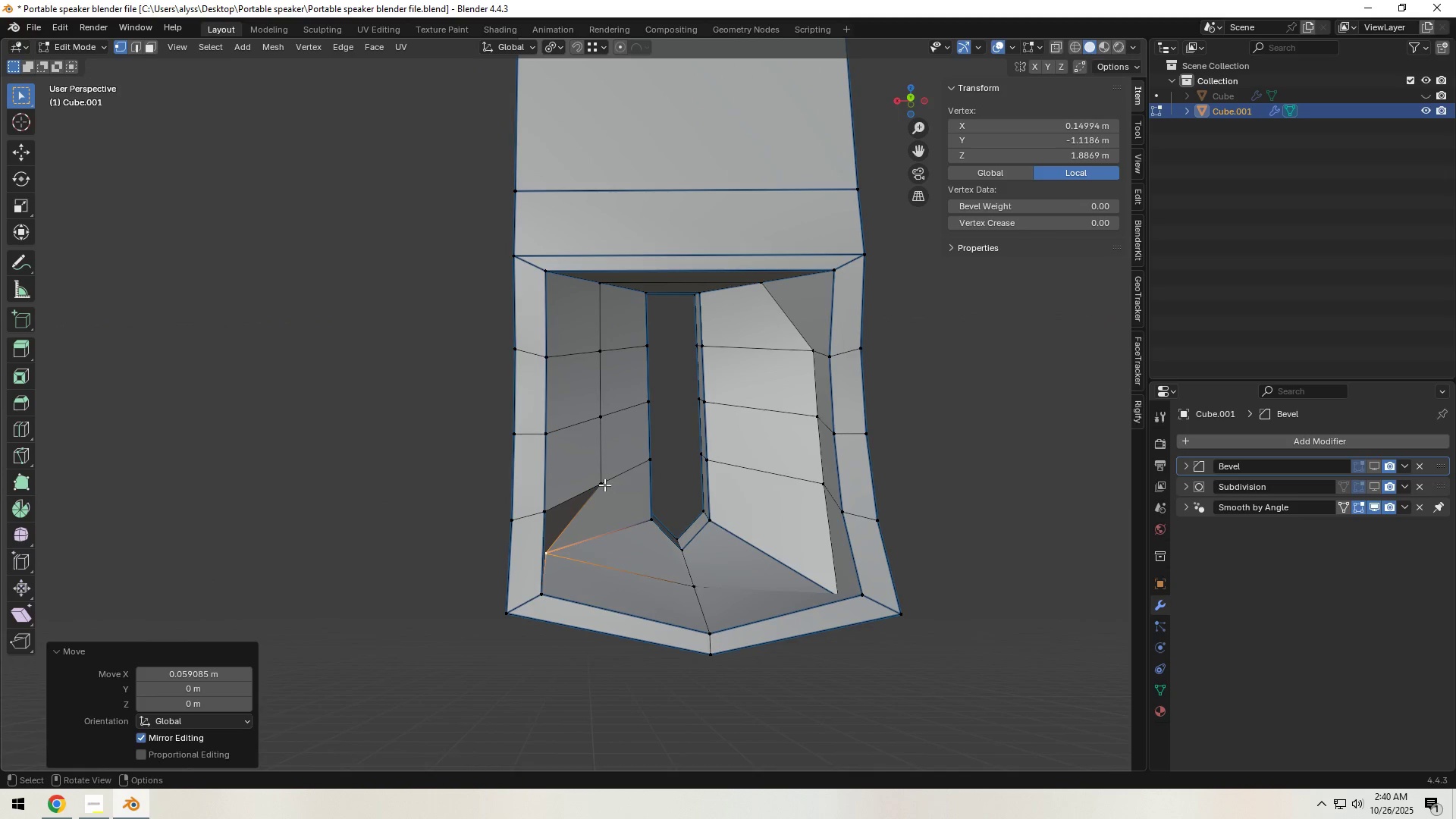 
left_click([604, 485])
 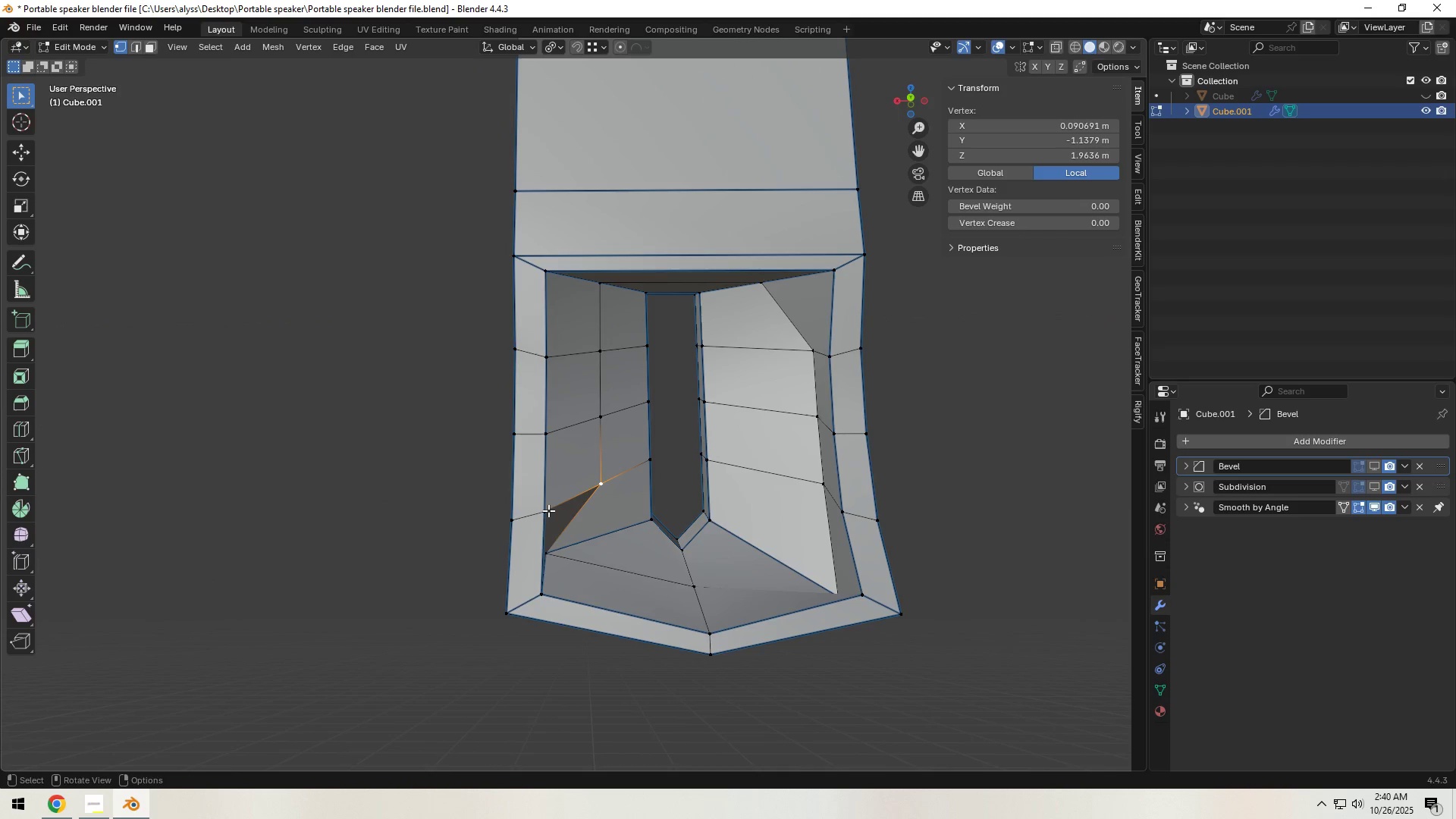 
type(gx)
 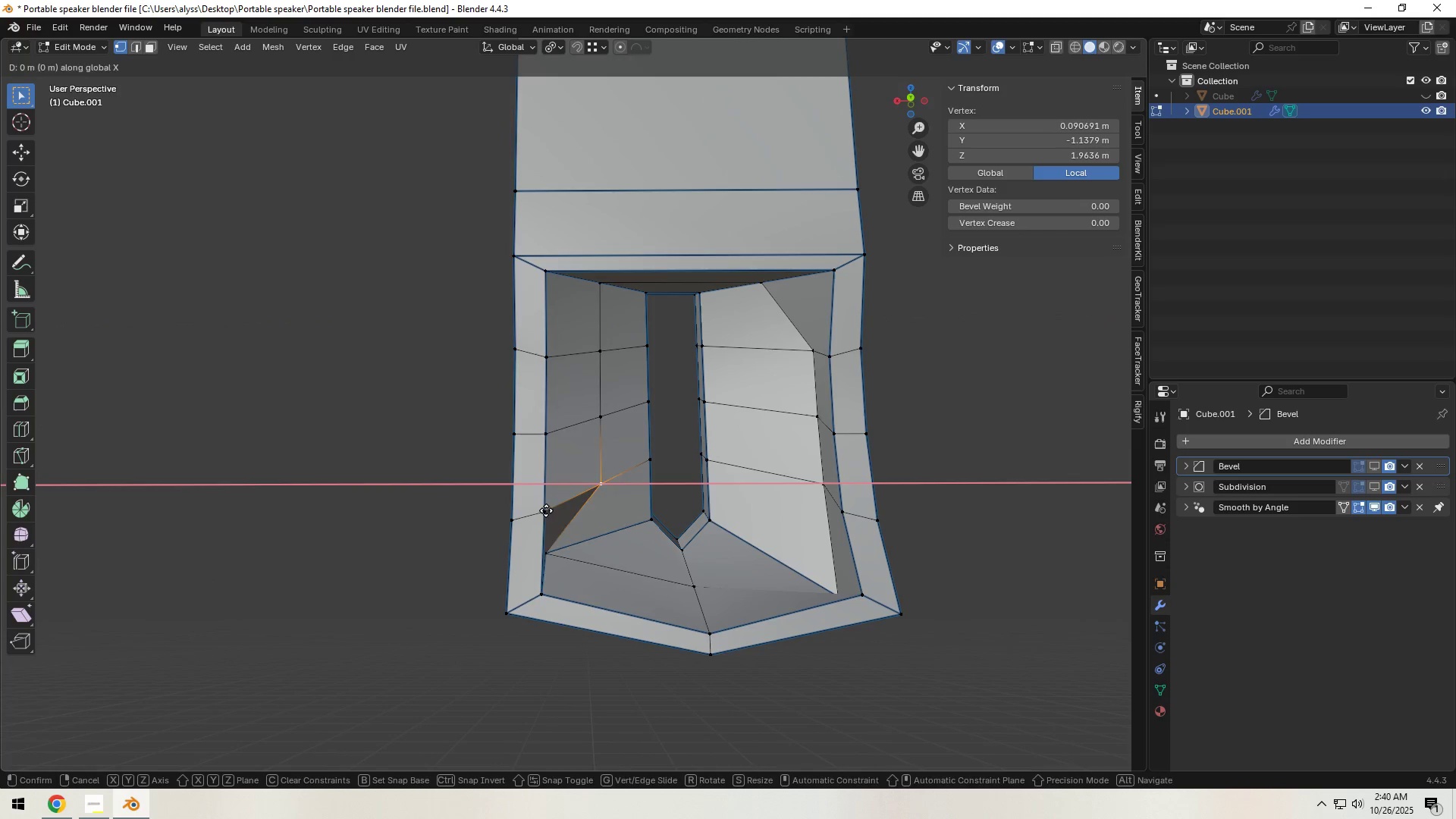 
hold_key(key=ControlLeft, duration=0.42)
left_click([546, 510])
 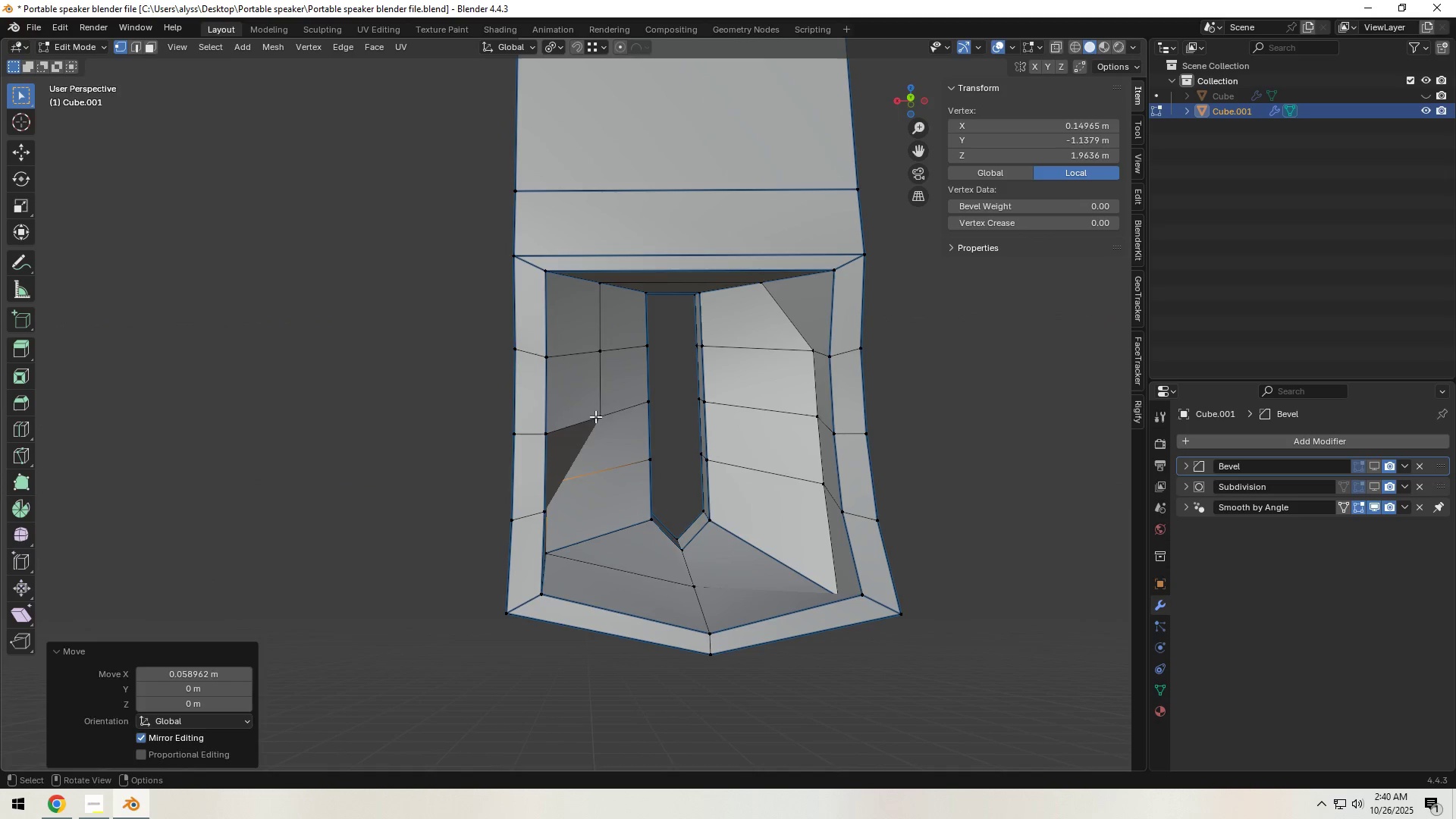 
left_click([598, 413])
 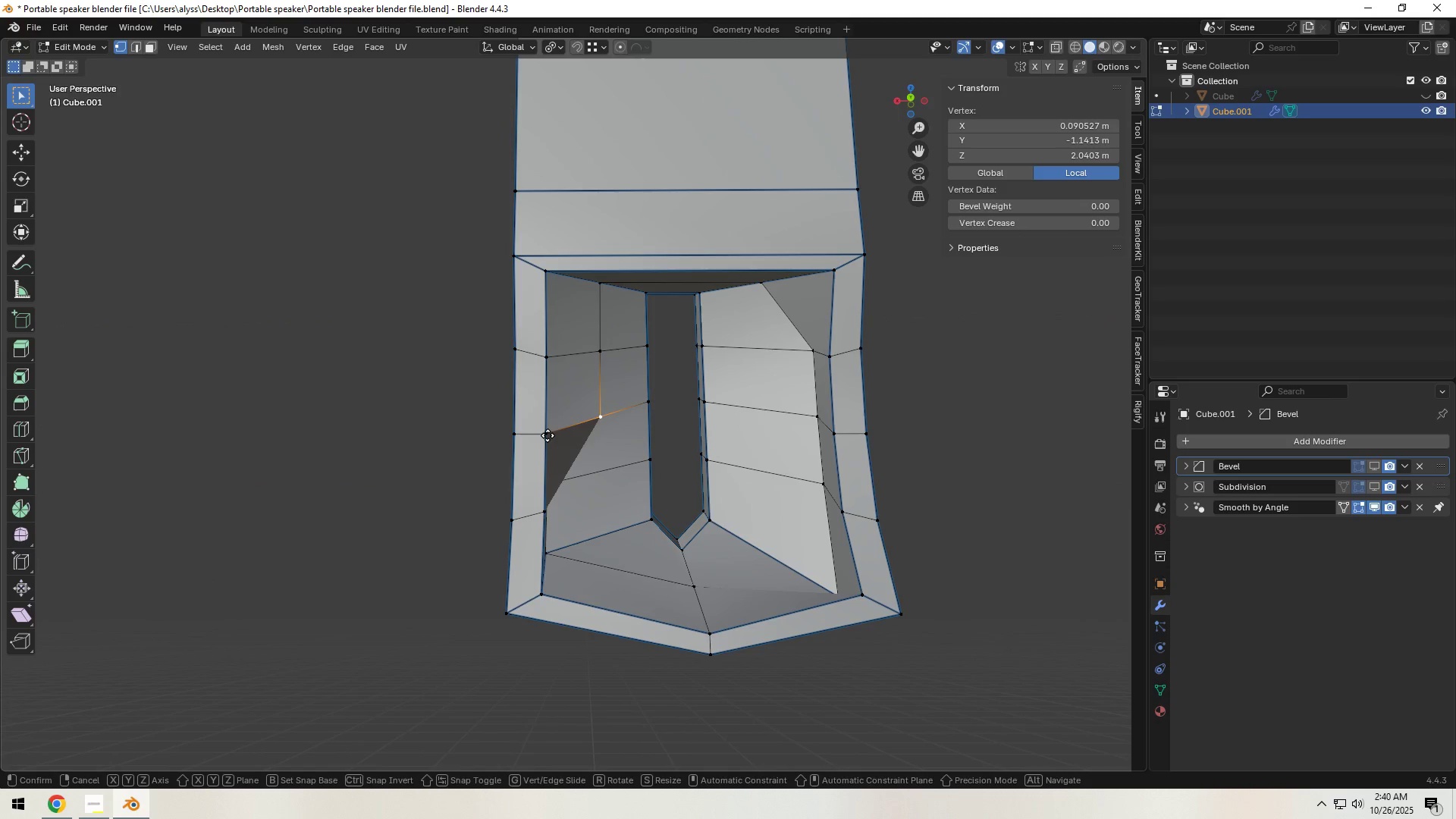 
type(gx)
 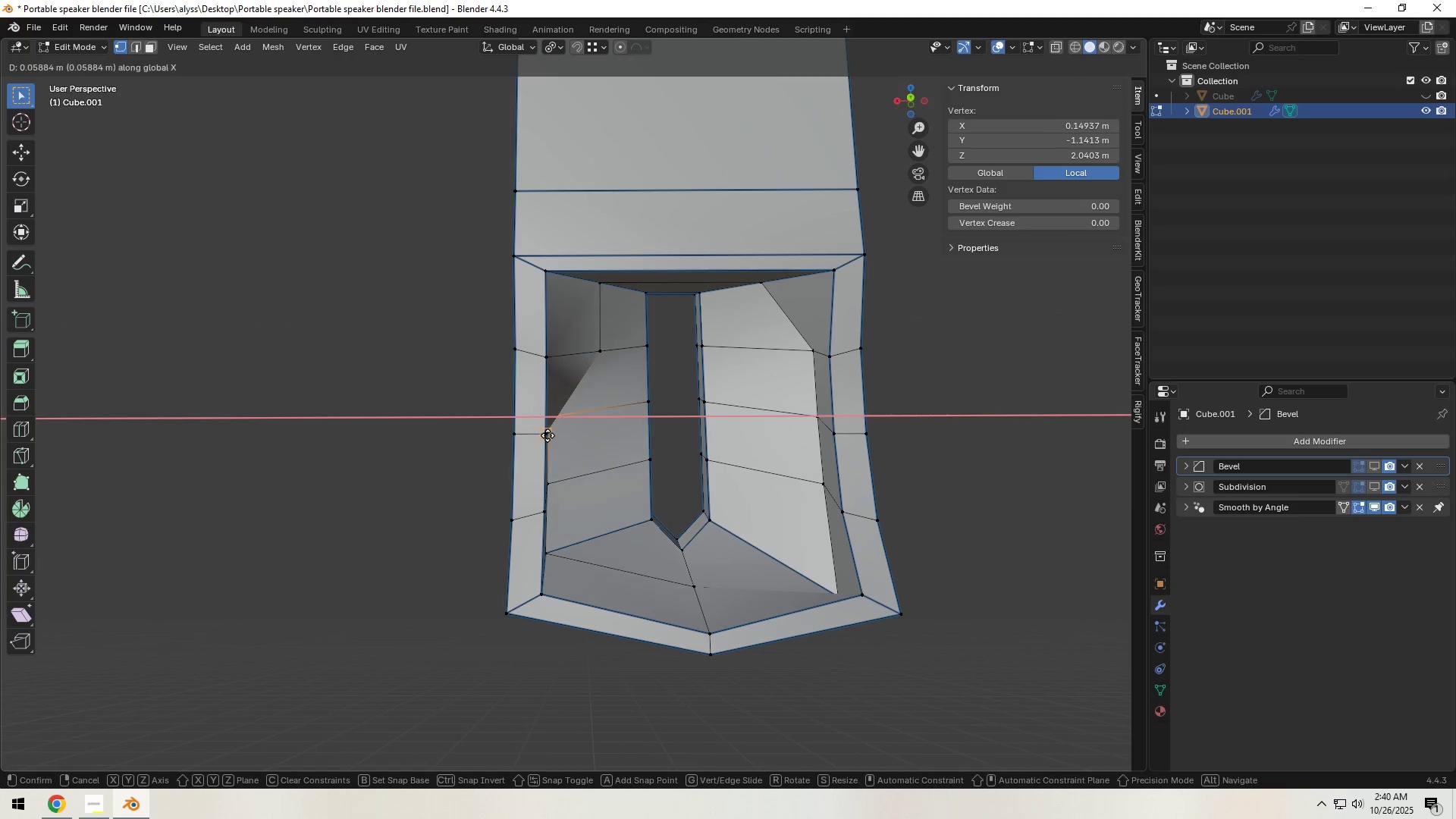 
hold_key(key=ControlLeft, duration=0.41)
left_click([548, 435])
 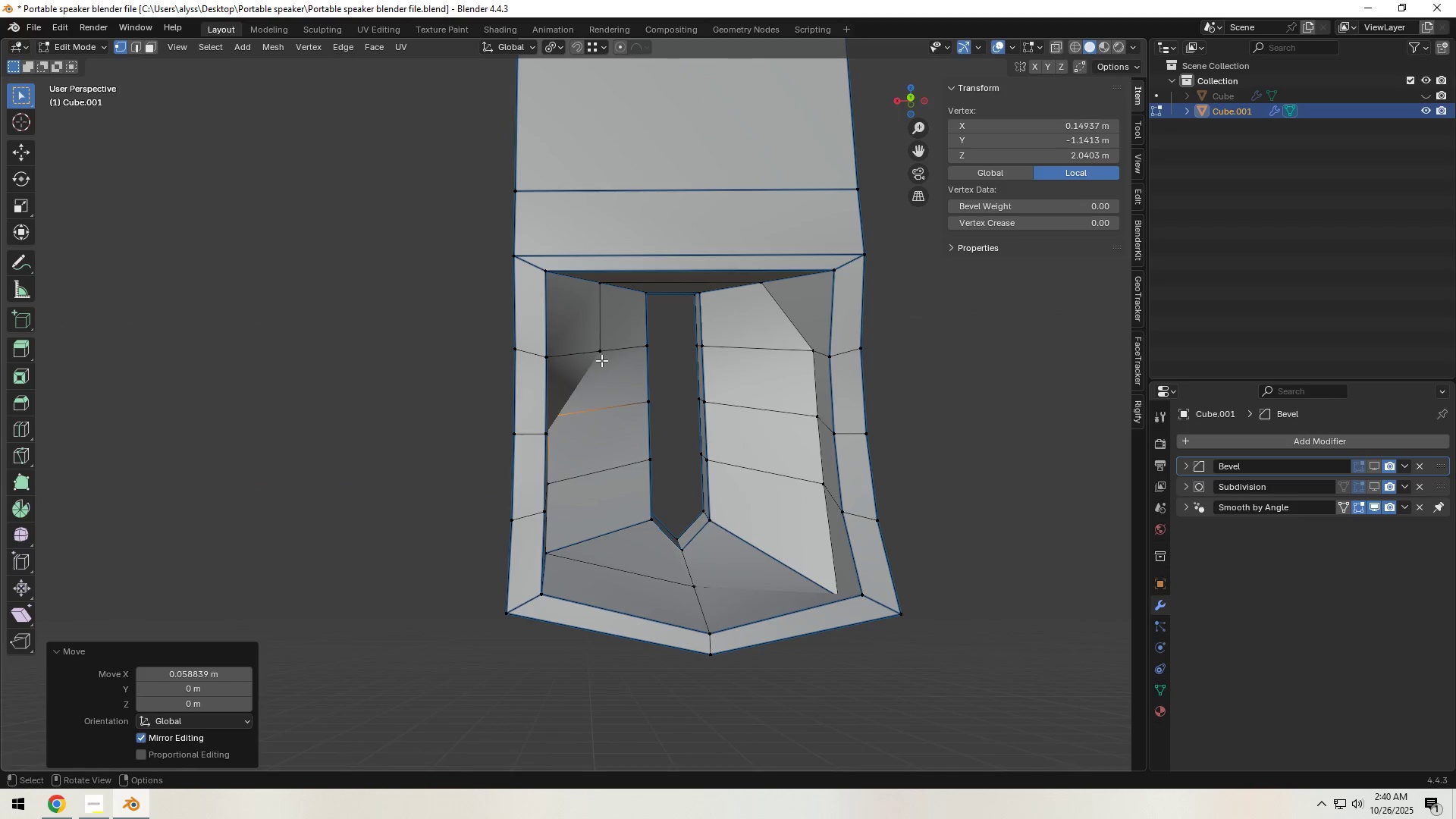 
left_click([603, 358])
 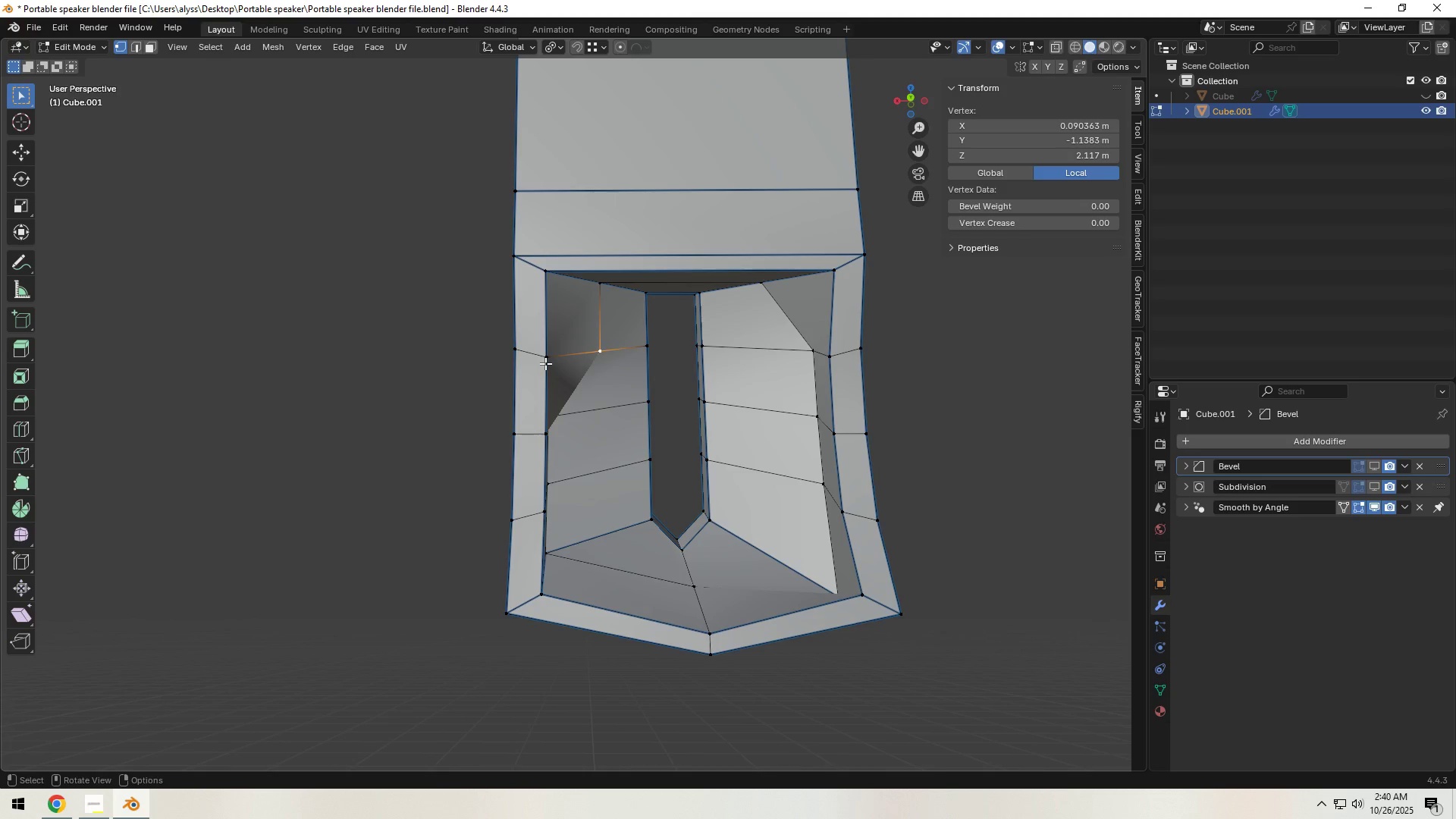 
type(gx)
 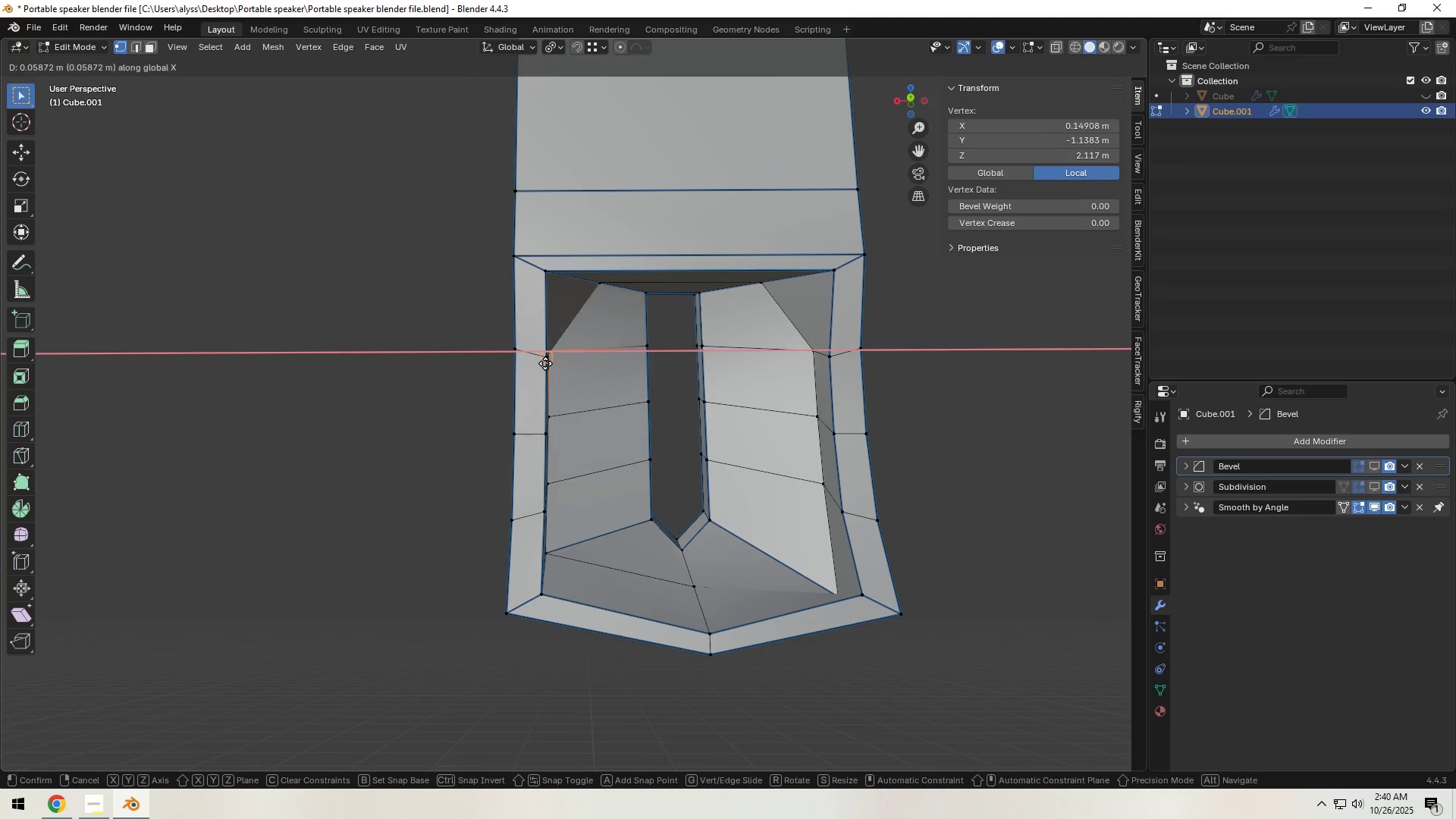 
hold_key(key=ControlLeft, duration=0.54)
left_click([545, 363])
 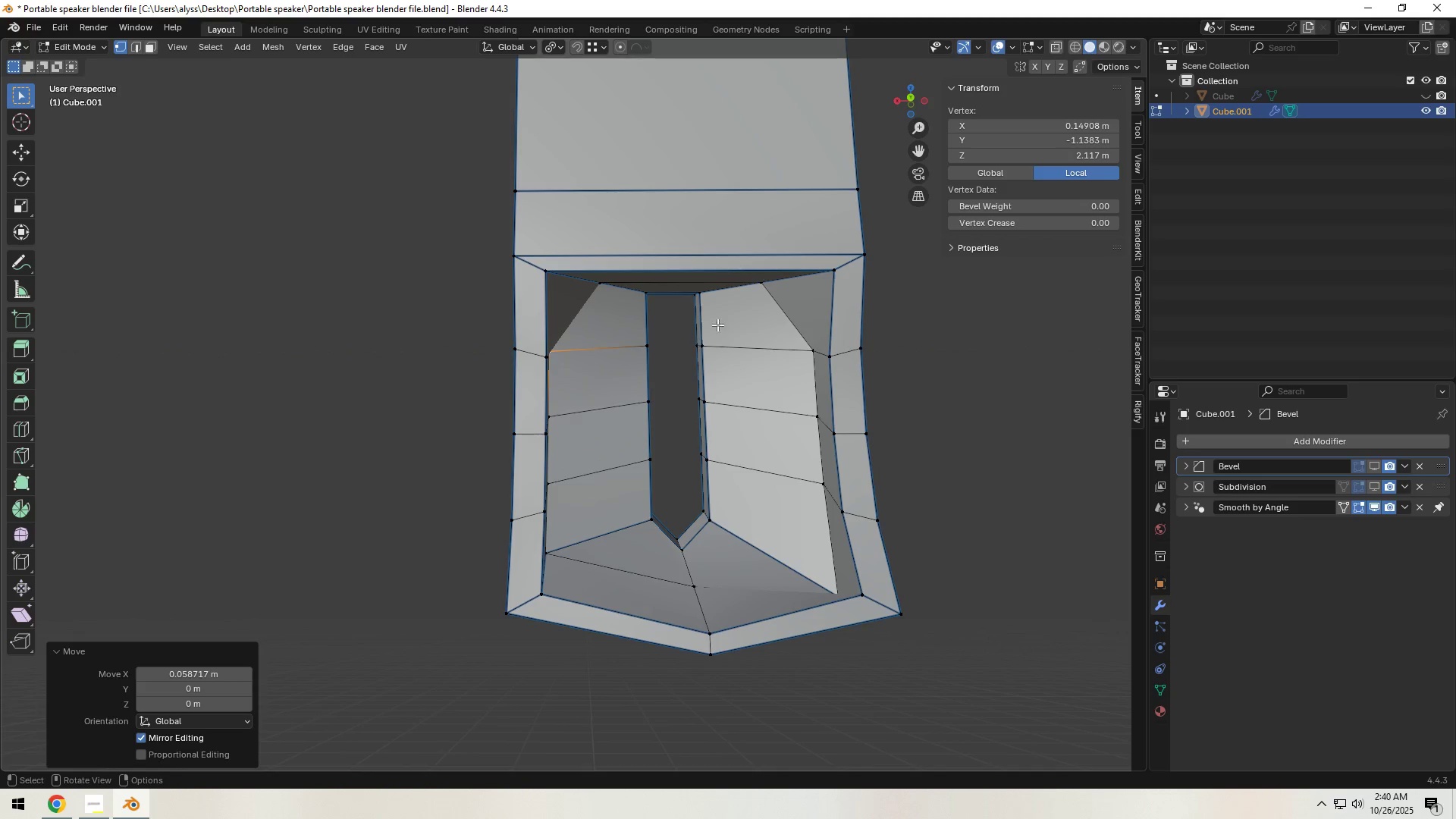 
left_click([755, 288])
 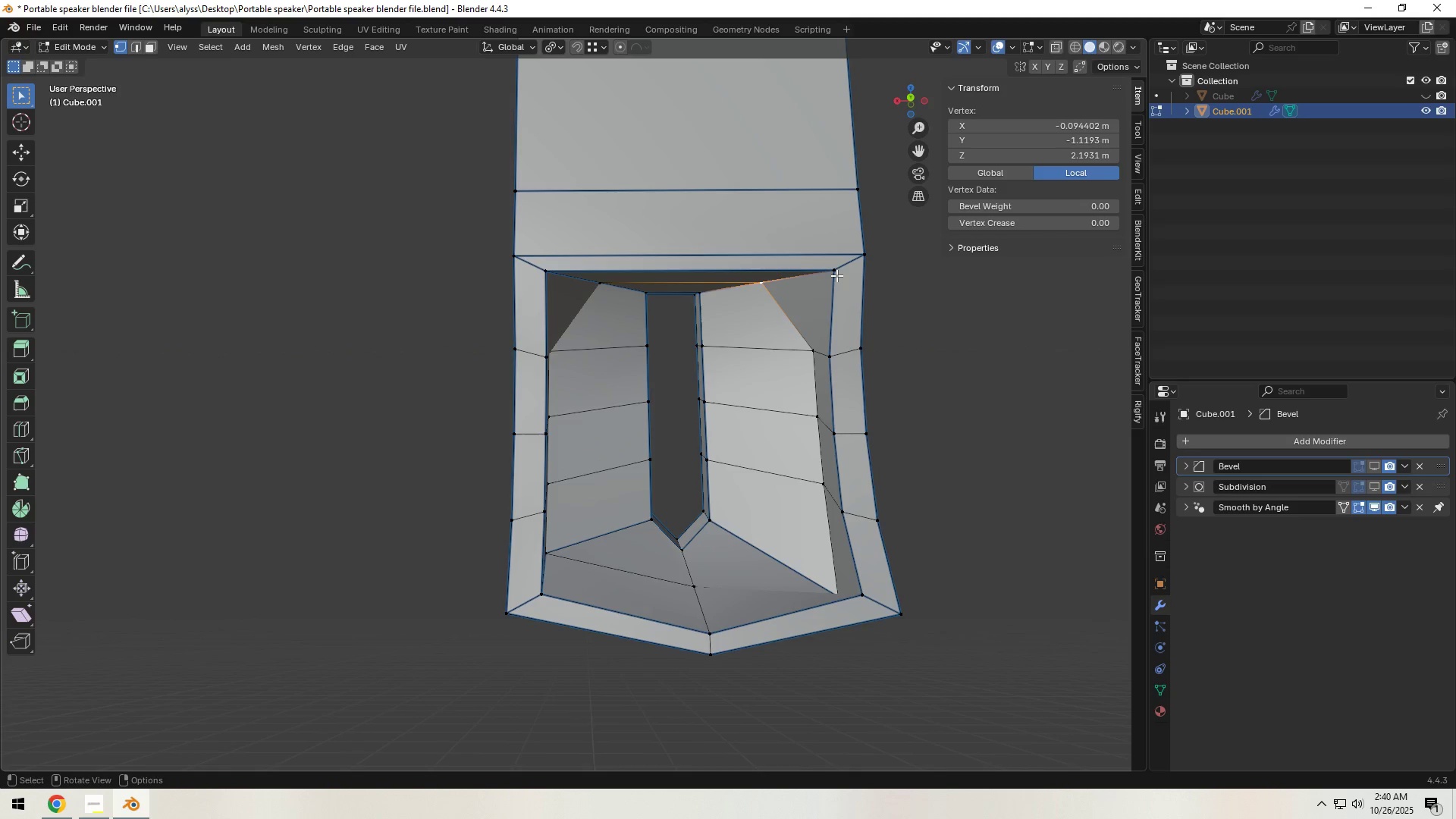 
type(gx)
 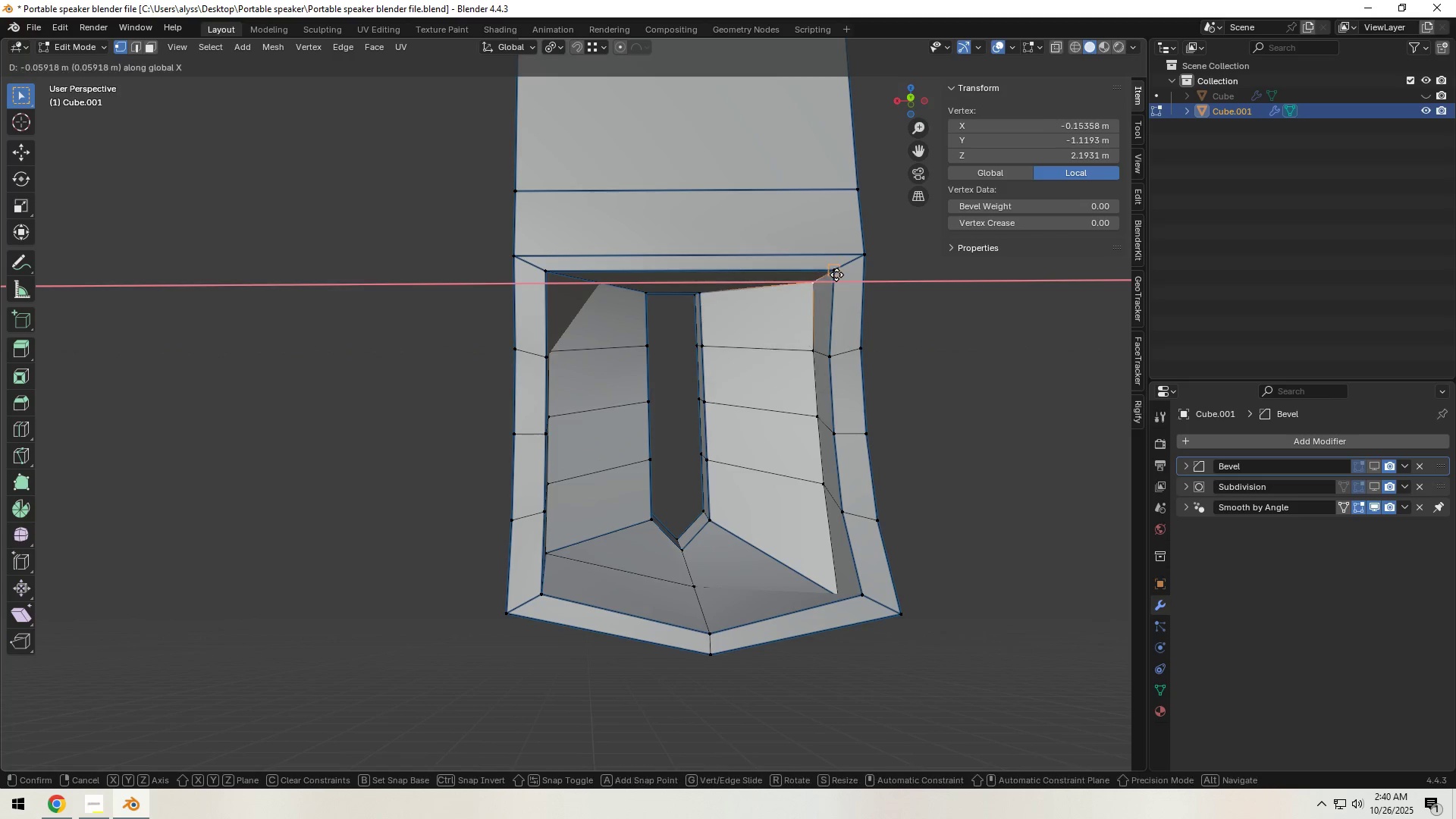 
hold_key(key=ControlLeft, duration=0.51)
left_click([836, 275])
 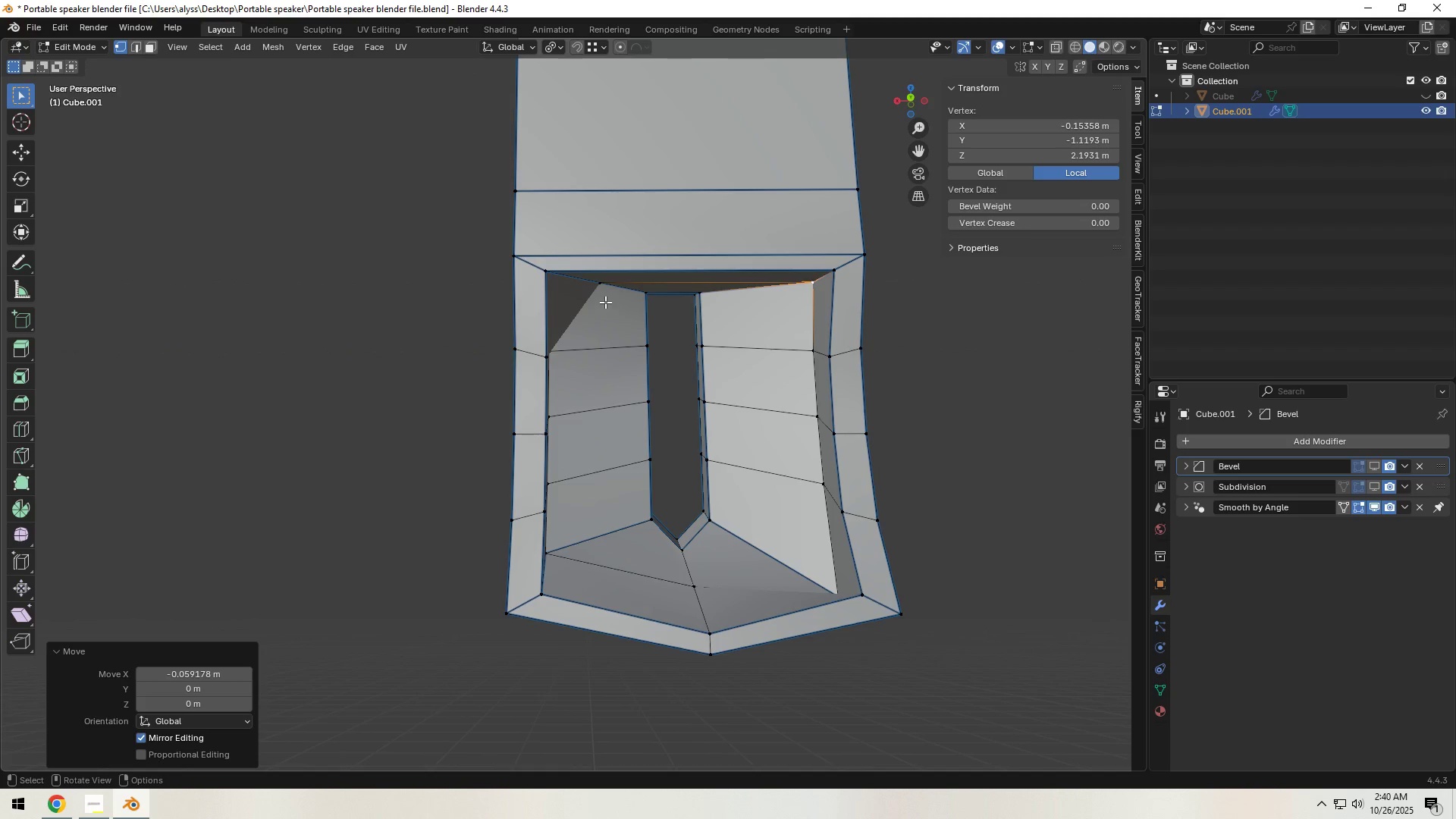 
left_click([600, 287])
 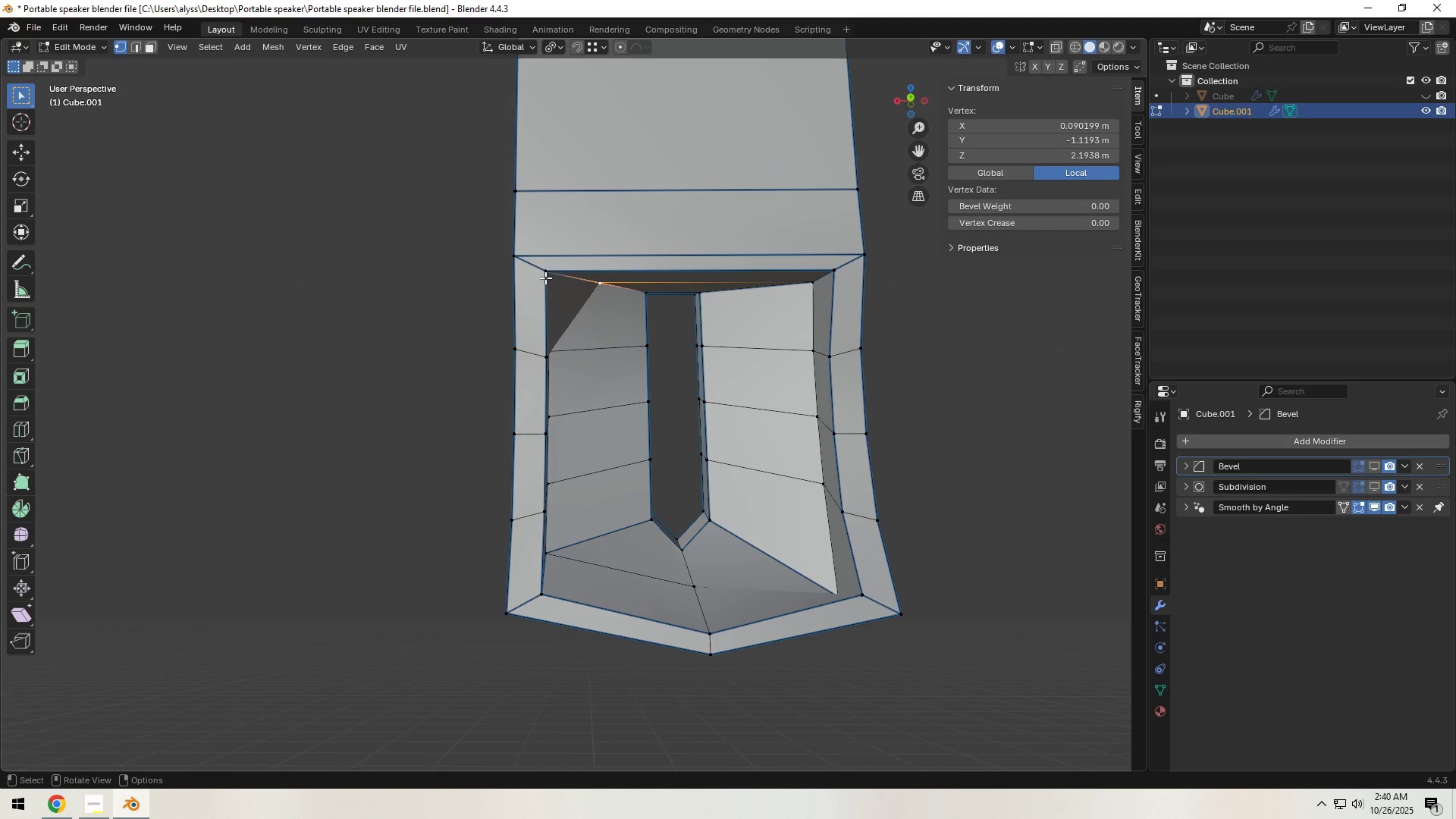 
type(gx)
 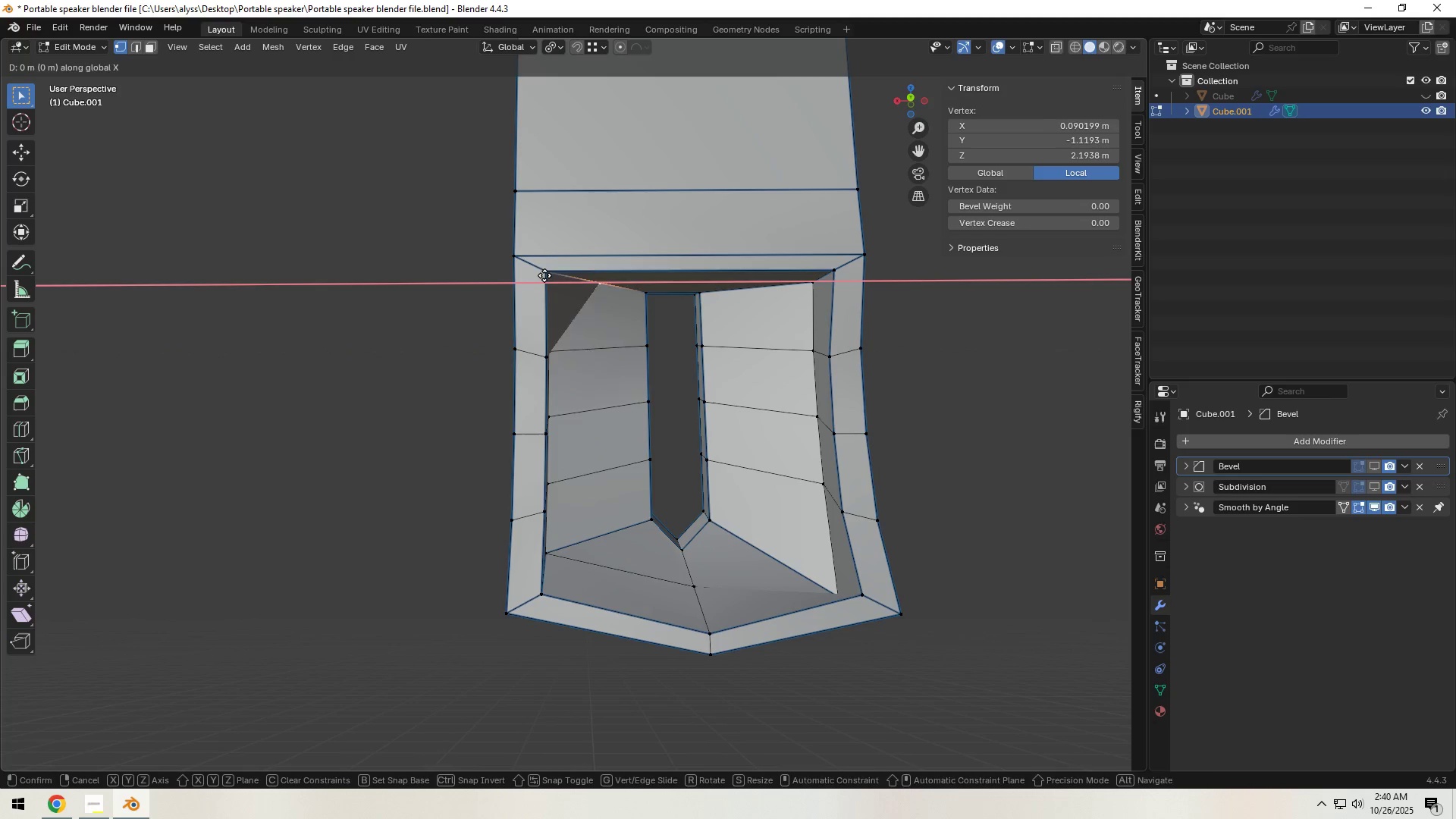 
hold_key(key=ControlLeft, duration=0.48)
left_click([544, 275])
 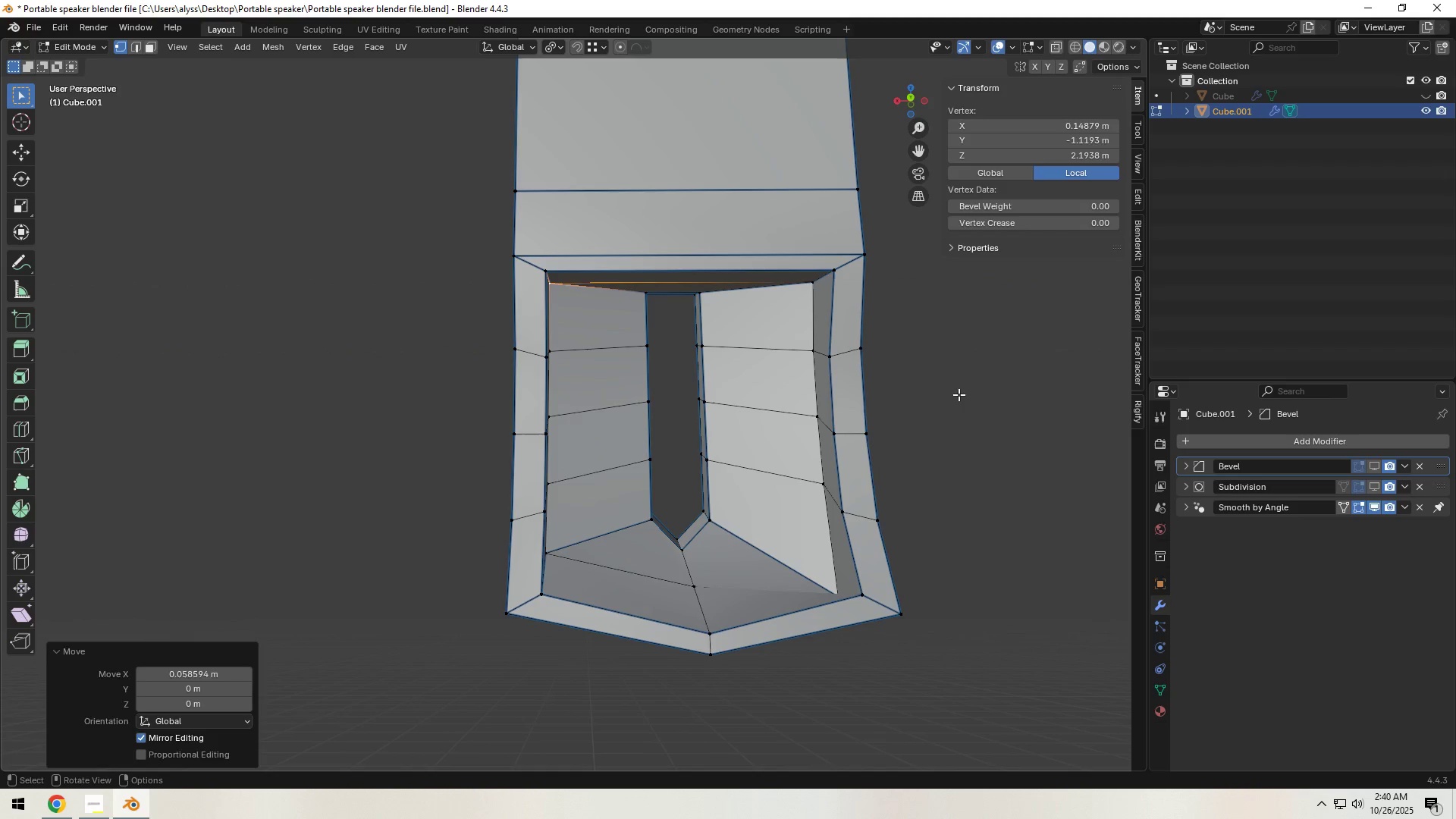 
left_click([967, 394])
 